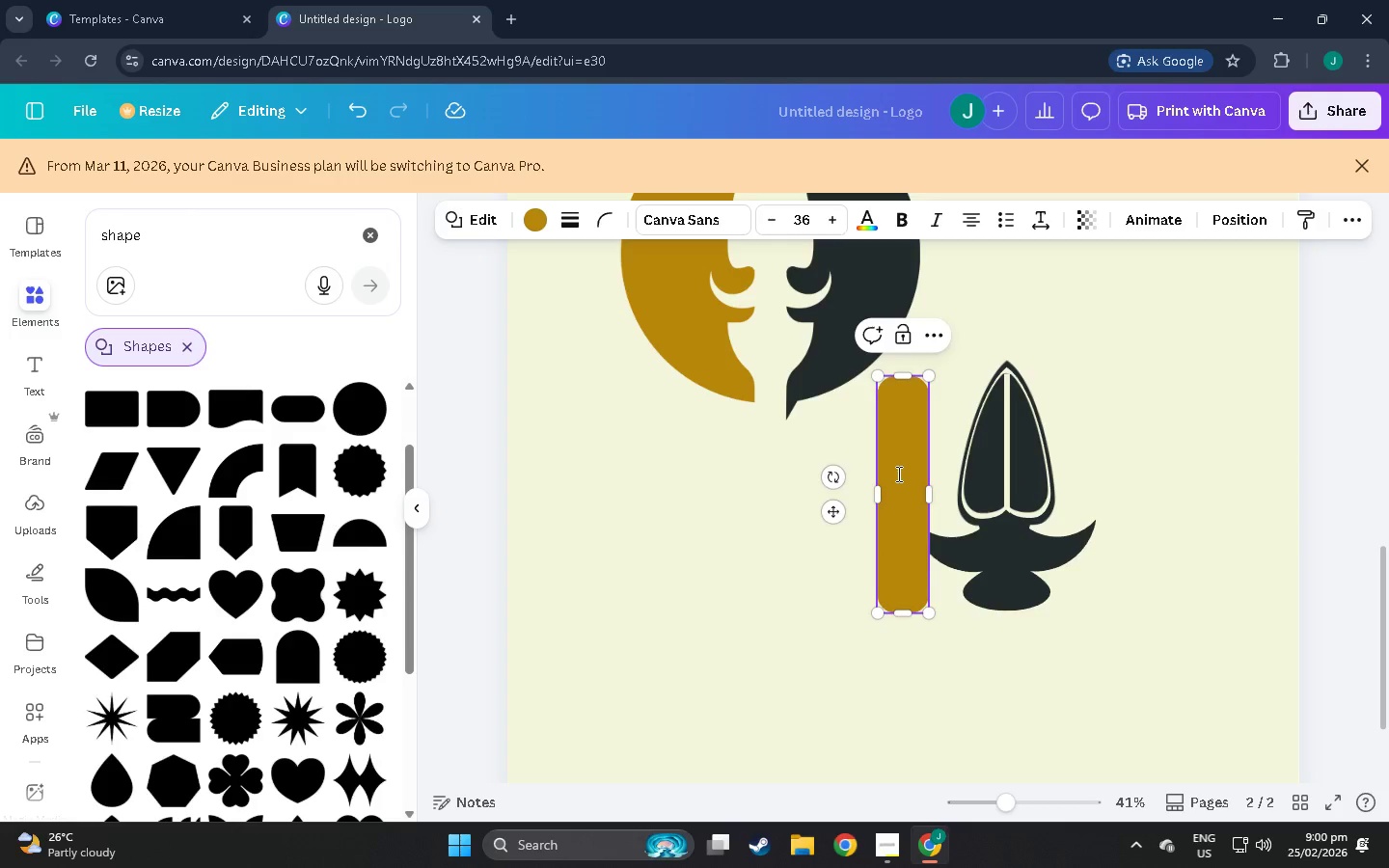 
left_click_drag(start_coordinate=[897, 474], to_coordinate=[967, 616])
 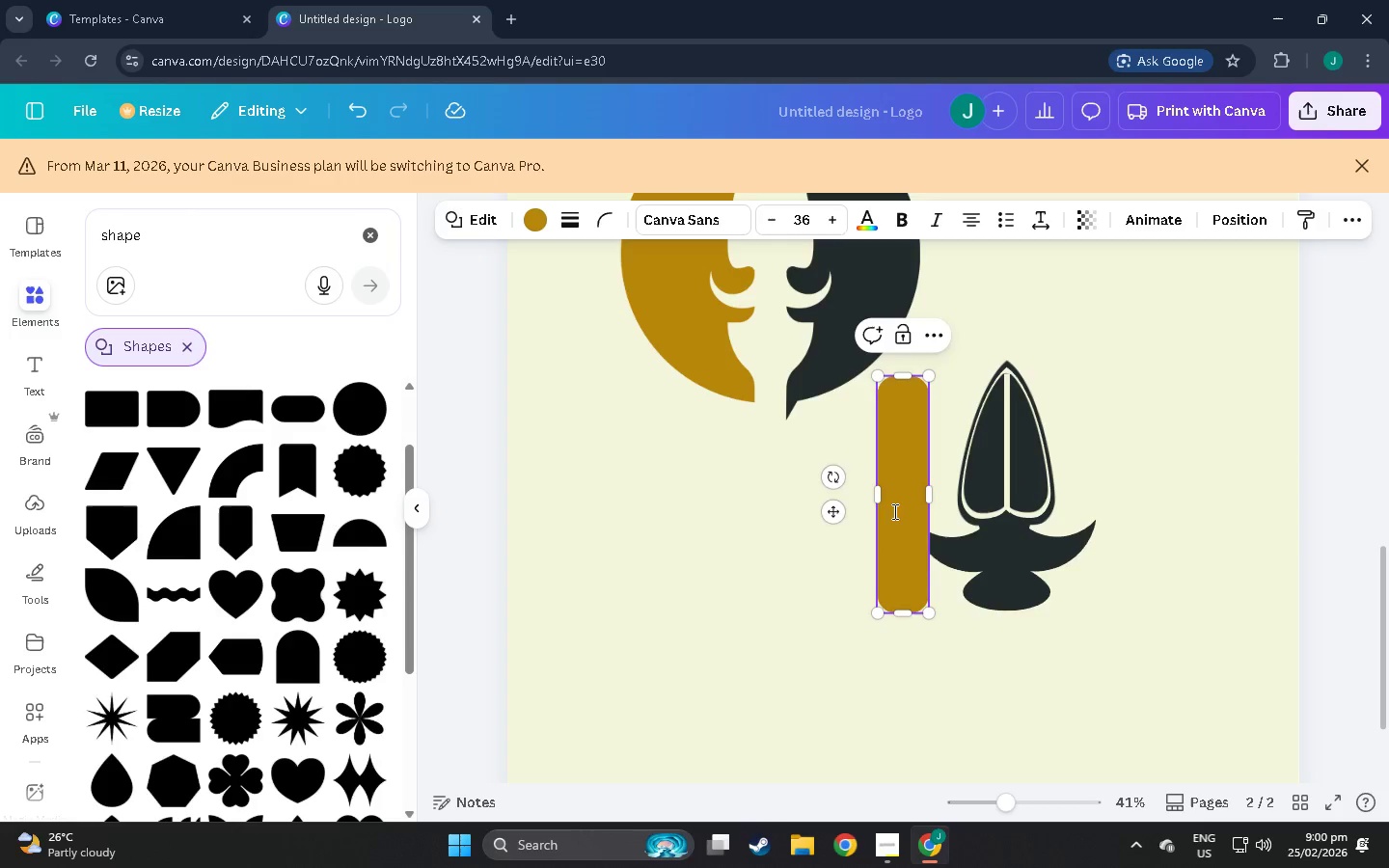 
left_click_drag(start_coordinate=[895, 512], to_coordinate=[923, 555])
 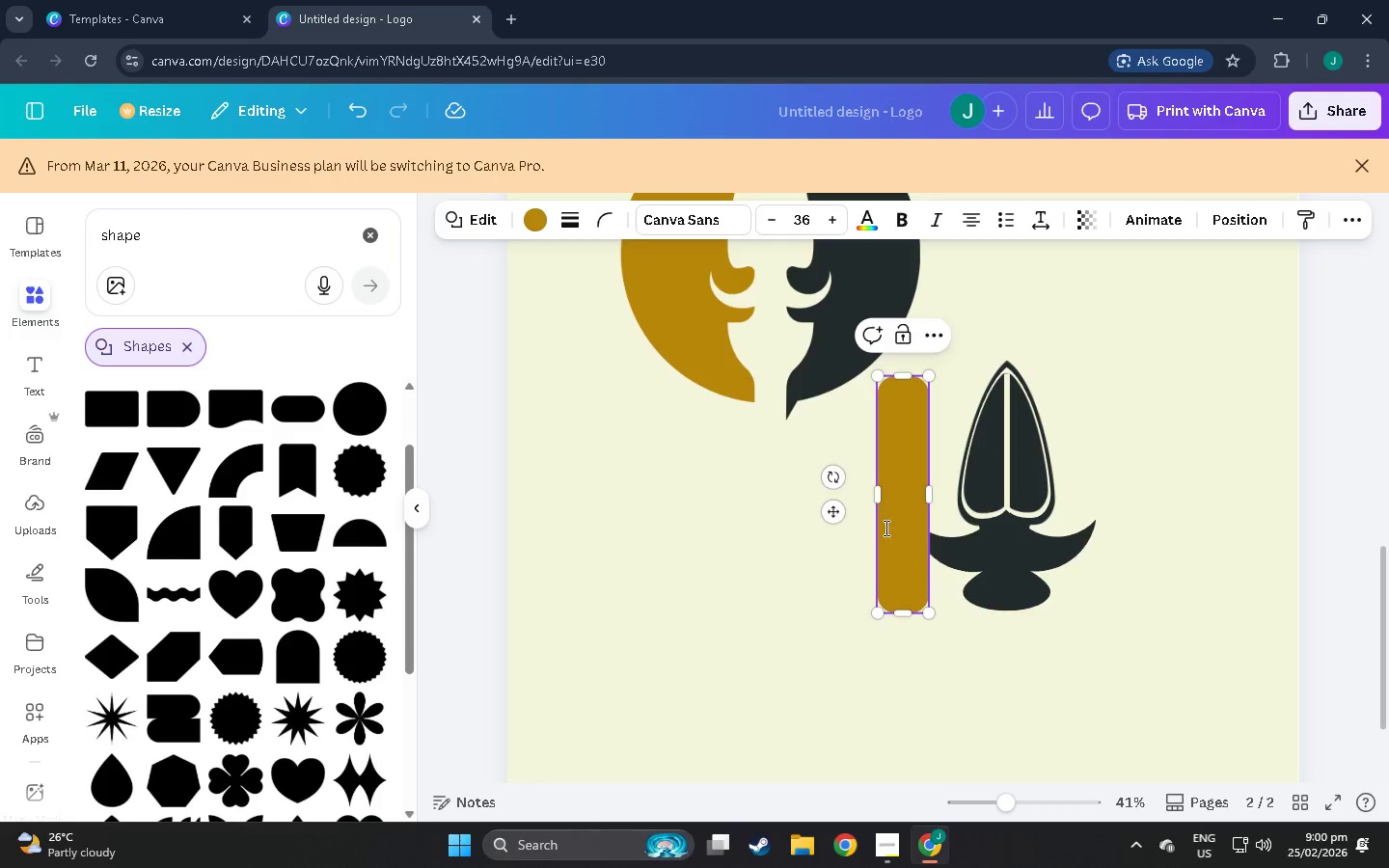 
left_click([770, 554])
 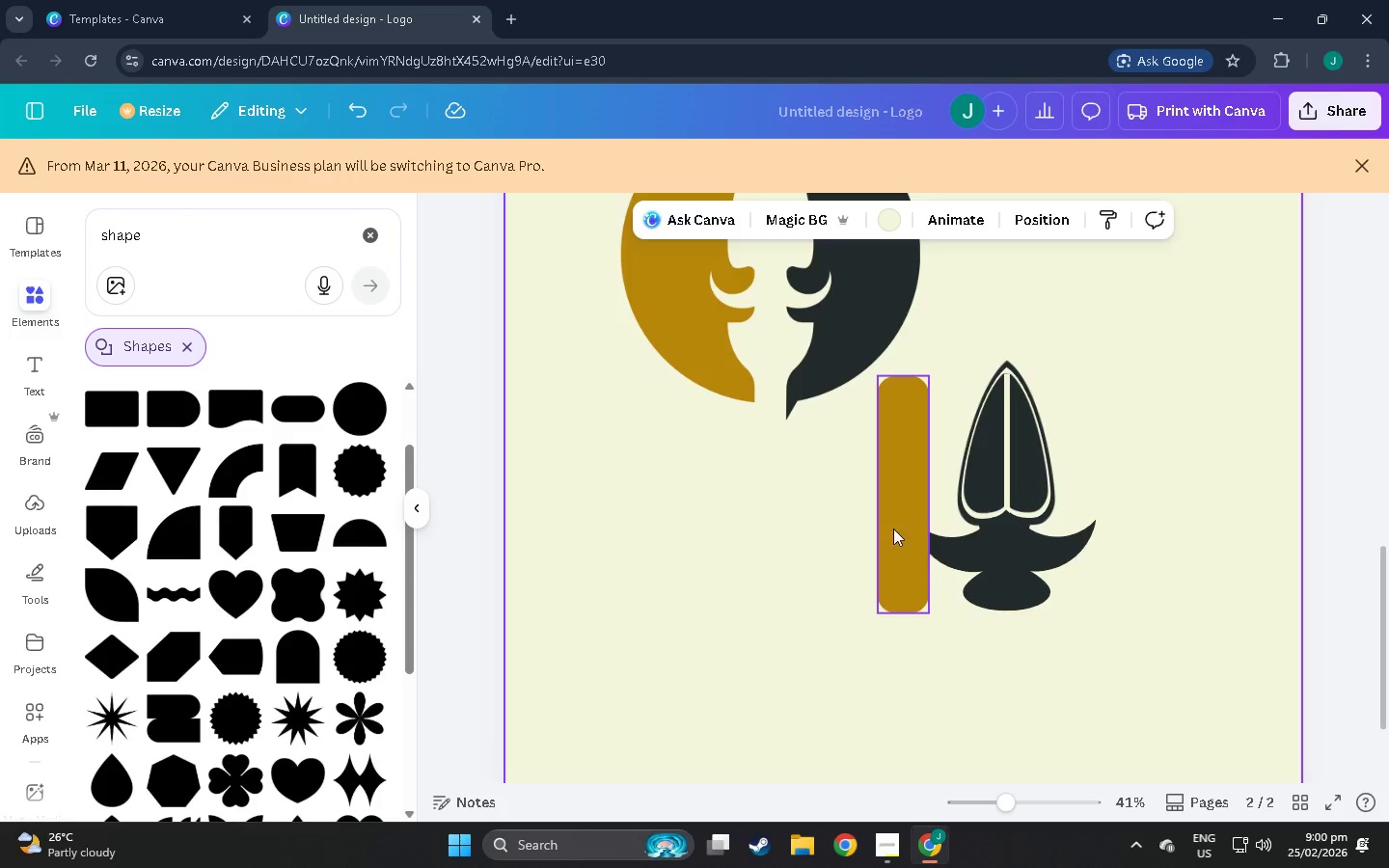 
left_click_drag(start_coordinate=[897, 526], to_coordinate=[1001, 738])
 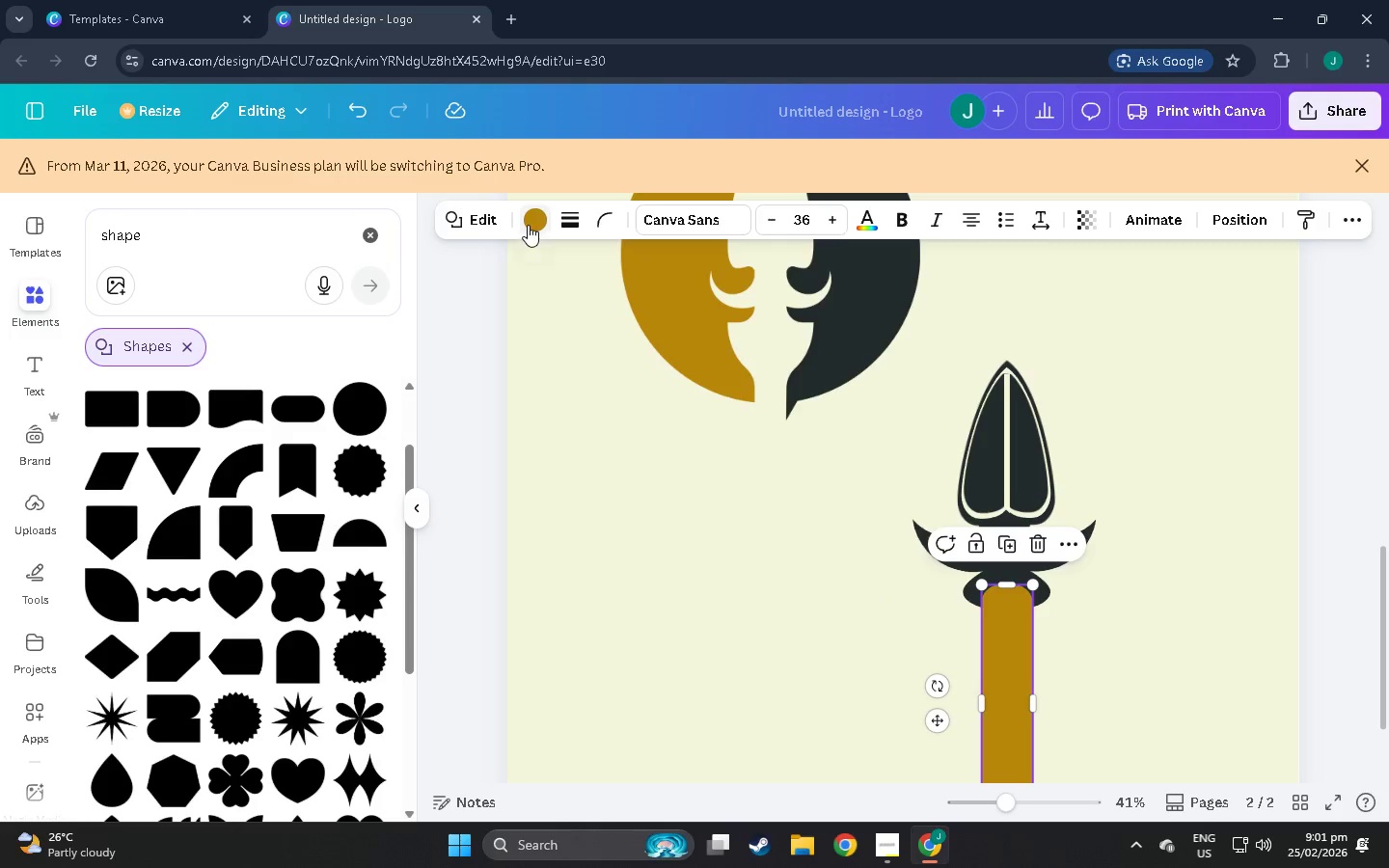 
left_click([539, 225])
 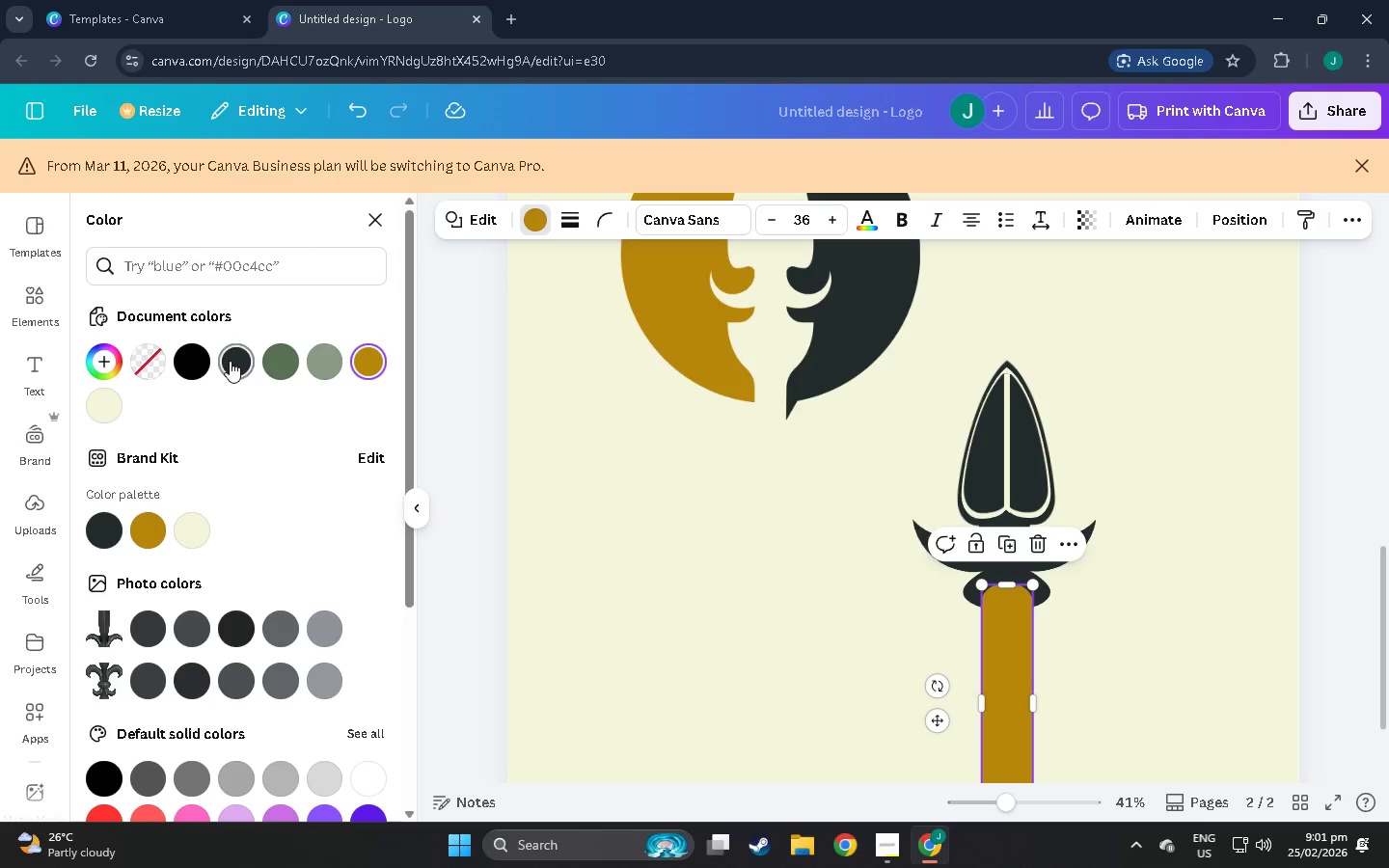 
double_click([777, 738])
 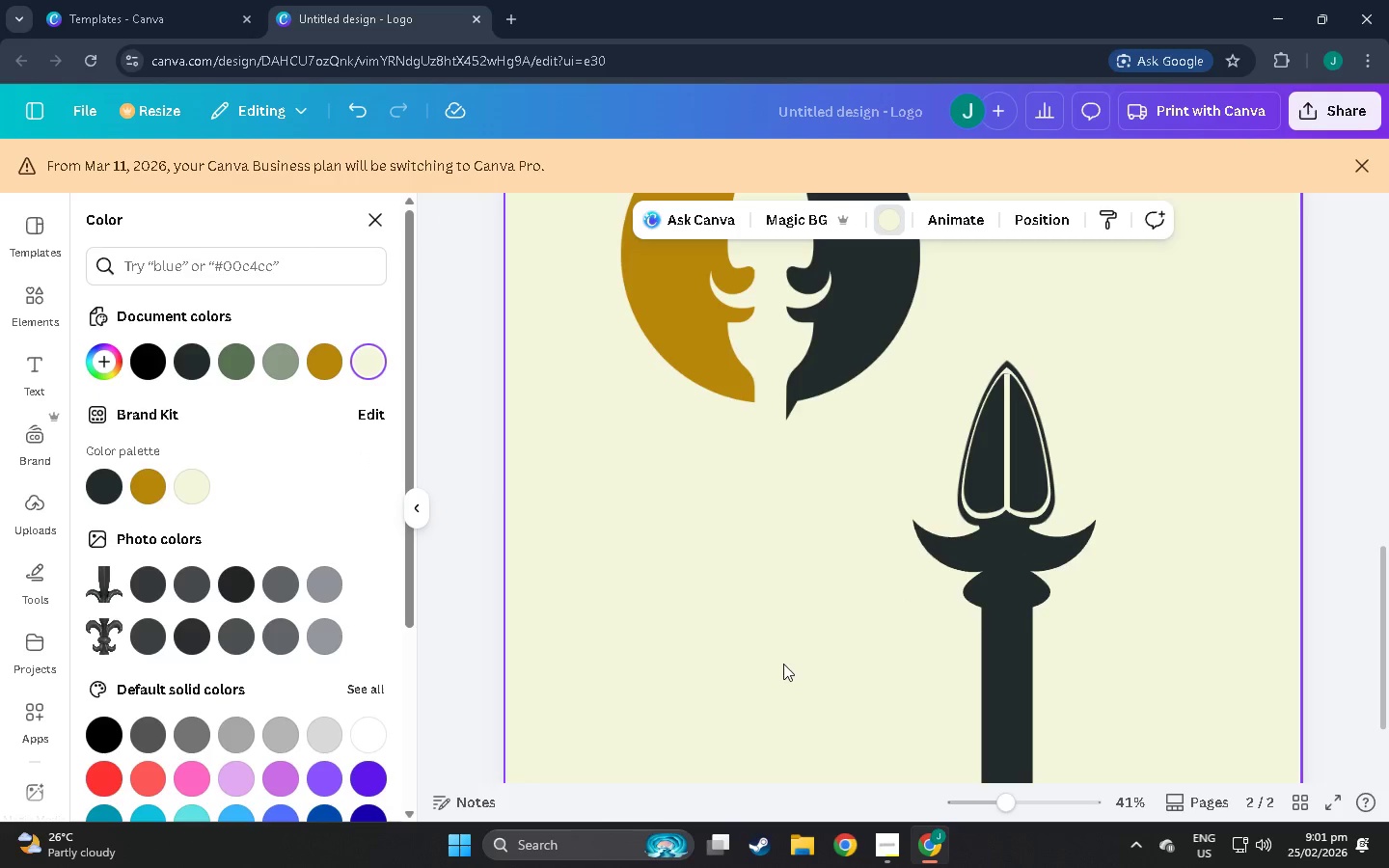 
scroll: coordinate [814, 638], scroll_direction: down, amount: 3.0
 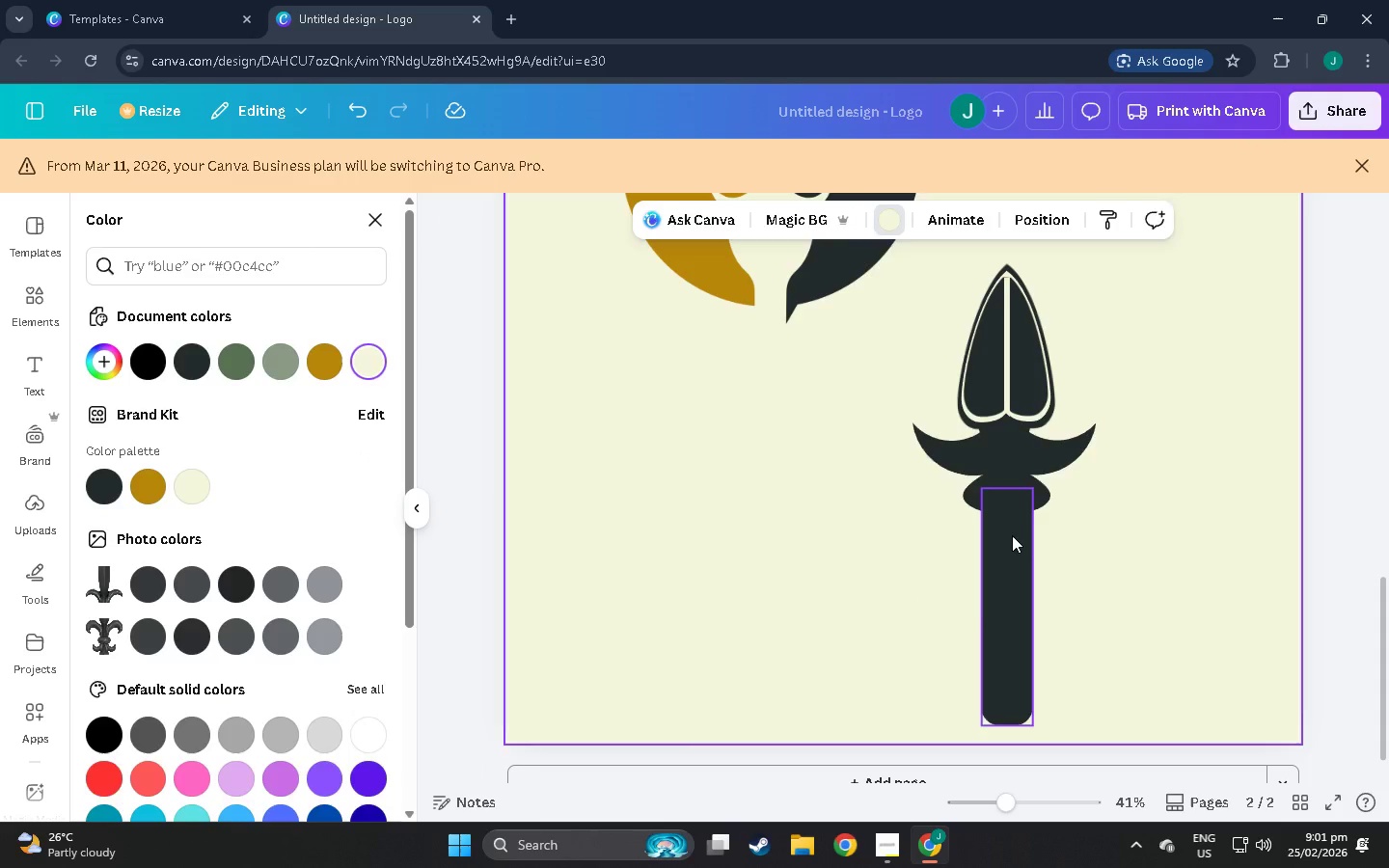 
left_click_drag(start_coordinate=[1012, 535], to_coordinate=[1012, 541])
 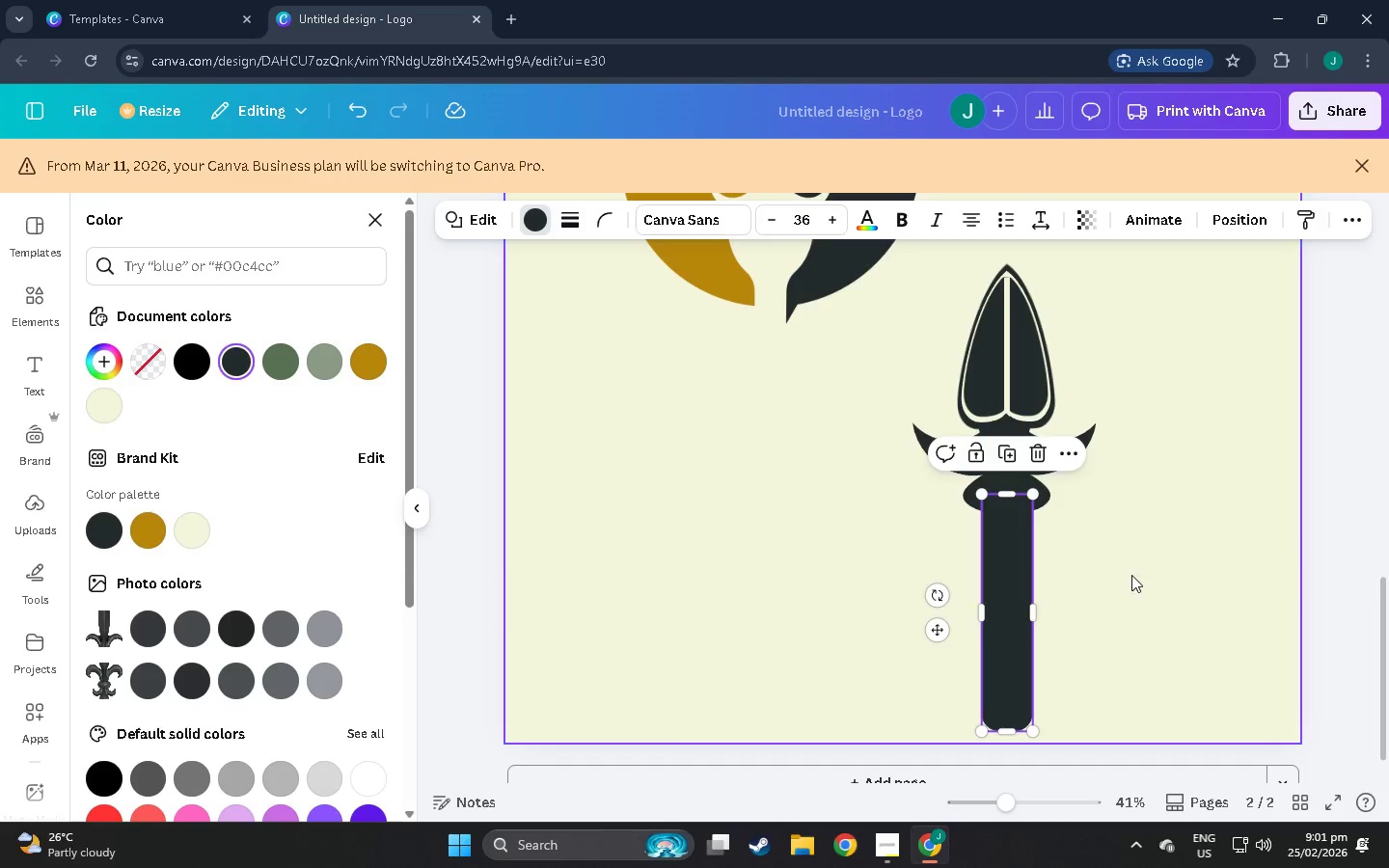 
left_click([1131, 575])
 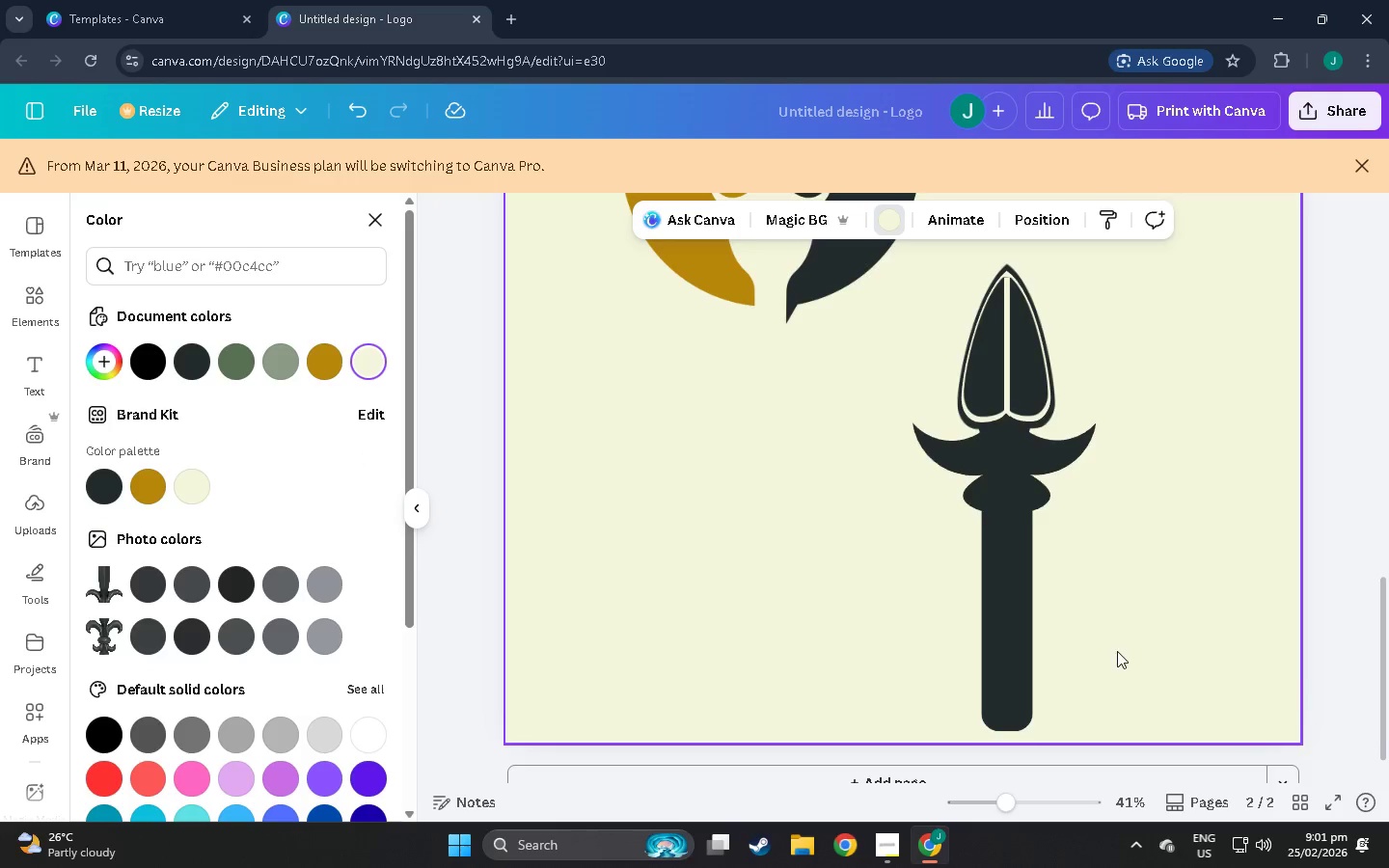 
scroll: coordinate [1117, 651], scroll_direction: up, amount: 2.0
 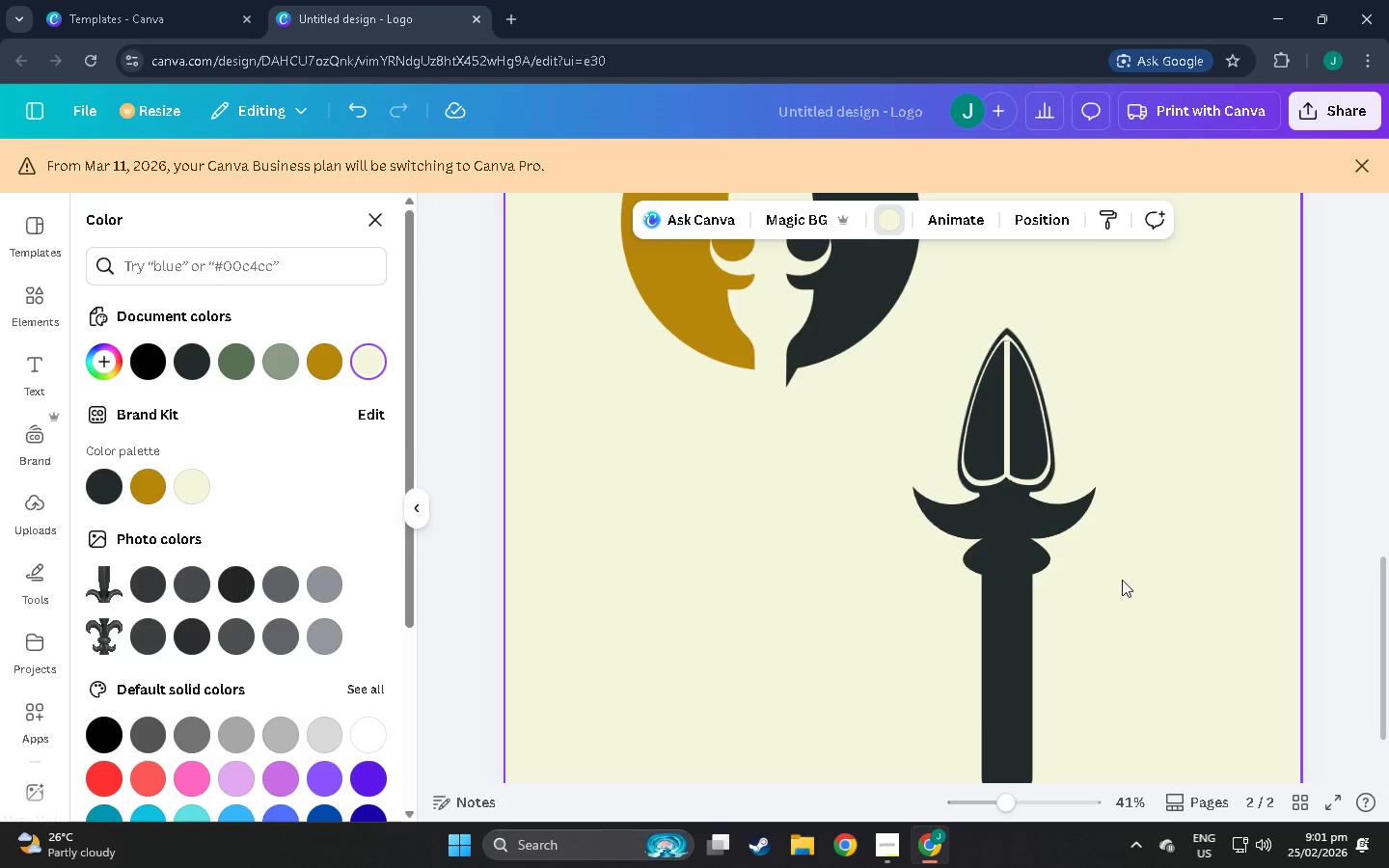 
scroll: coordinate [1122, 578], scroll_direction: down, amount: 2.0
 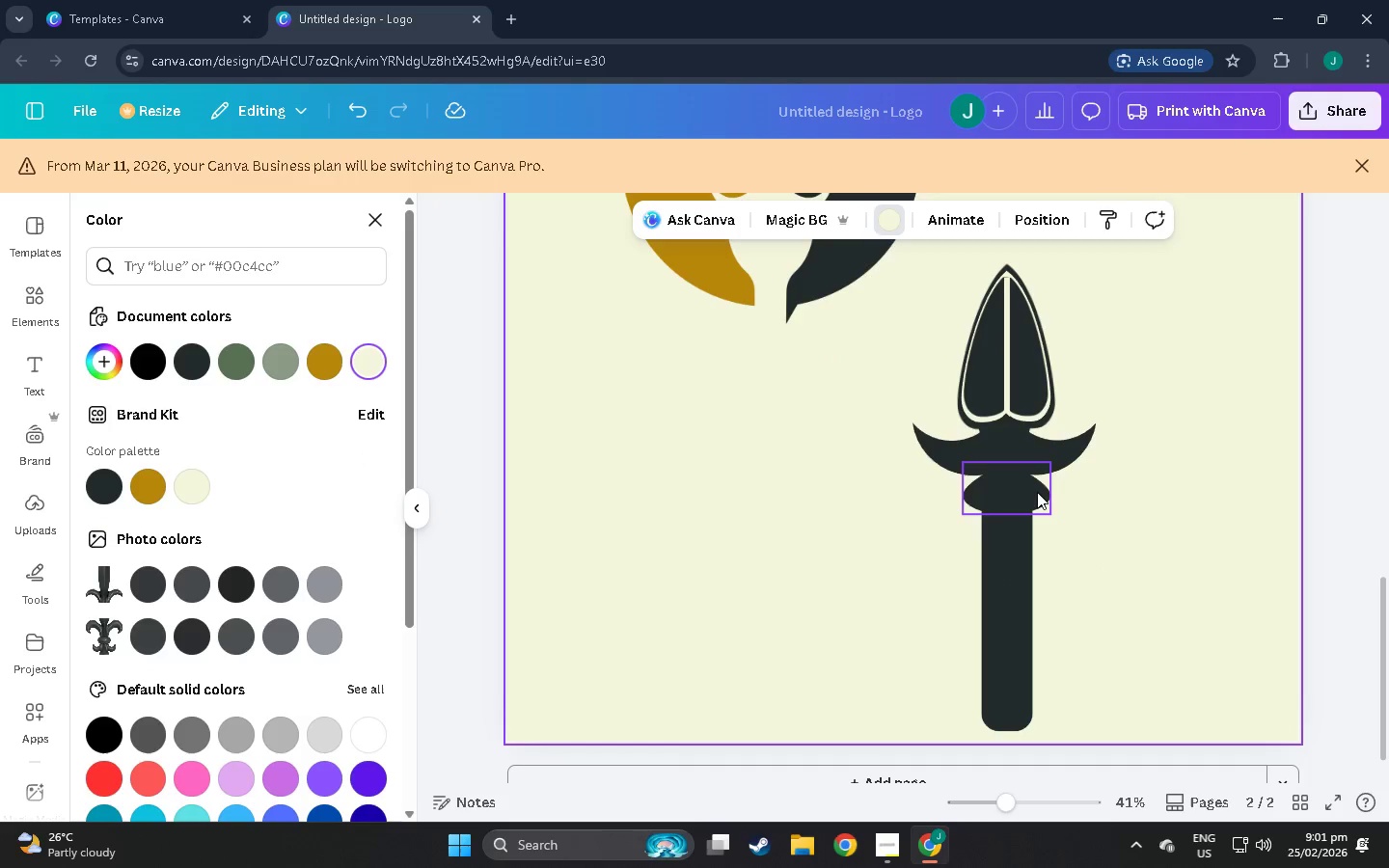 
left_click([1037, 491])
 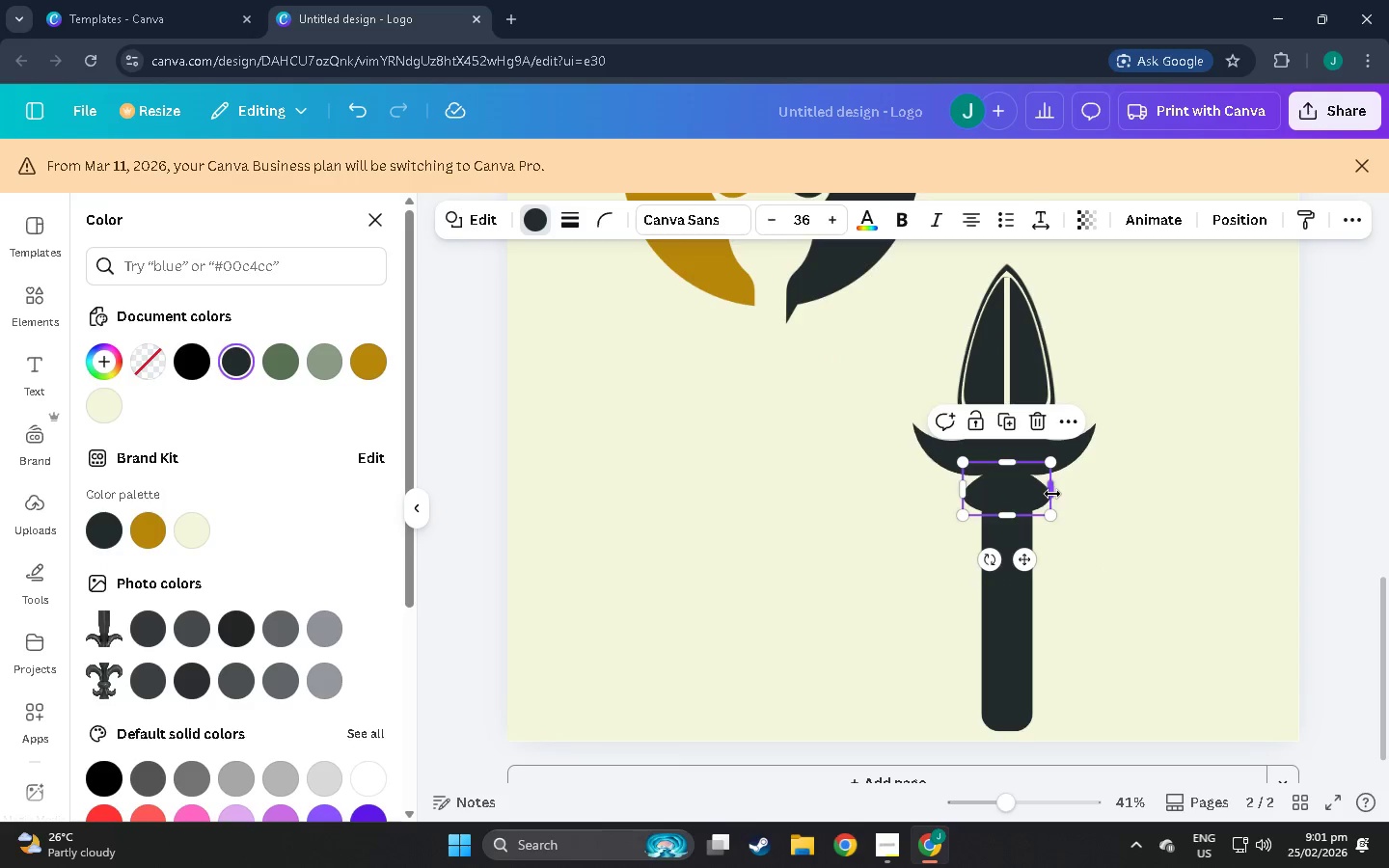 
left_click_drag(start_coordinate=[1052, 494], to_coordinate=[1058, 494])
 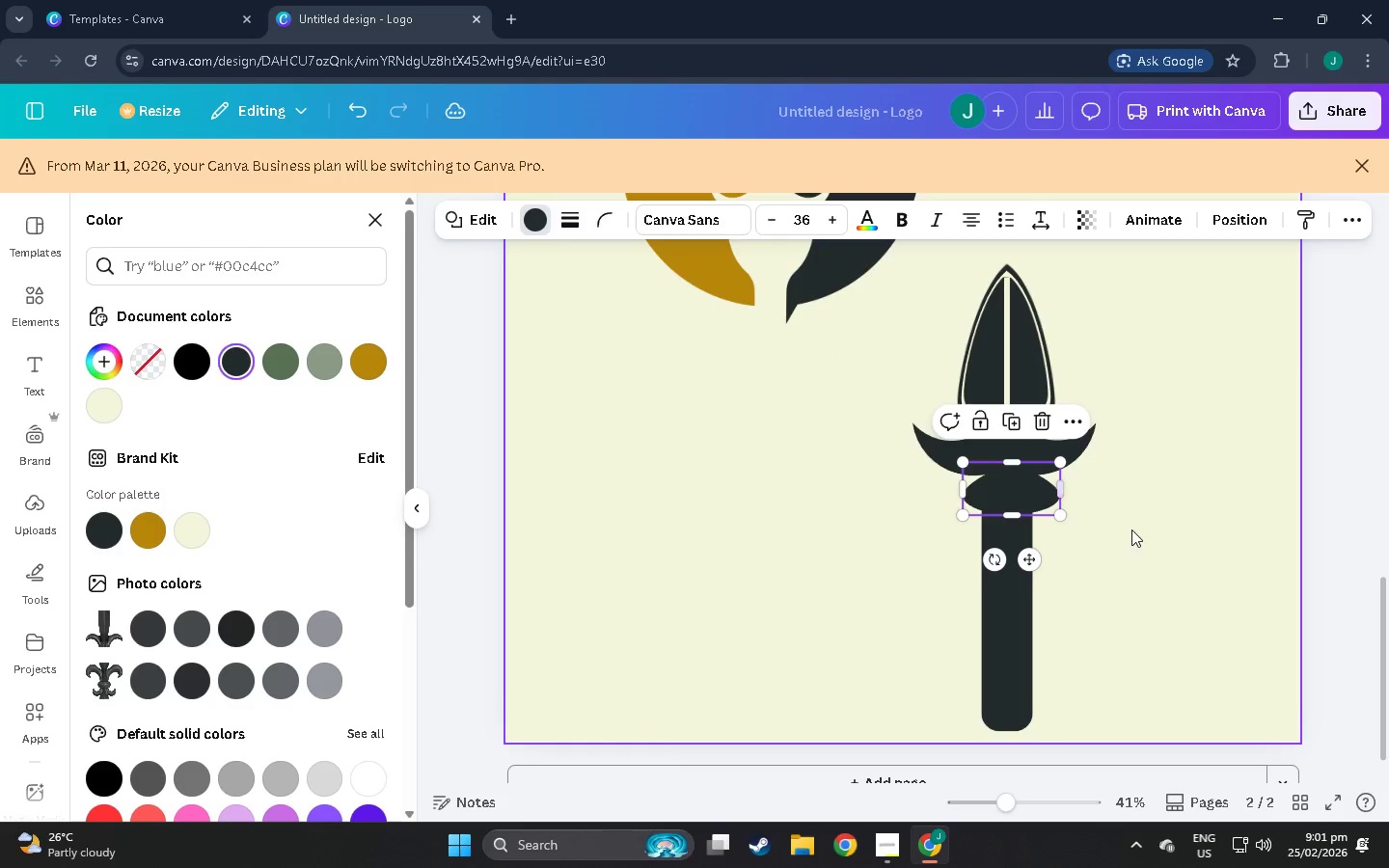 
left_click([1131, 529])
 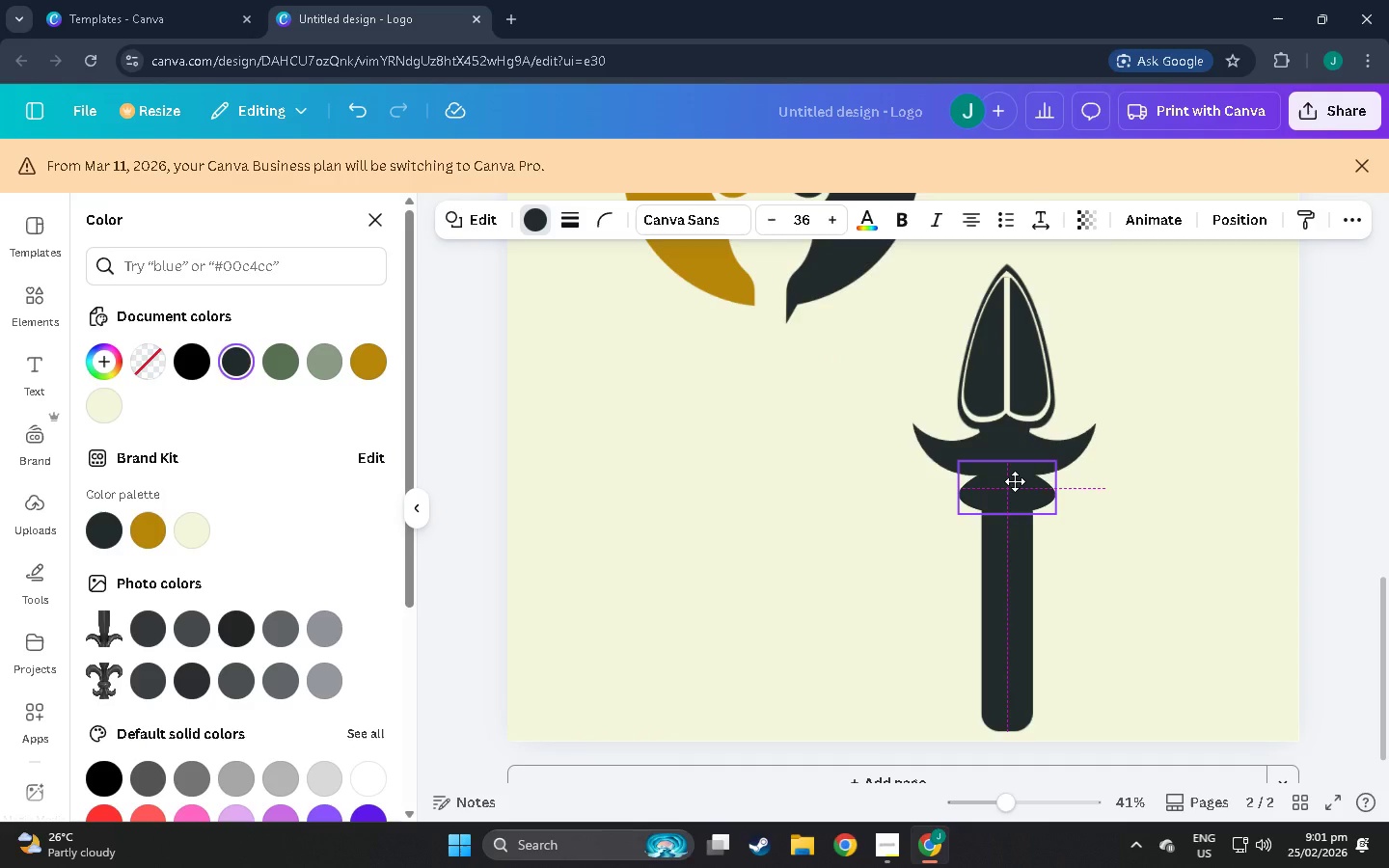 
left_click([1218, 617])
 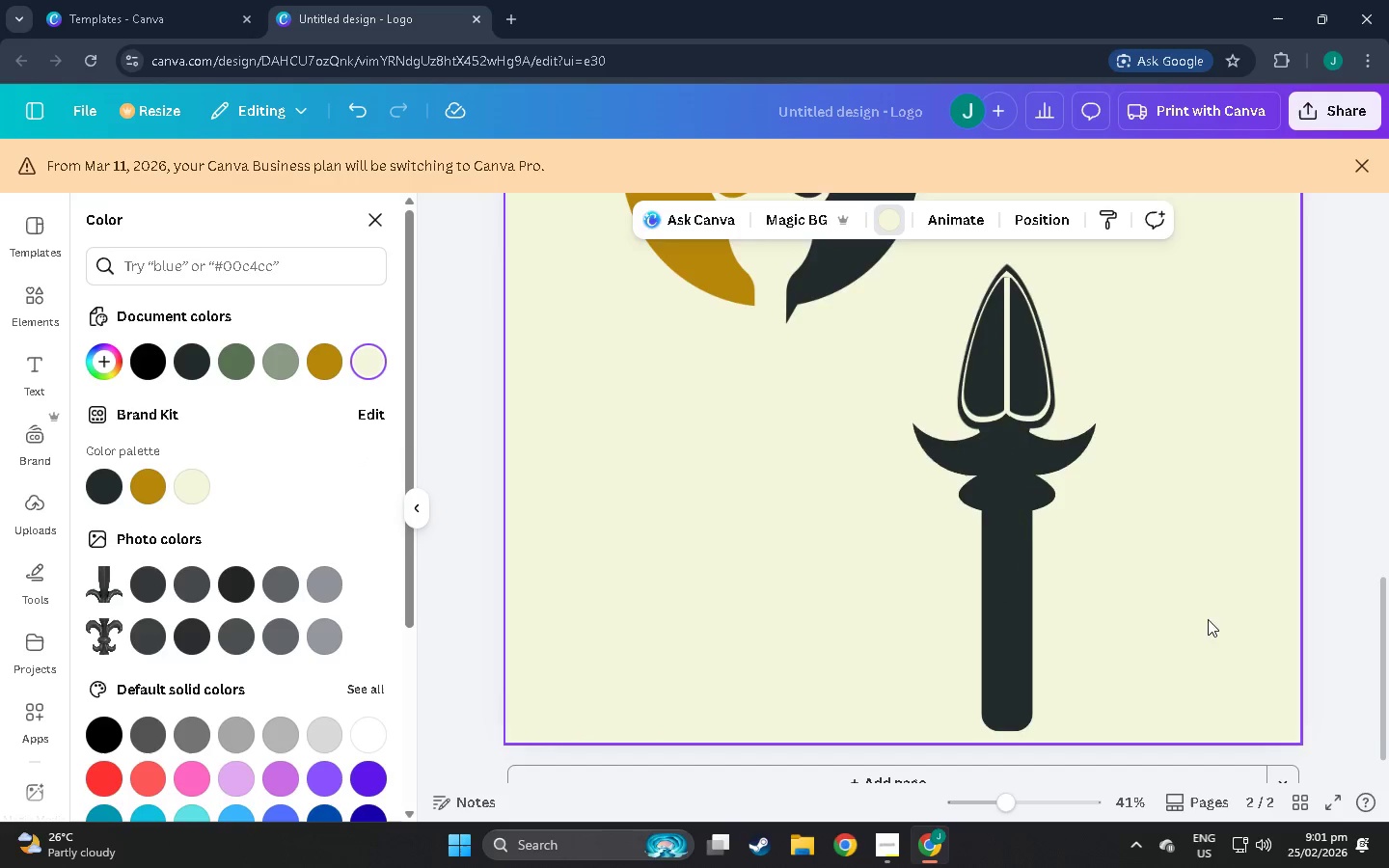 
scroll: coordinate [1209, 701], scroll_direction: up, amount: 5.0
 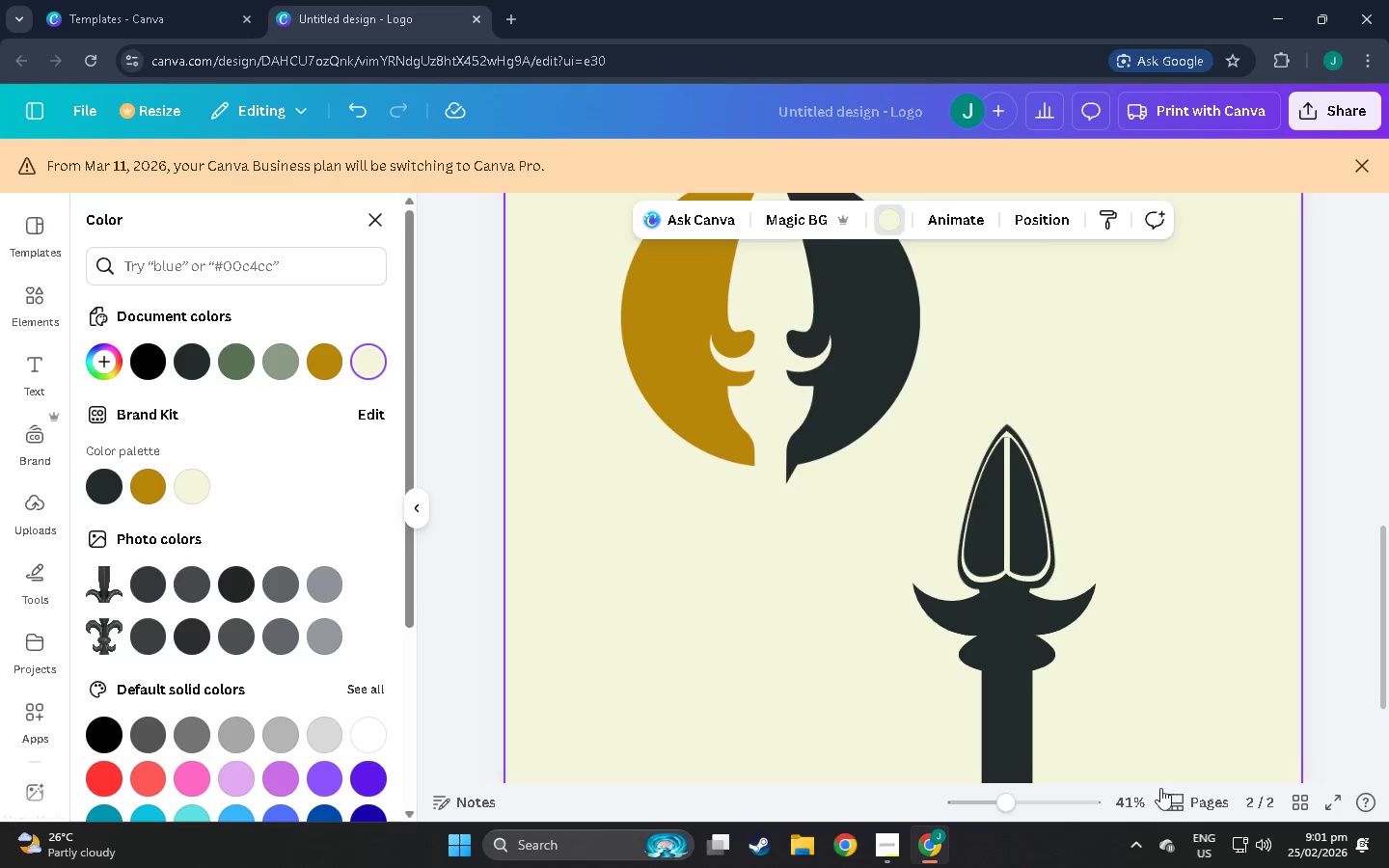 
left_click([1031, 802])
 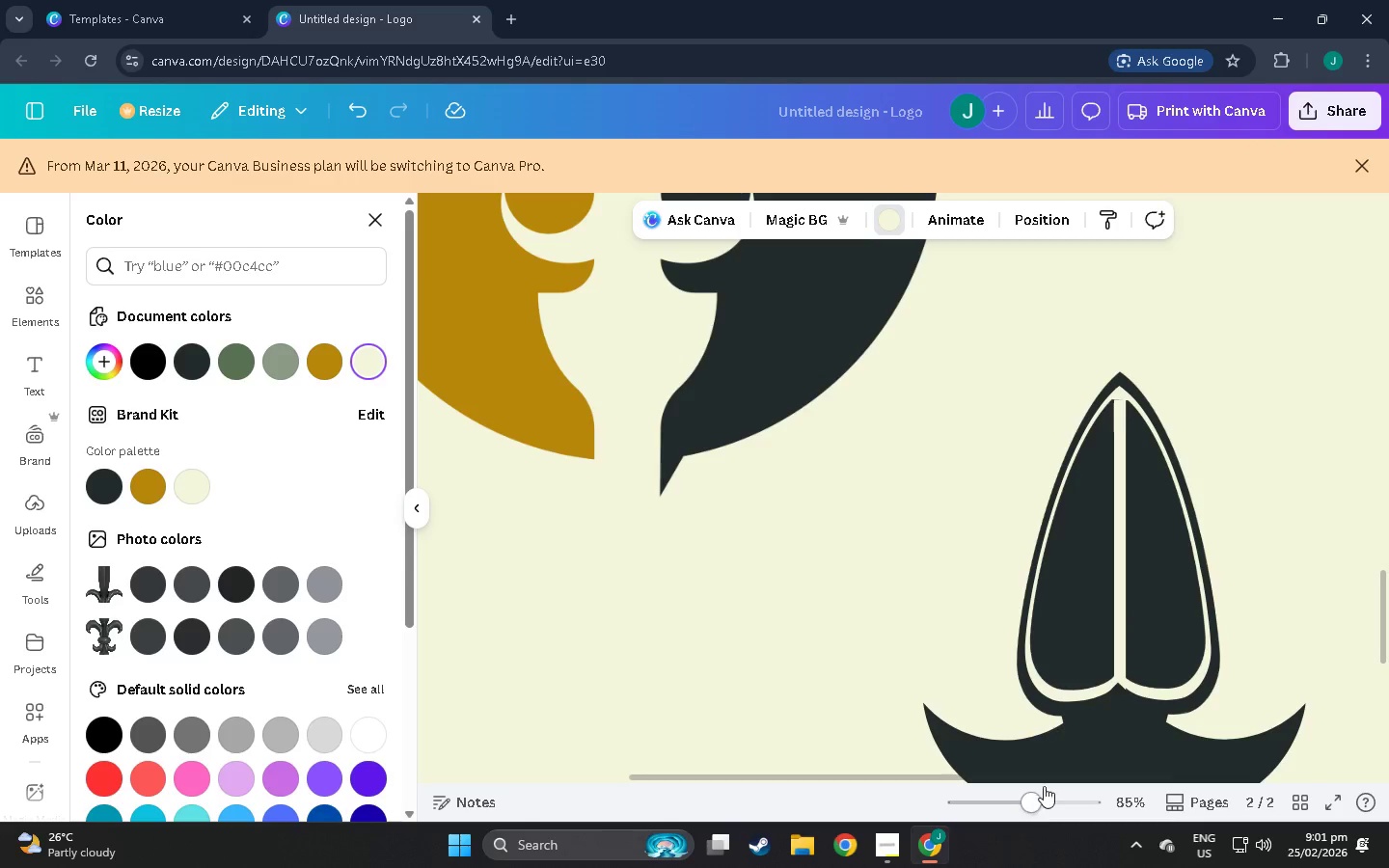 
scroll: coordinate [1055, 762], scroll_direction: up, amount: 3.0
 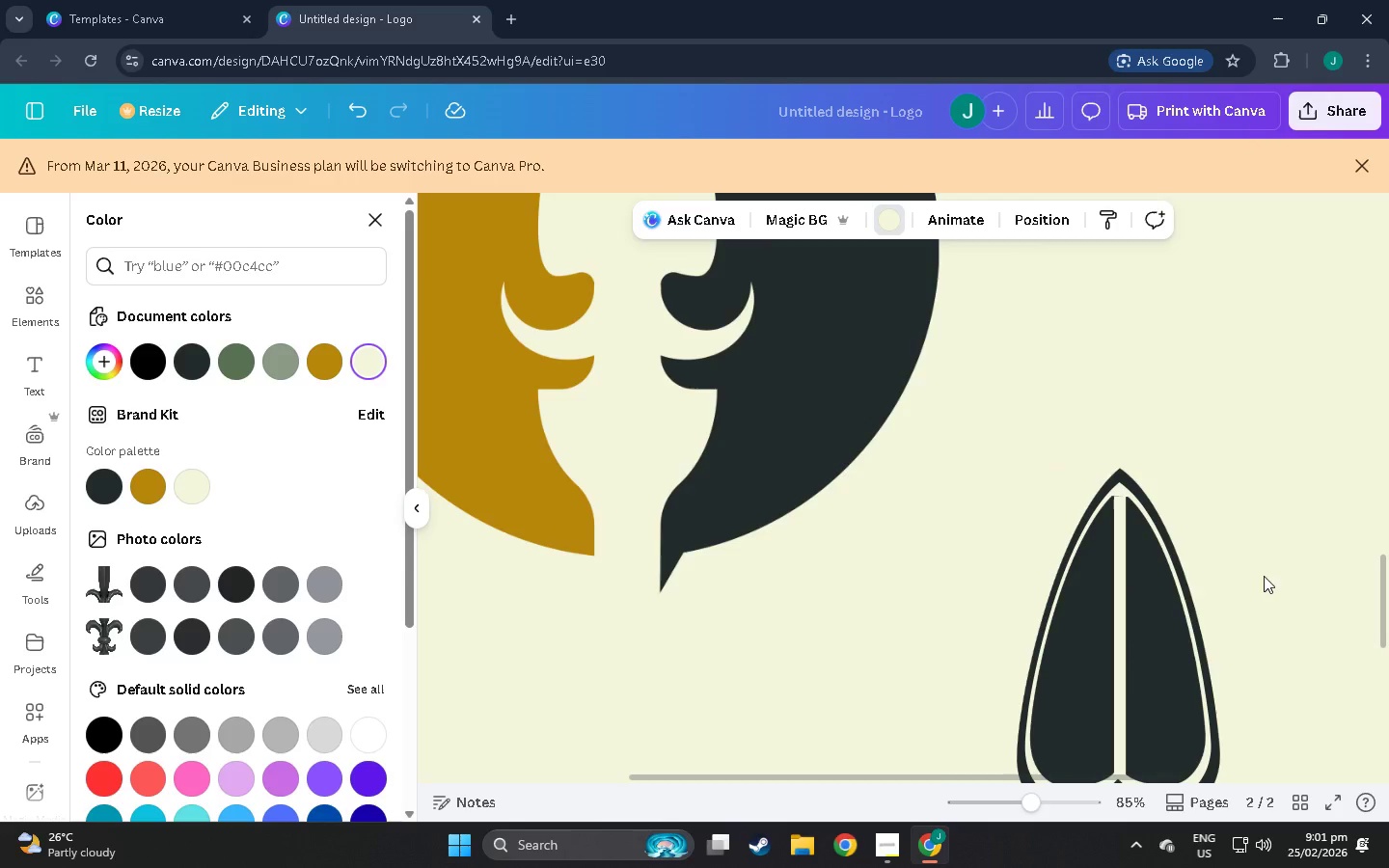 
left_click([1122, 511])
 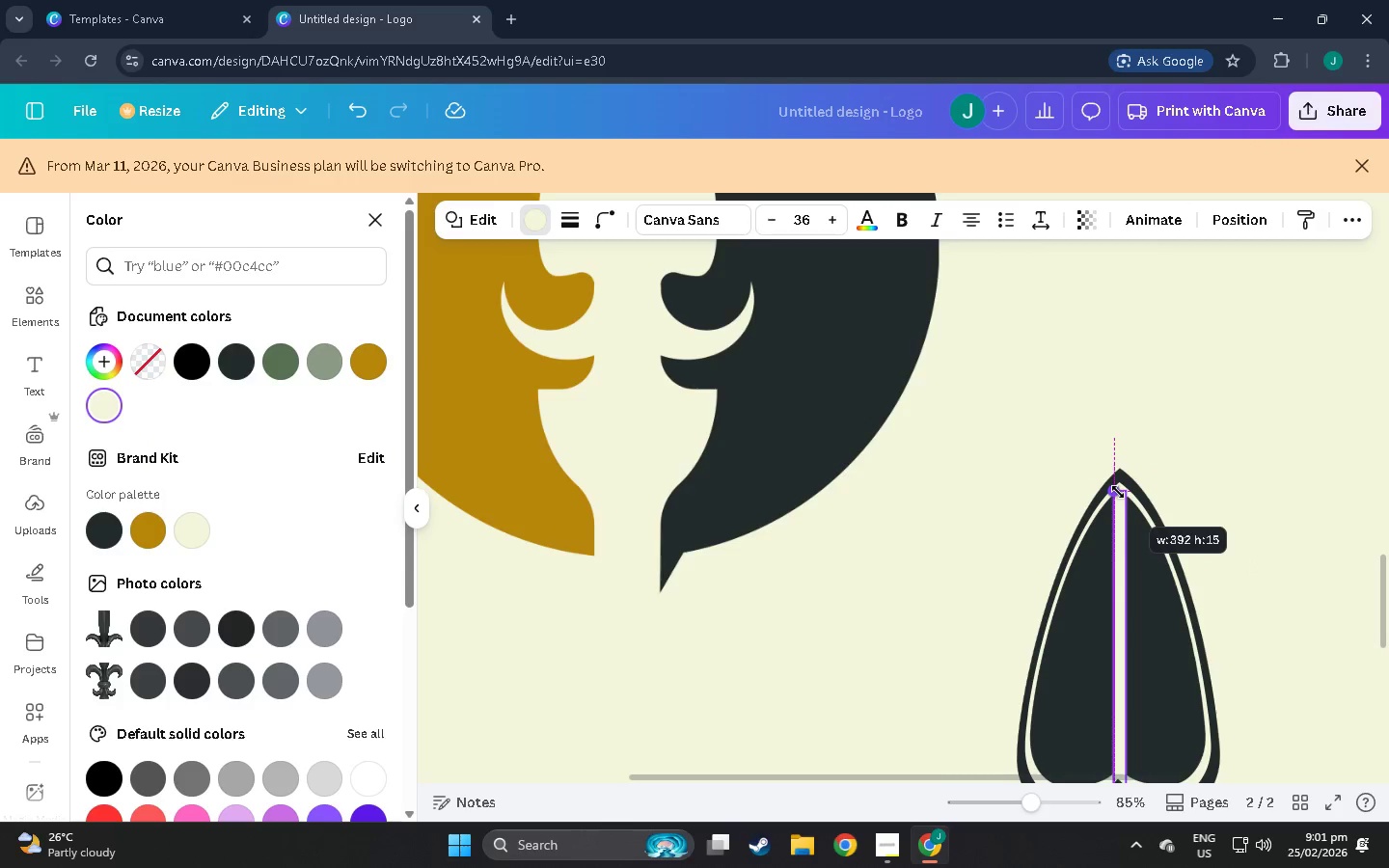 
left_click([1260, 585])
 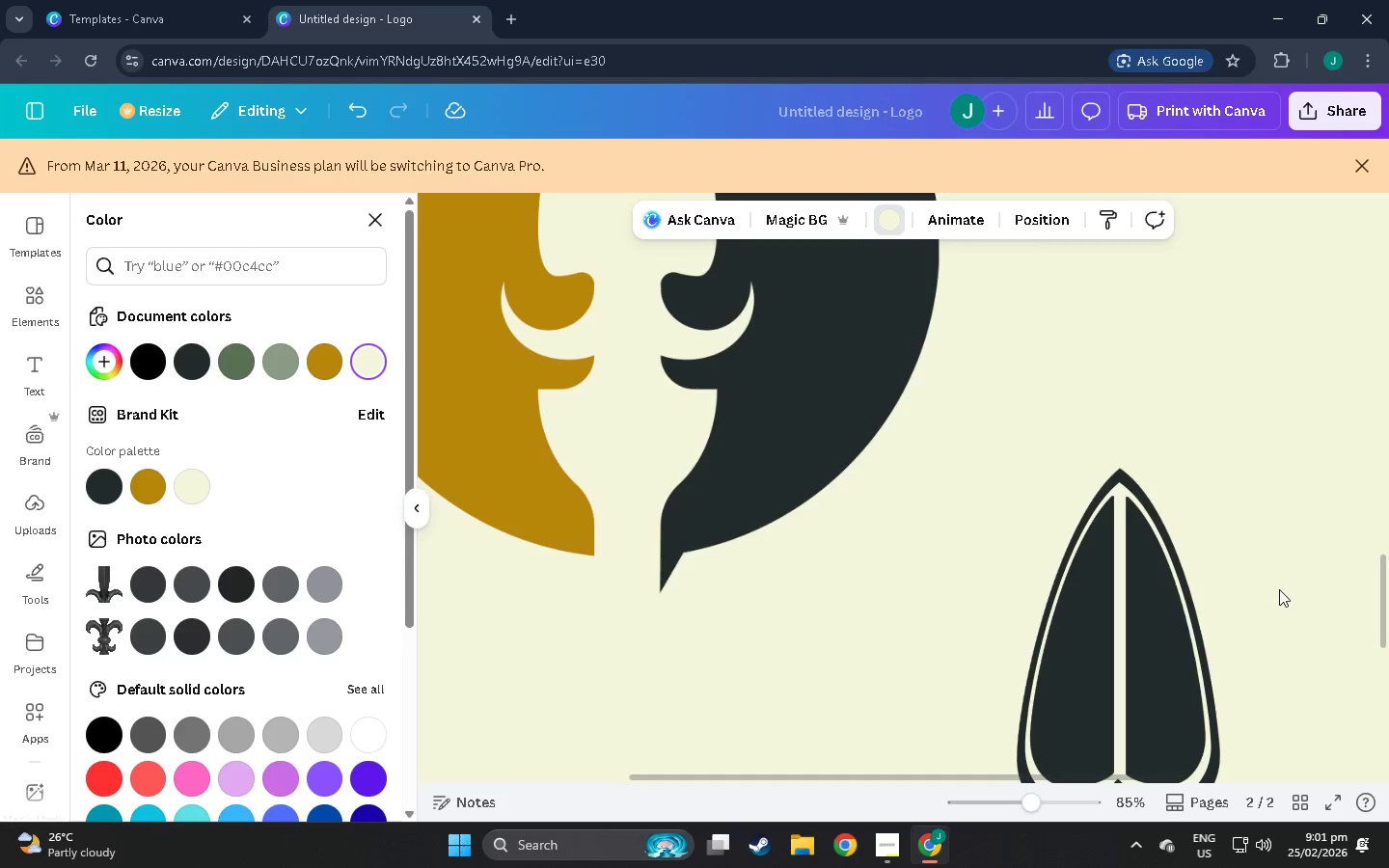 
scroll: coordinate [1279, 590], scroll_direction: down, amount: 10.0
 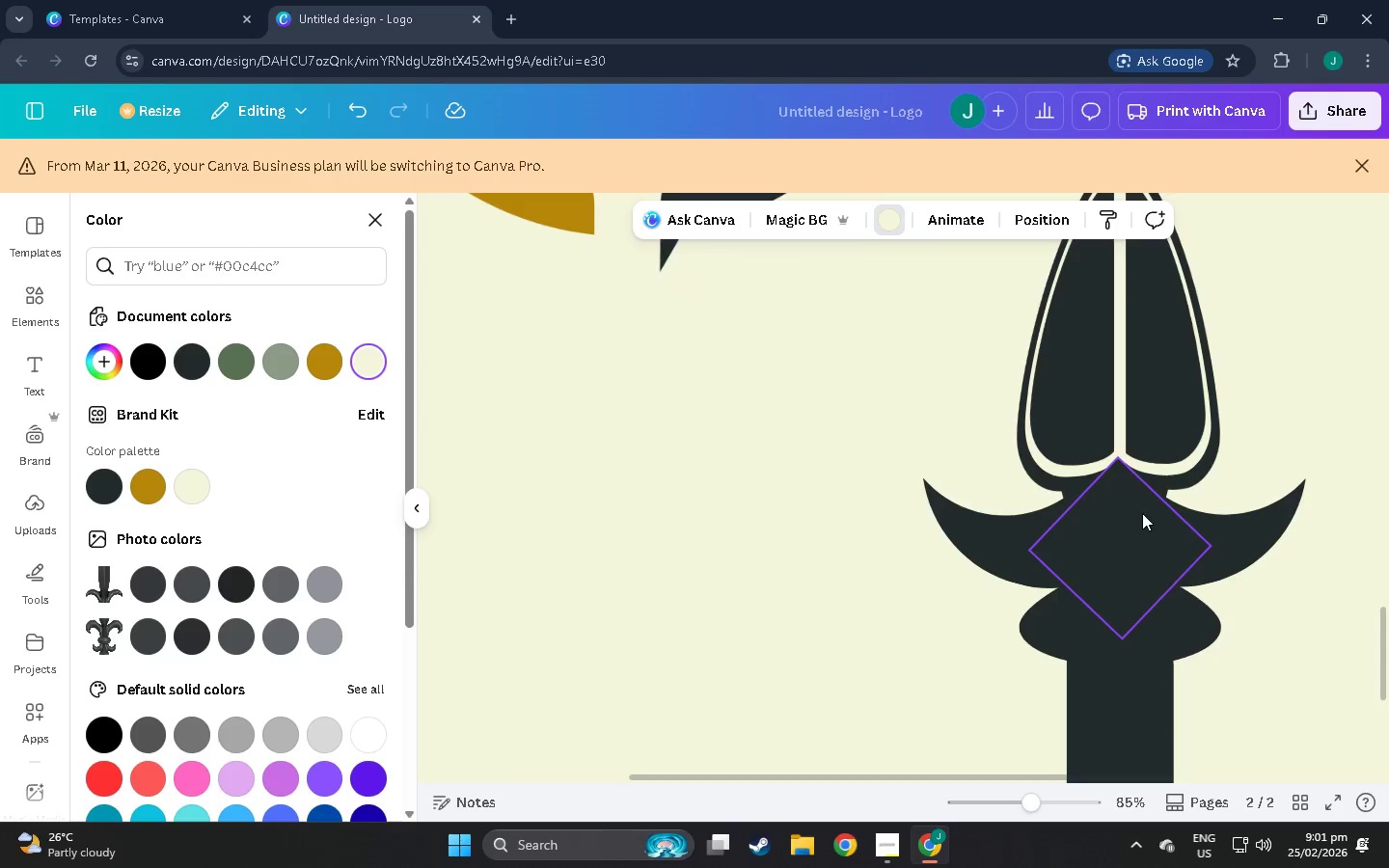 
left_click_drag(start_coordinate=[1223, 545], to_coordinate=[1217, 539])
 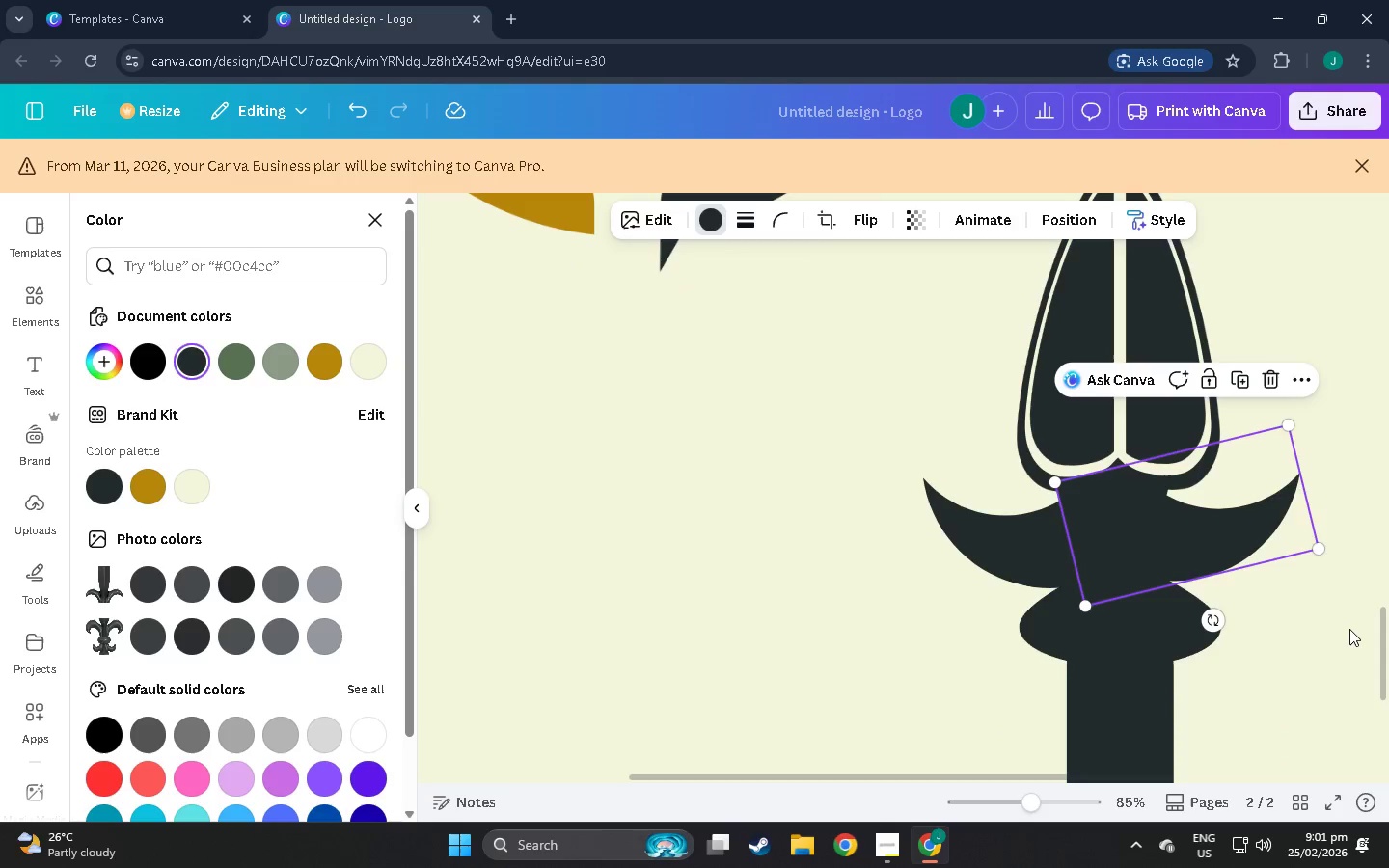 
left_click([1349, 629])
 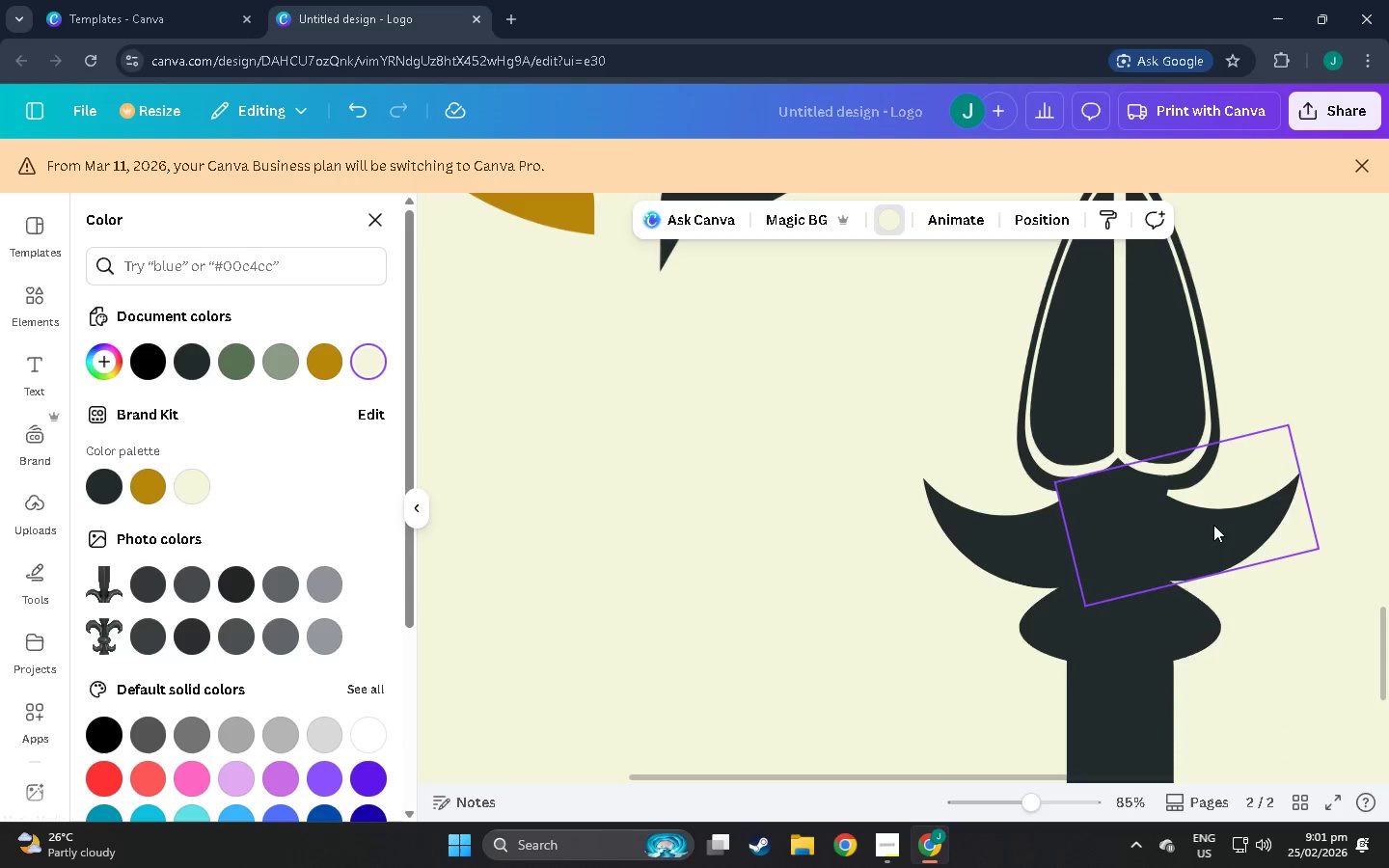 
left_click_drag(start_coordinate=[1208, 518], to_coordinate=[1316, 570])
 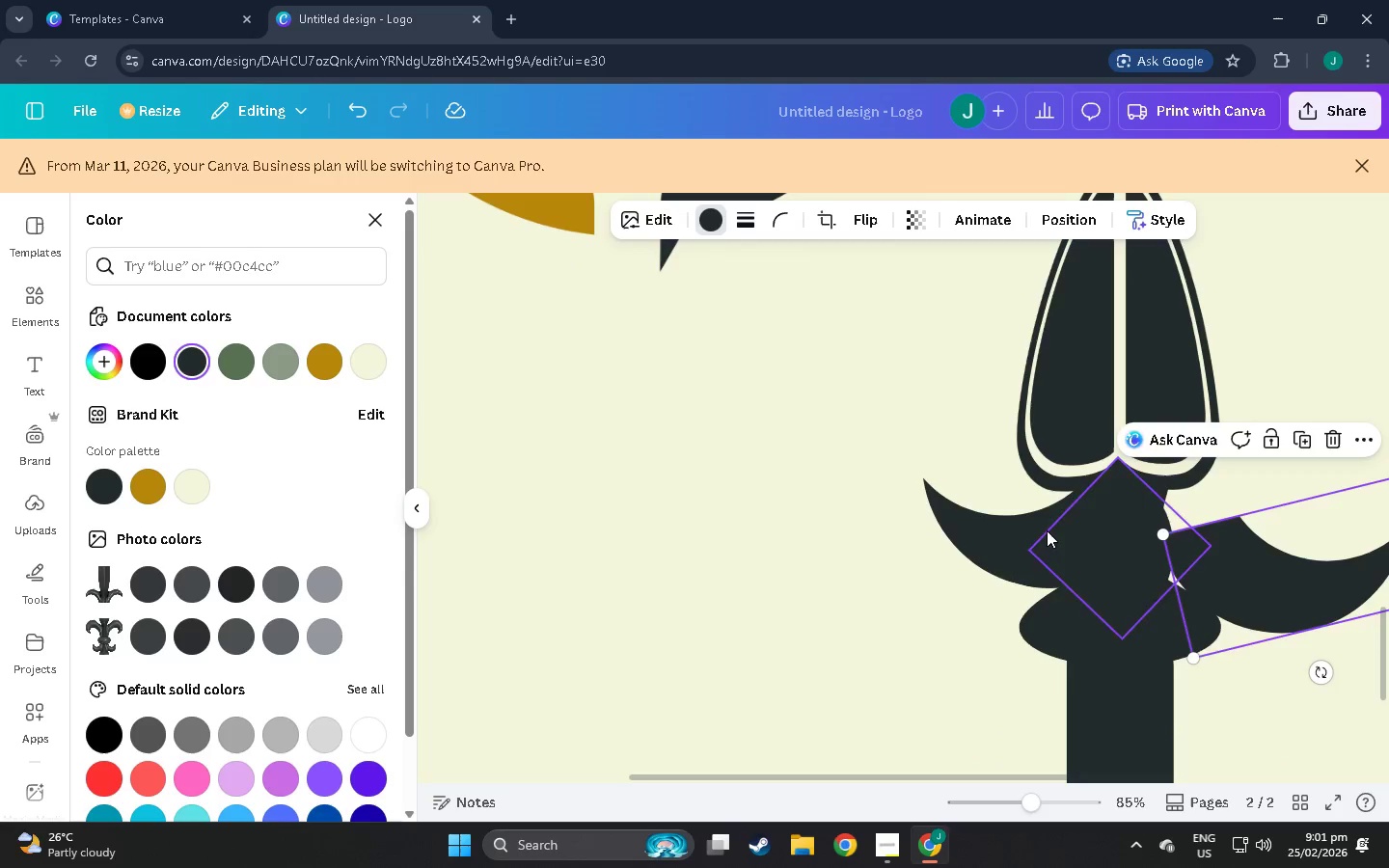 
left_click_drag(start_coordinate=[1042, 529], to_coordinate=[776, 540])
 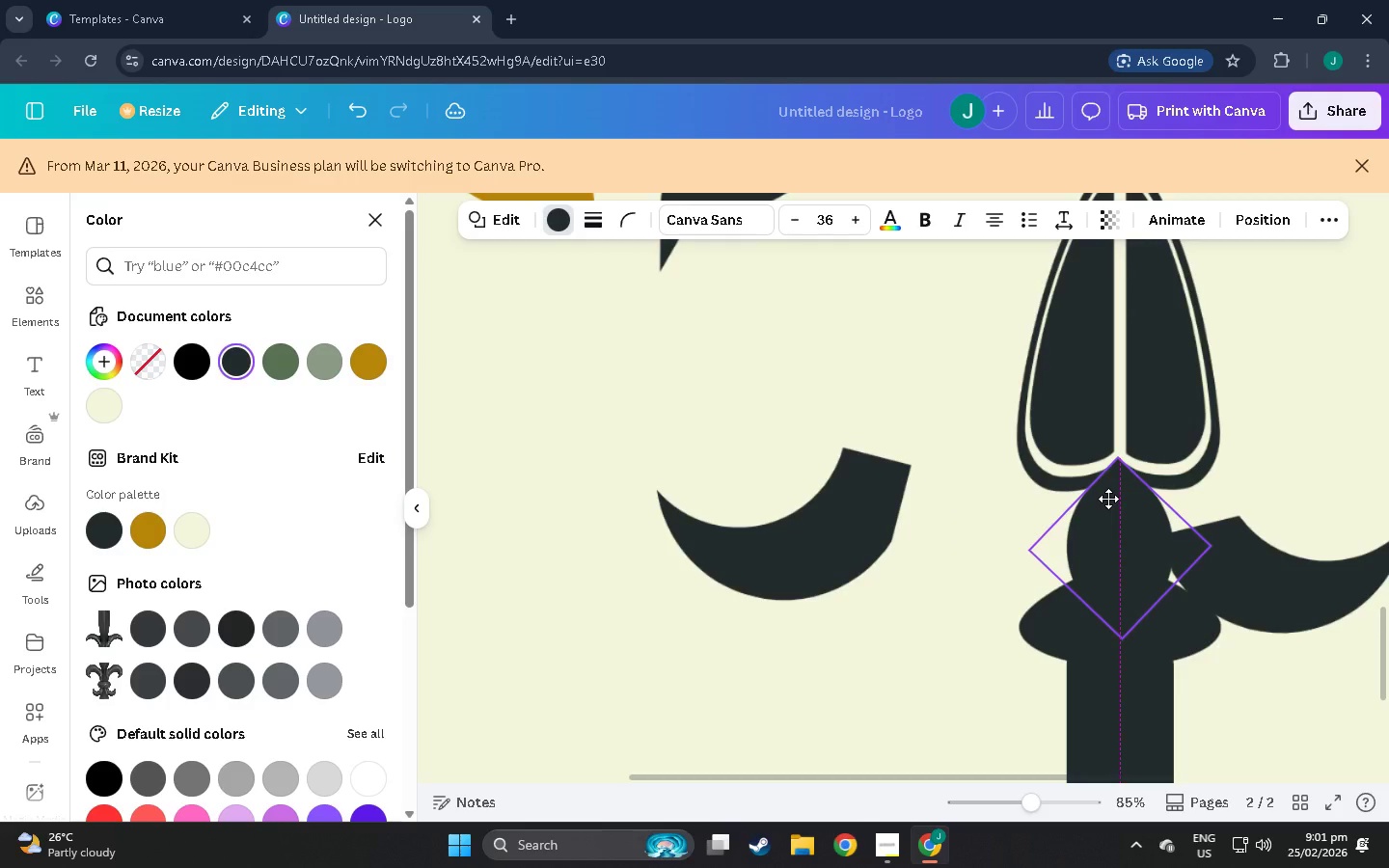 
left_click([880, 651])
 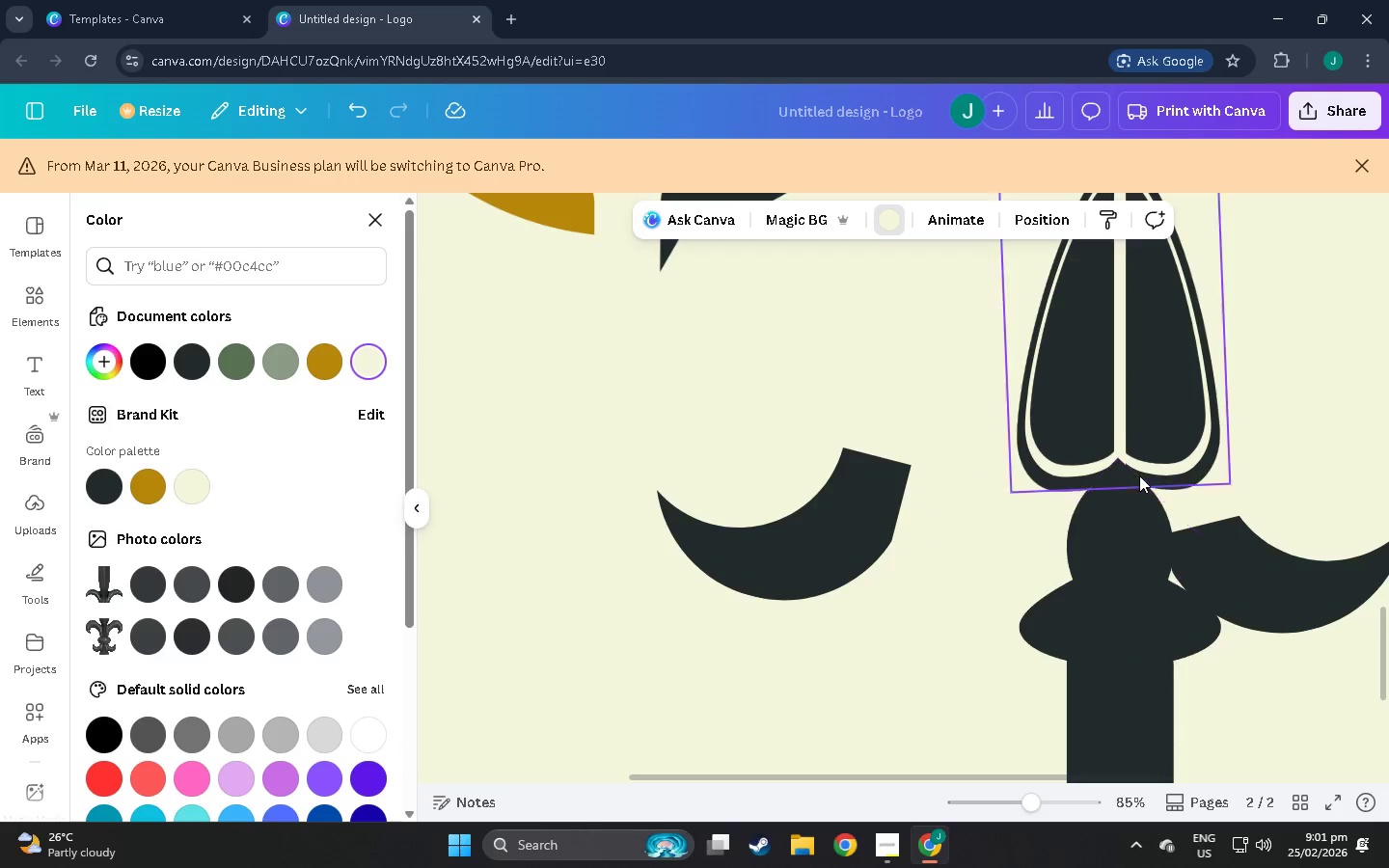 
left_click([1138, 504])
 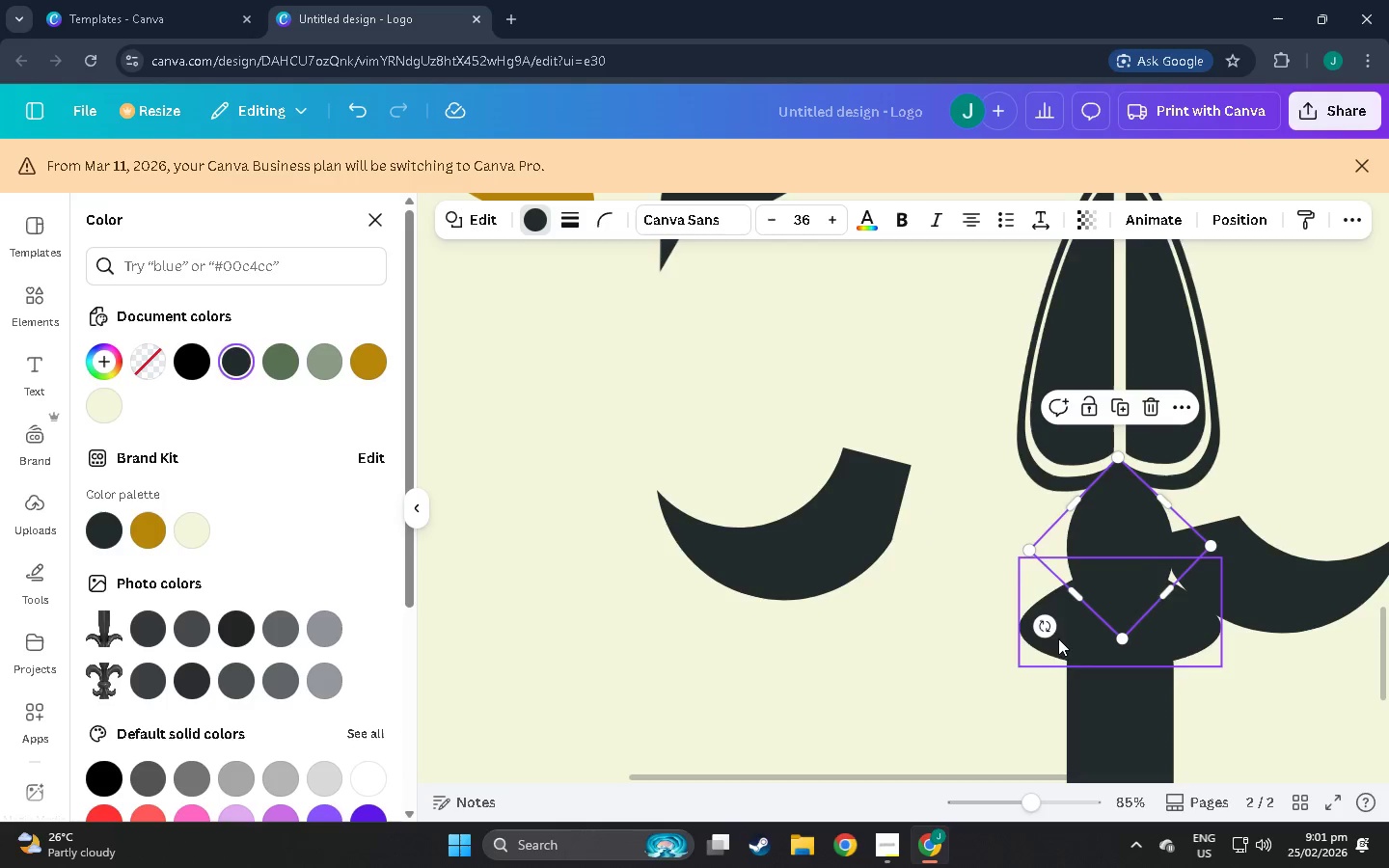 
mouse_move([1025, 623])
 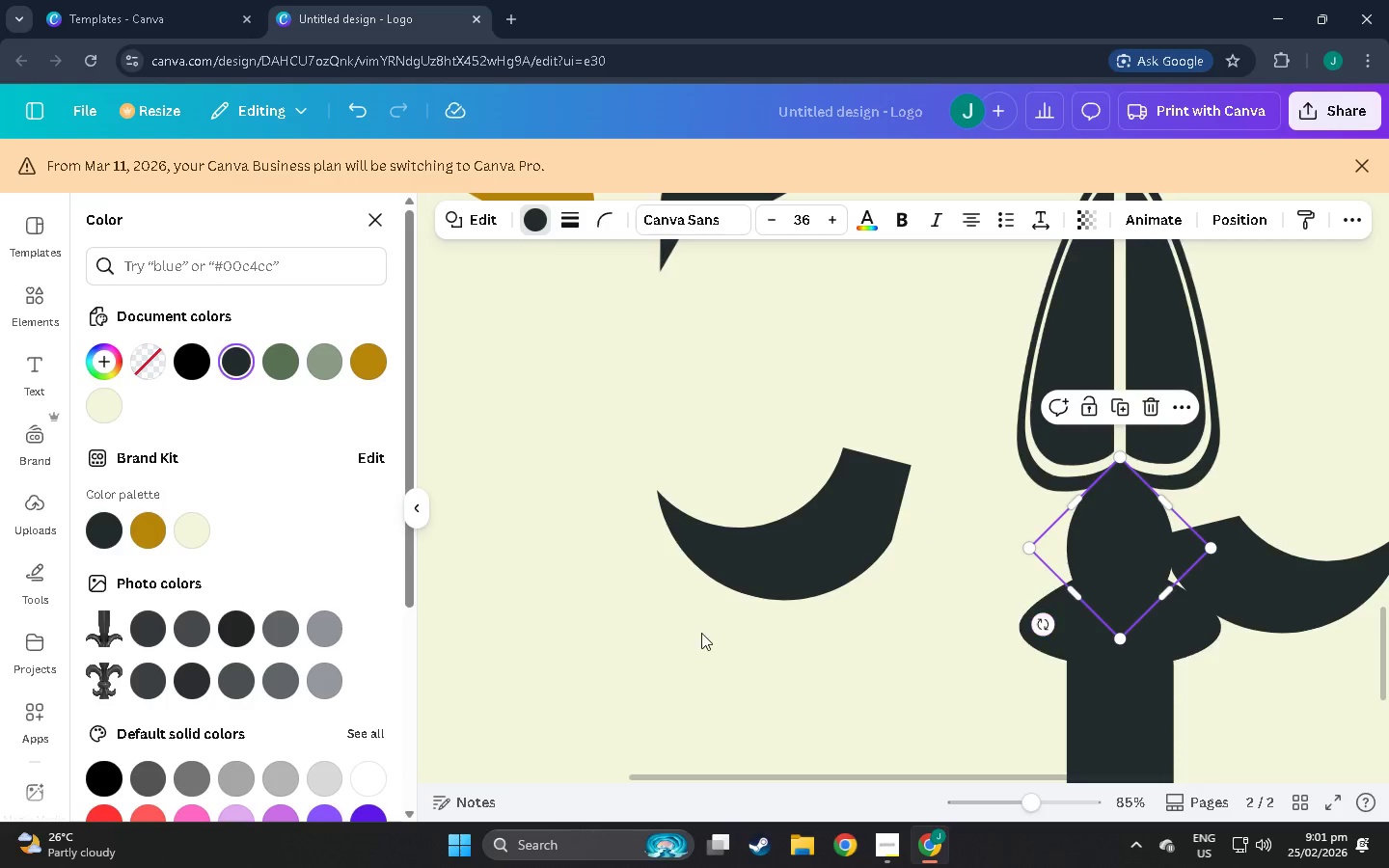 
left_click([701, 633])
 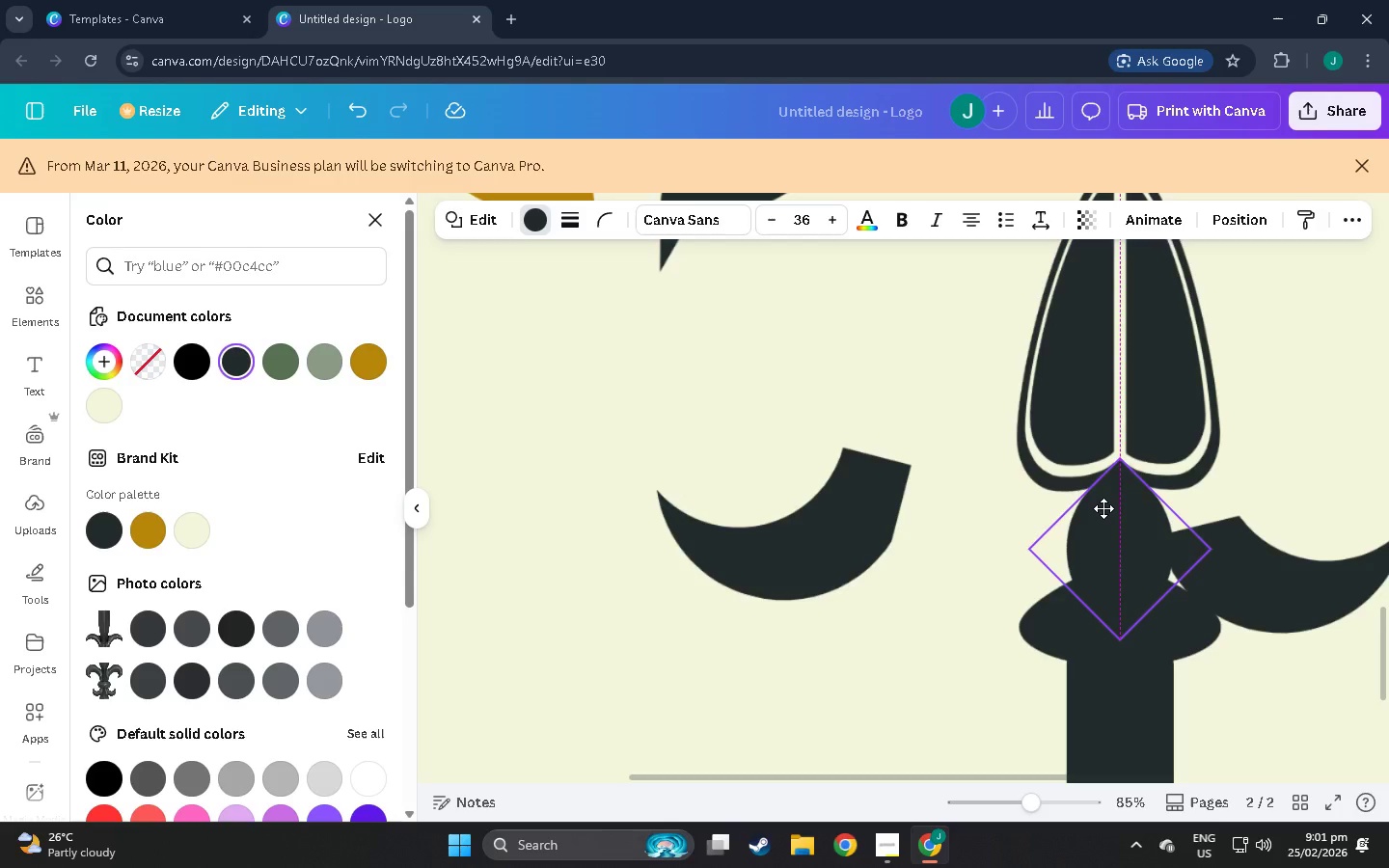 
left_click([857, 613])
 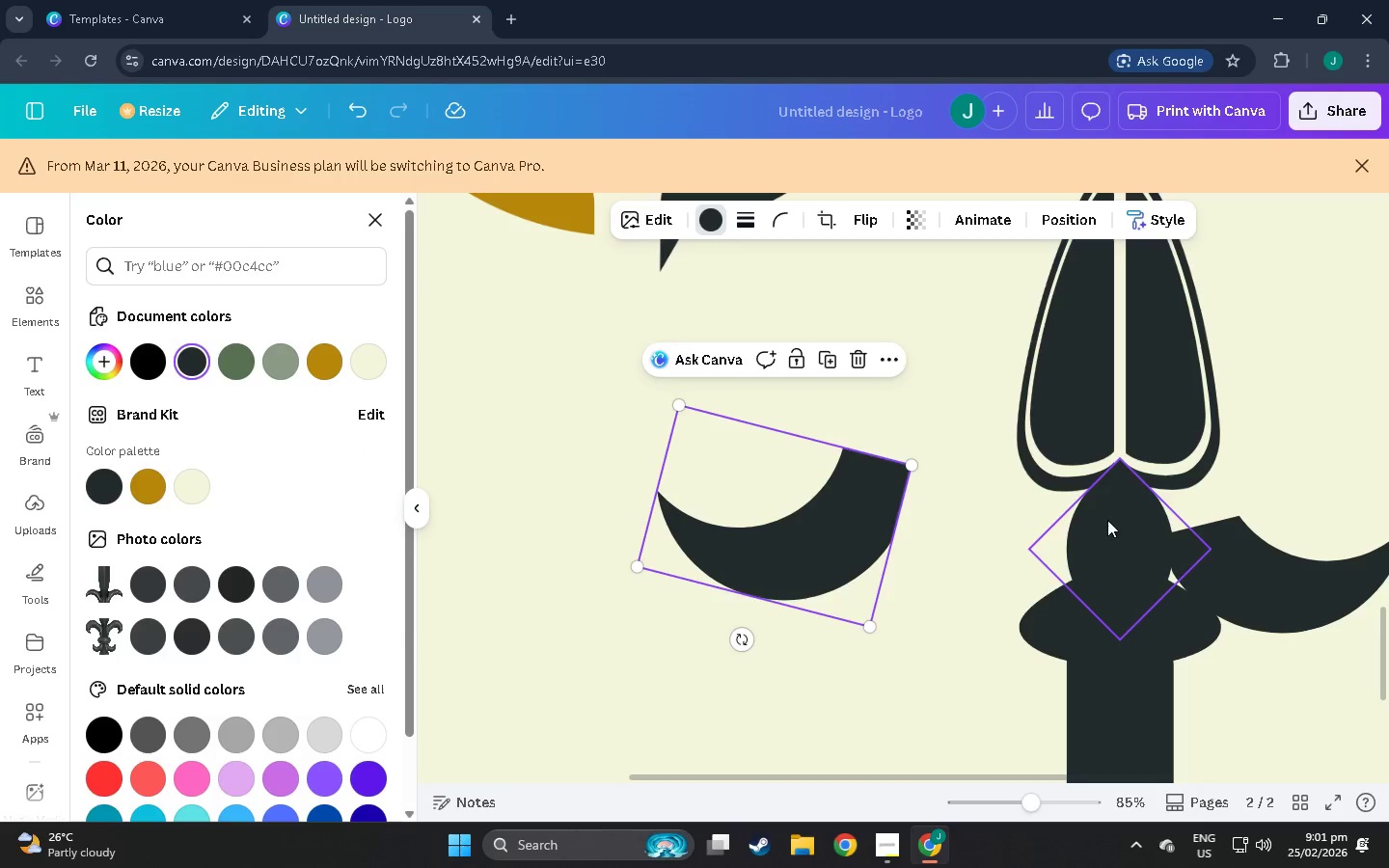 
left_click_drag(start_coordinate=[1107, 520], to_coordinate=[1107, 514])
 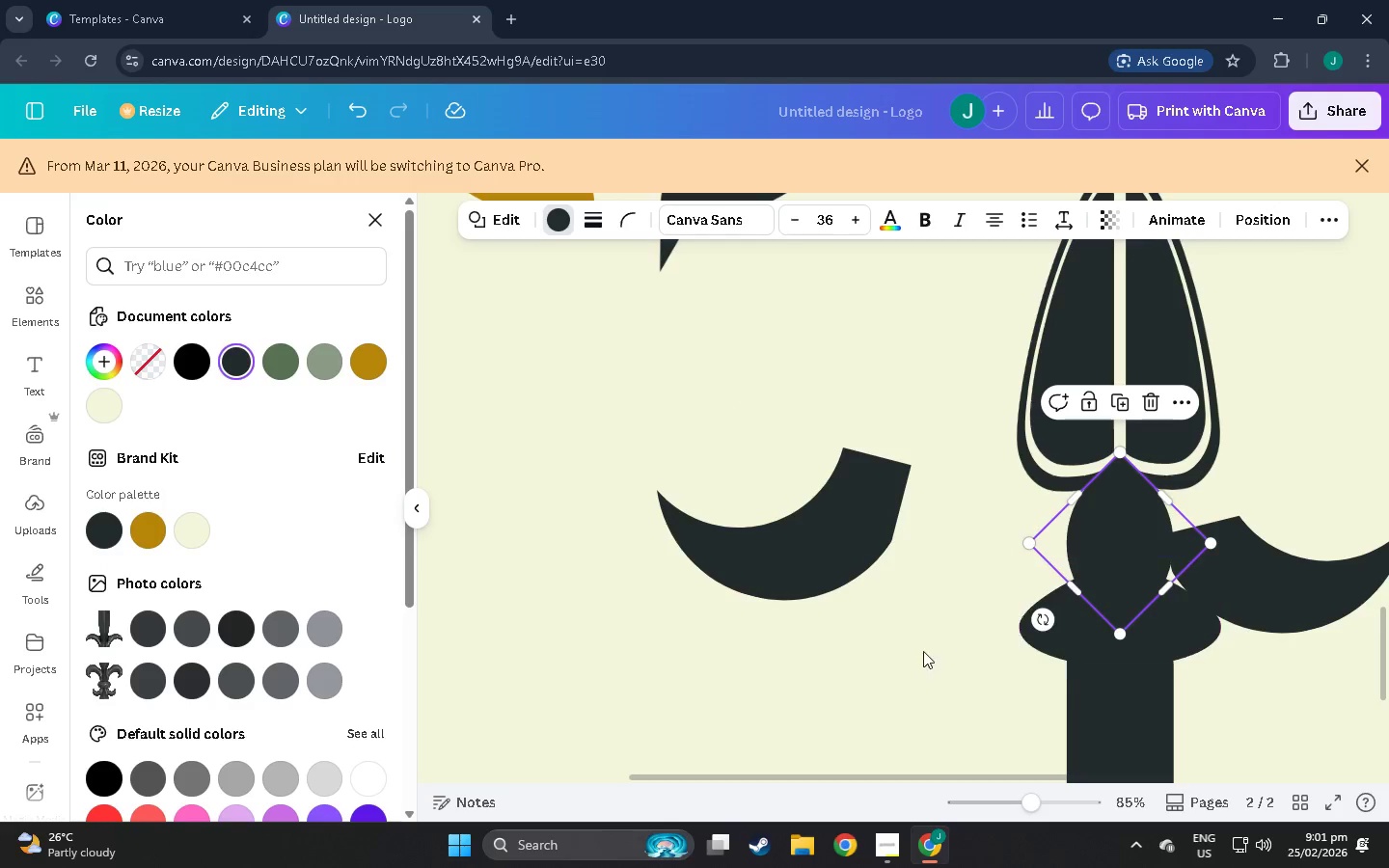 
left_click([875, 676])
 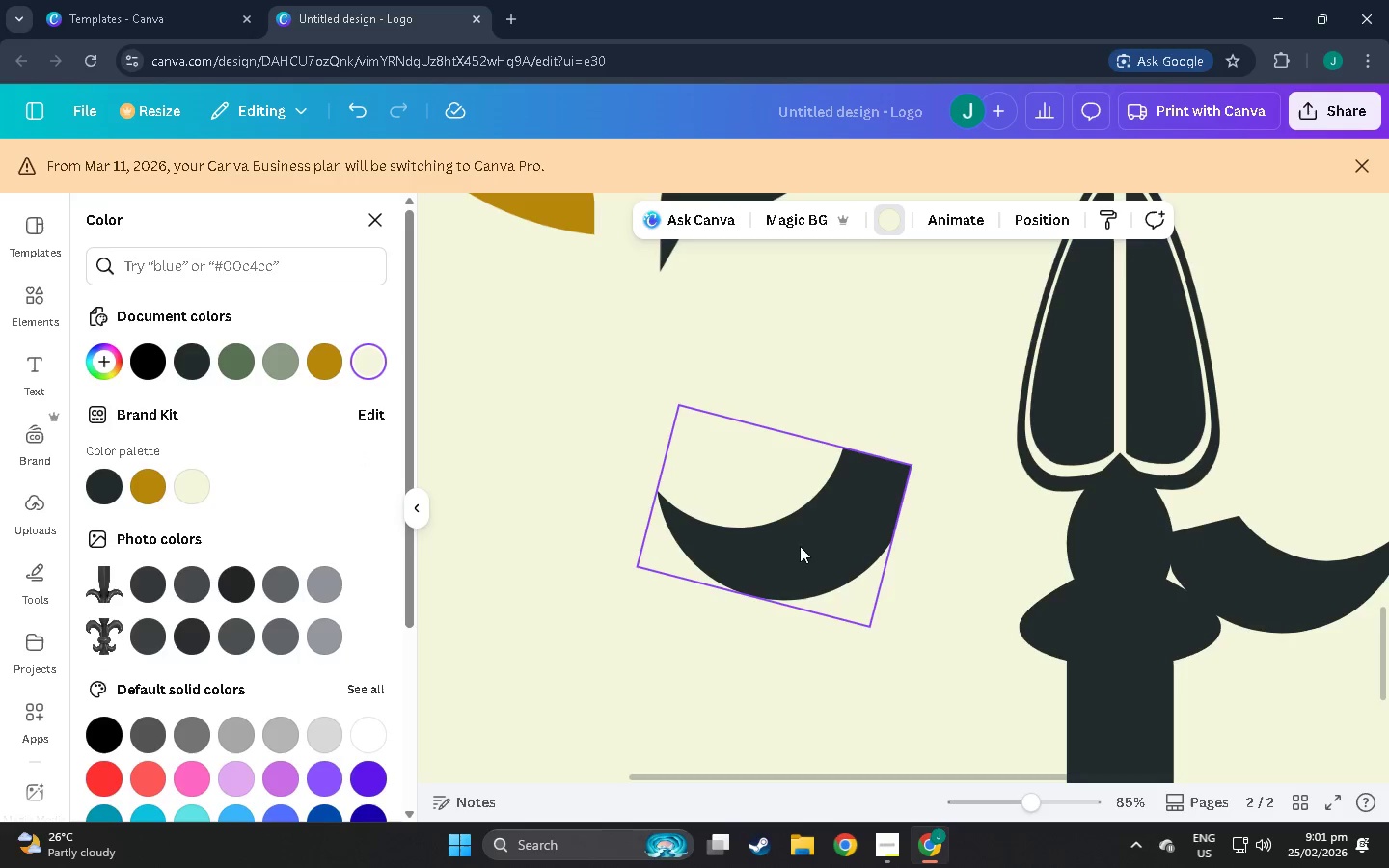 
left_click_drag(start_coordinate=[809, 546], to_coordinate=[1065, 561])
 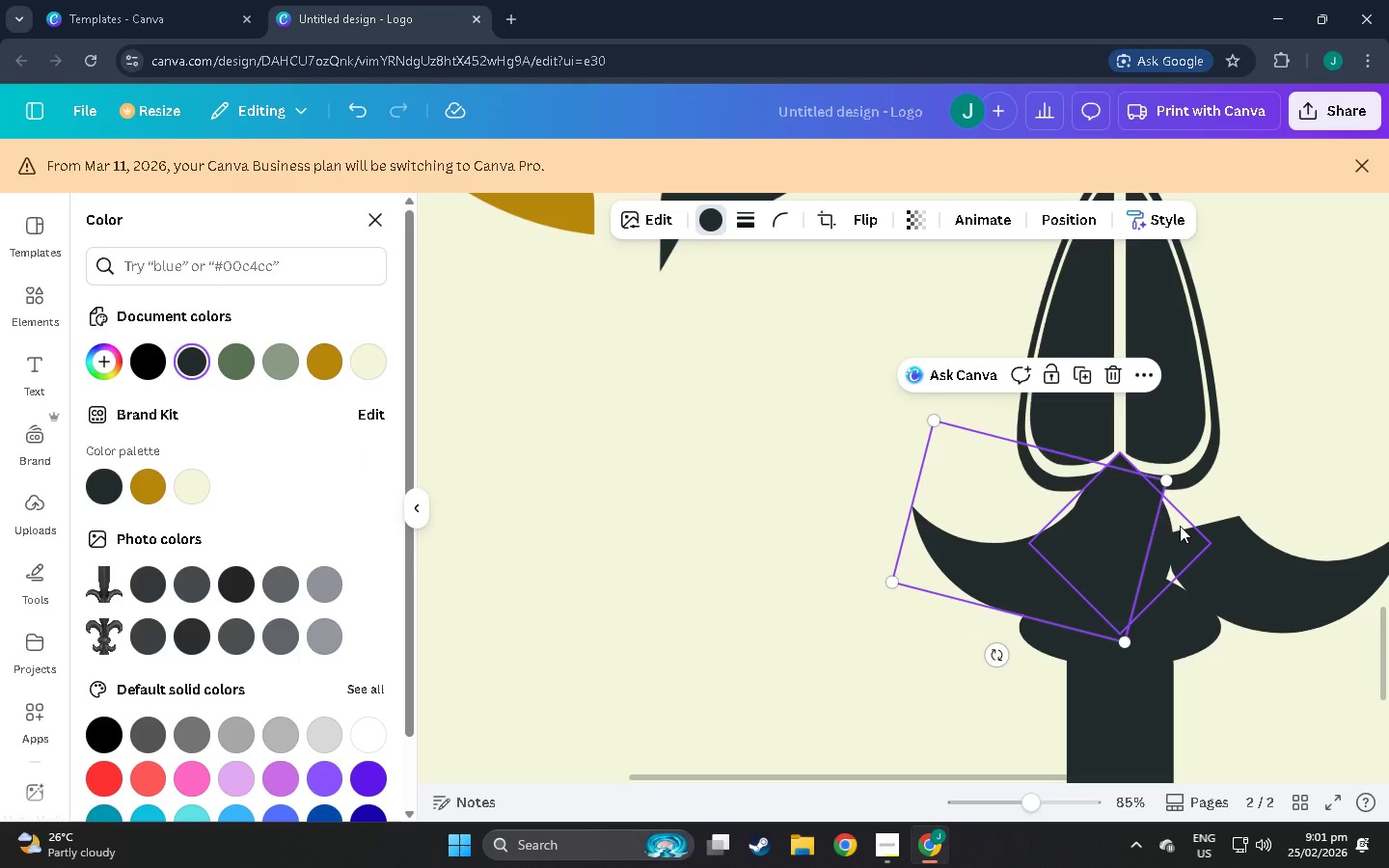 
key(Control+Z)
 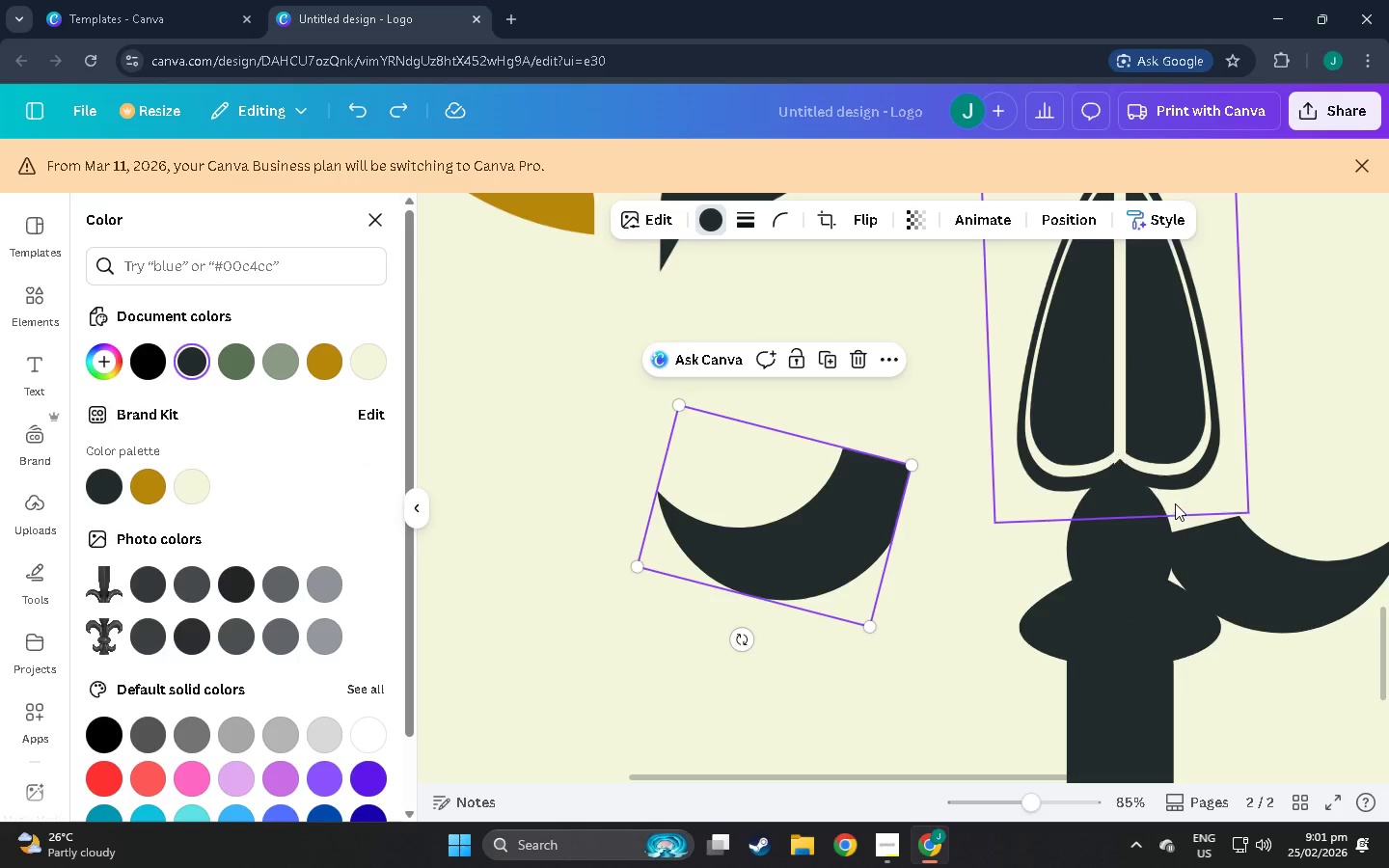 
key(Control+Z)
 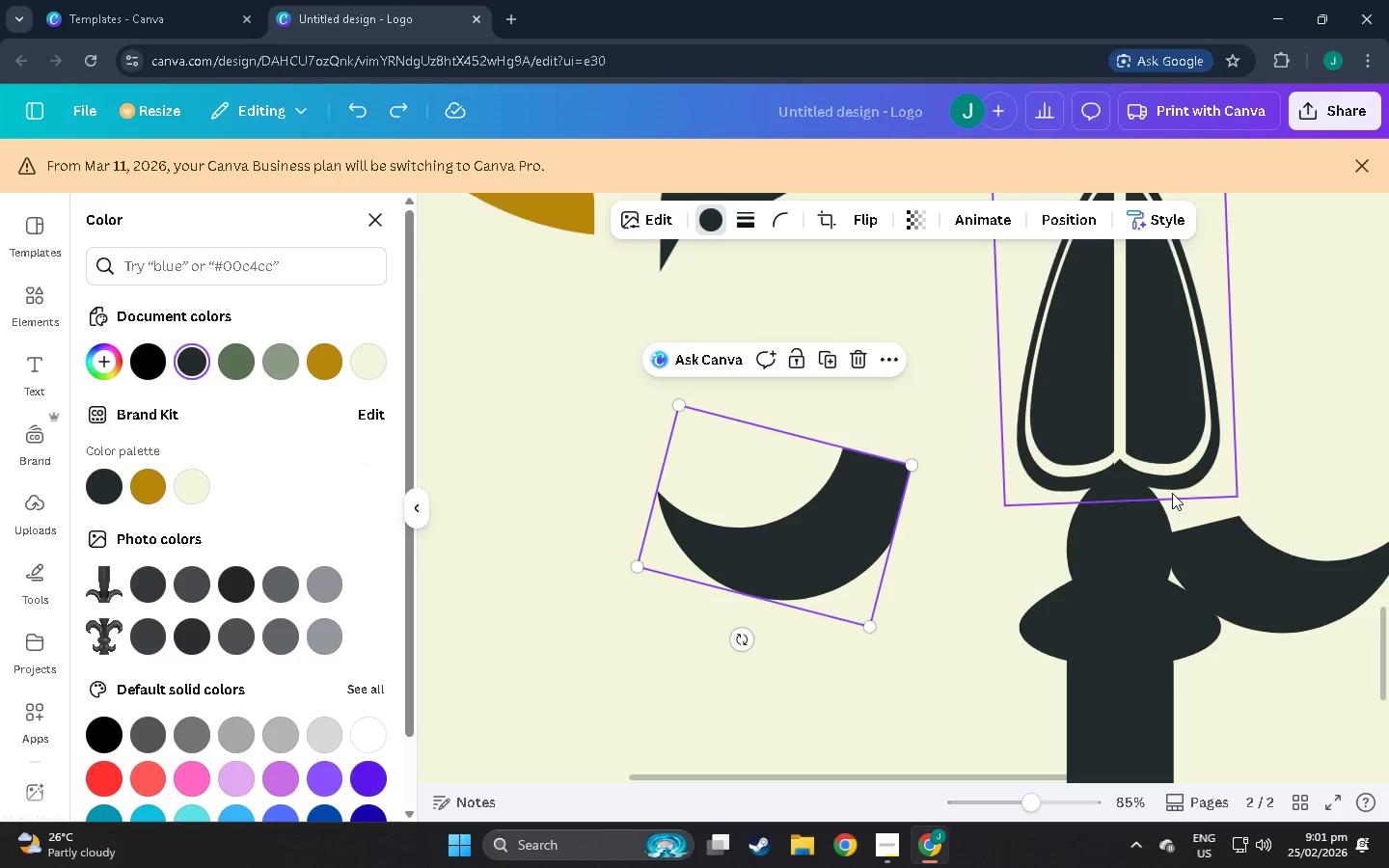 
key(Control+Z)
 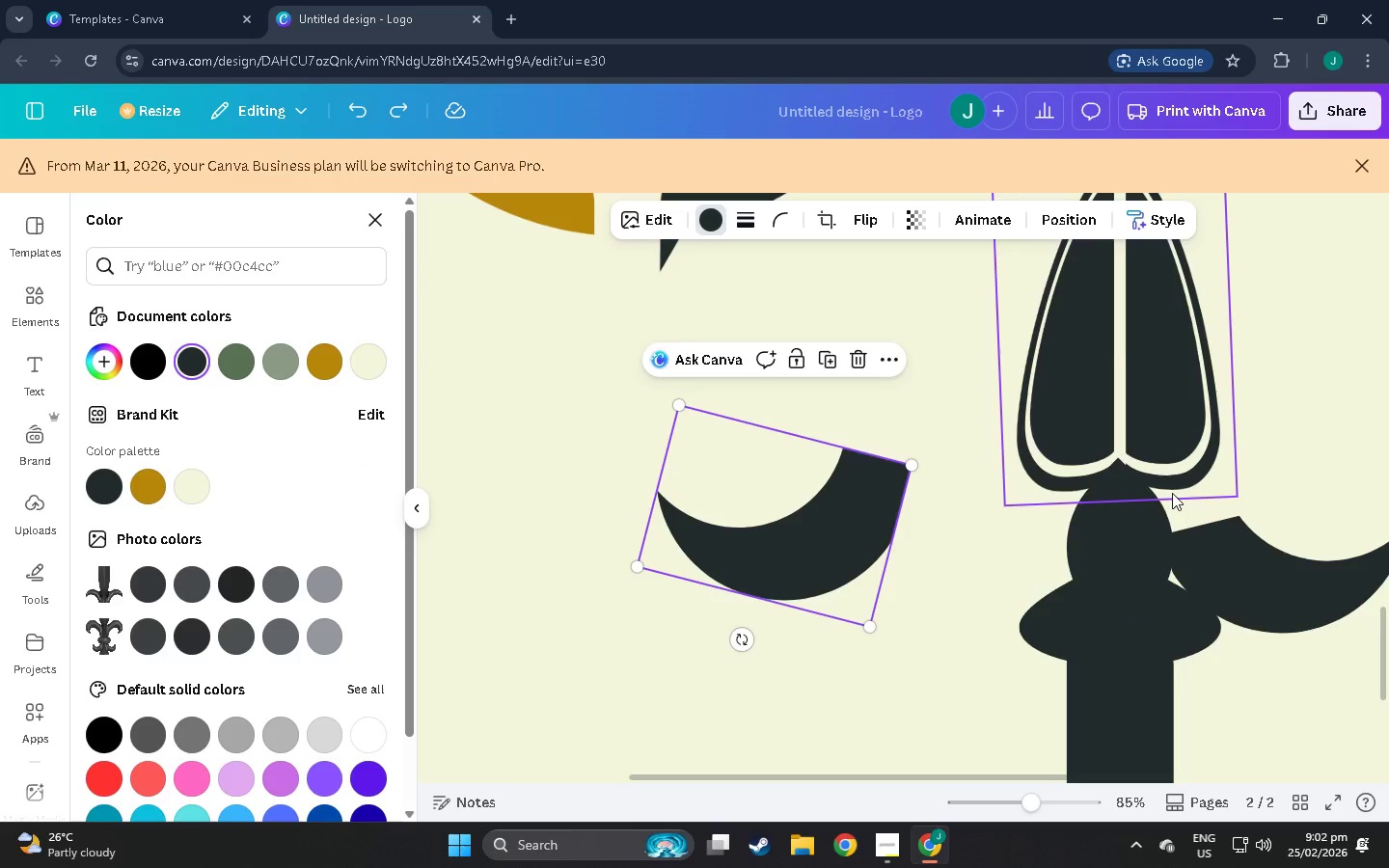 
key(Control+Z)
 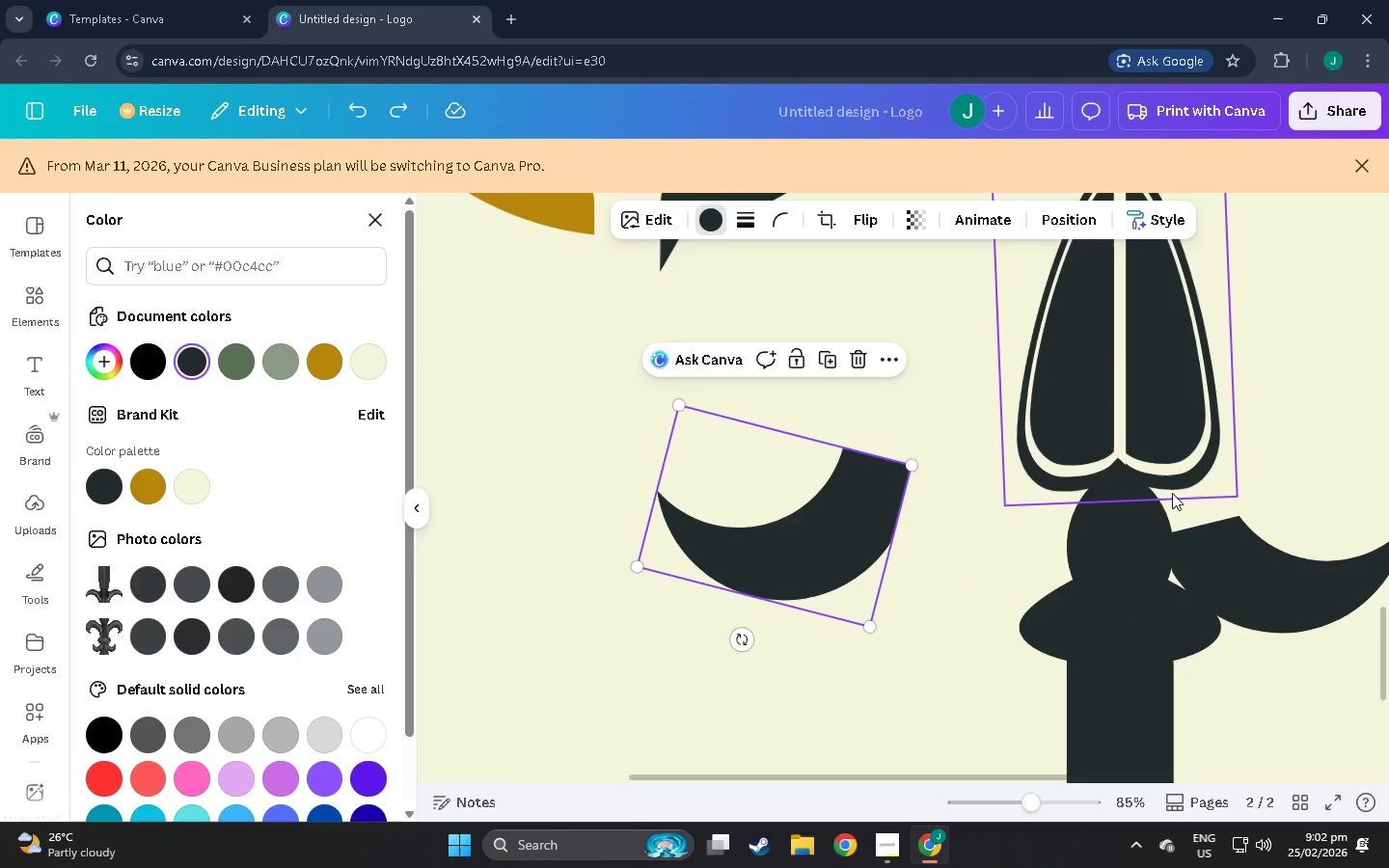 
key(Control+Z)
 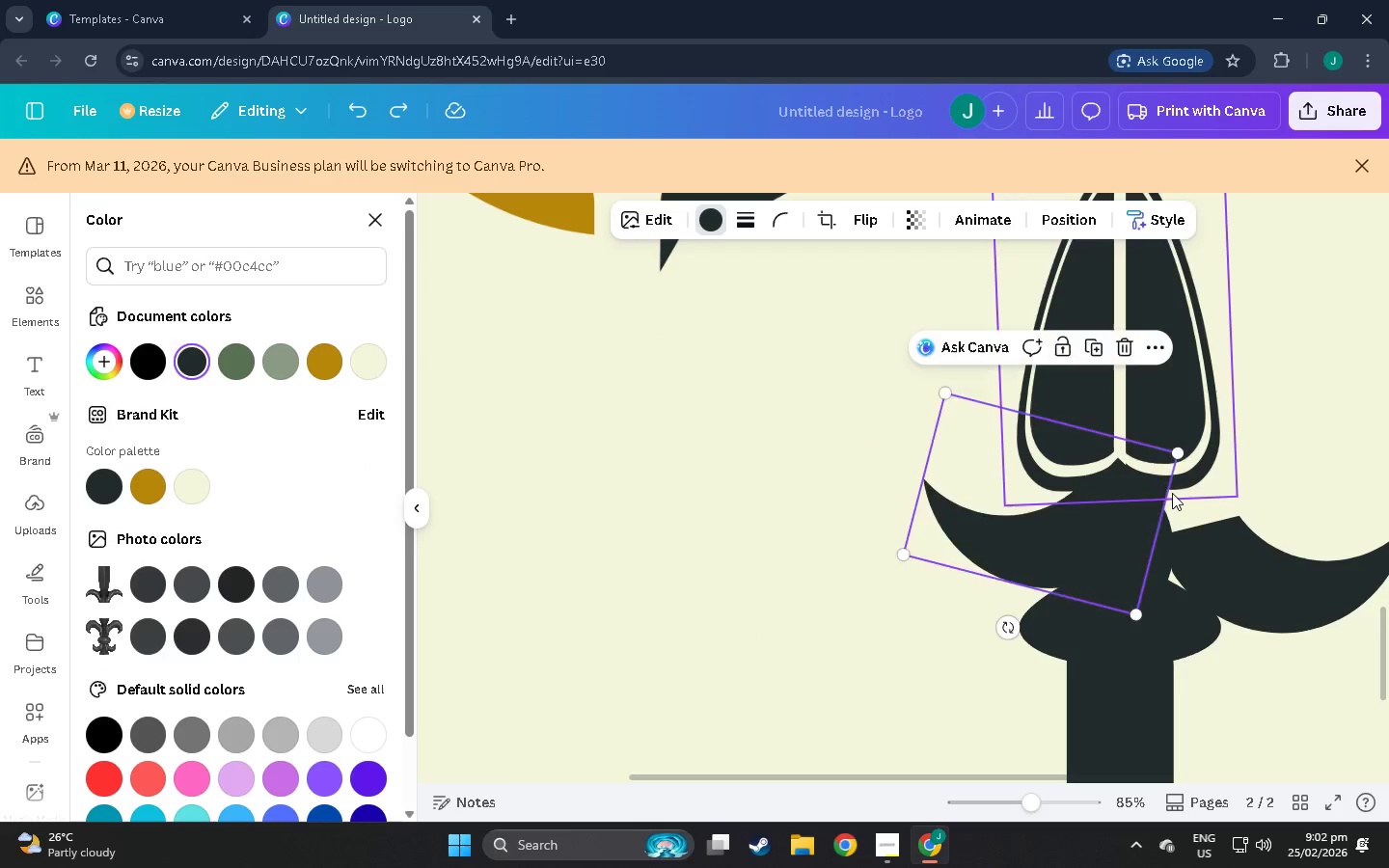 
key(Control+Z)
 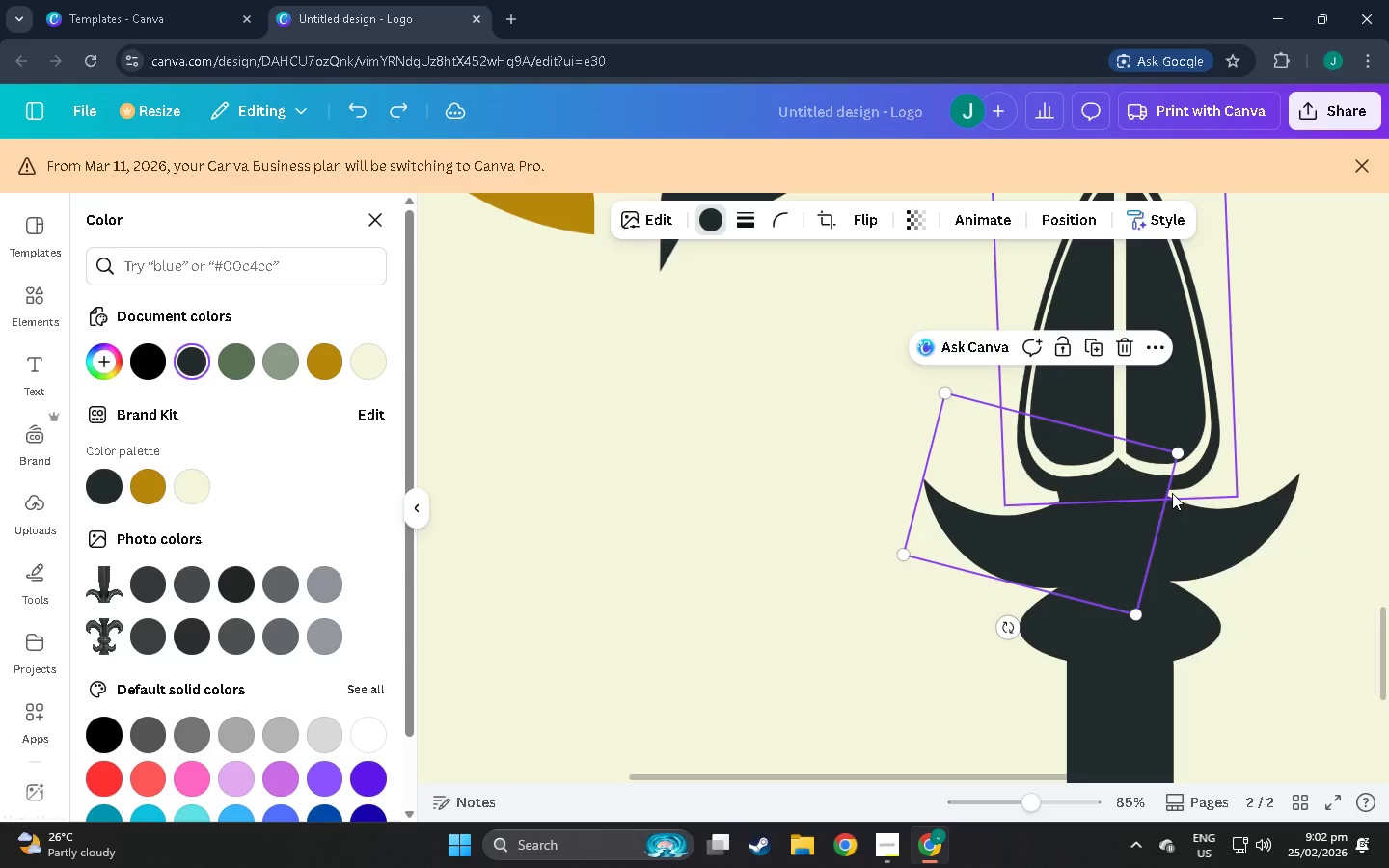 
key(Control+Z)
 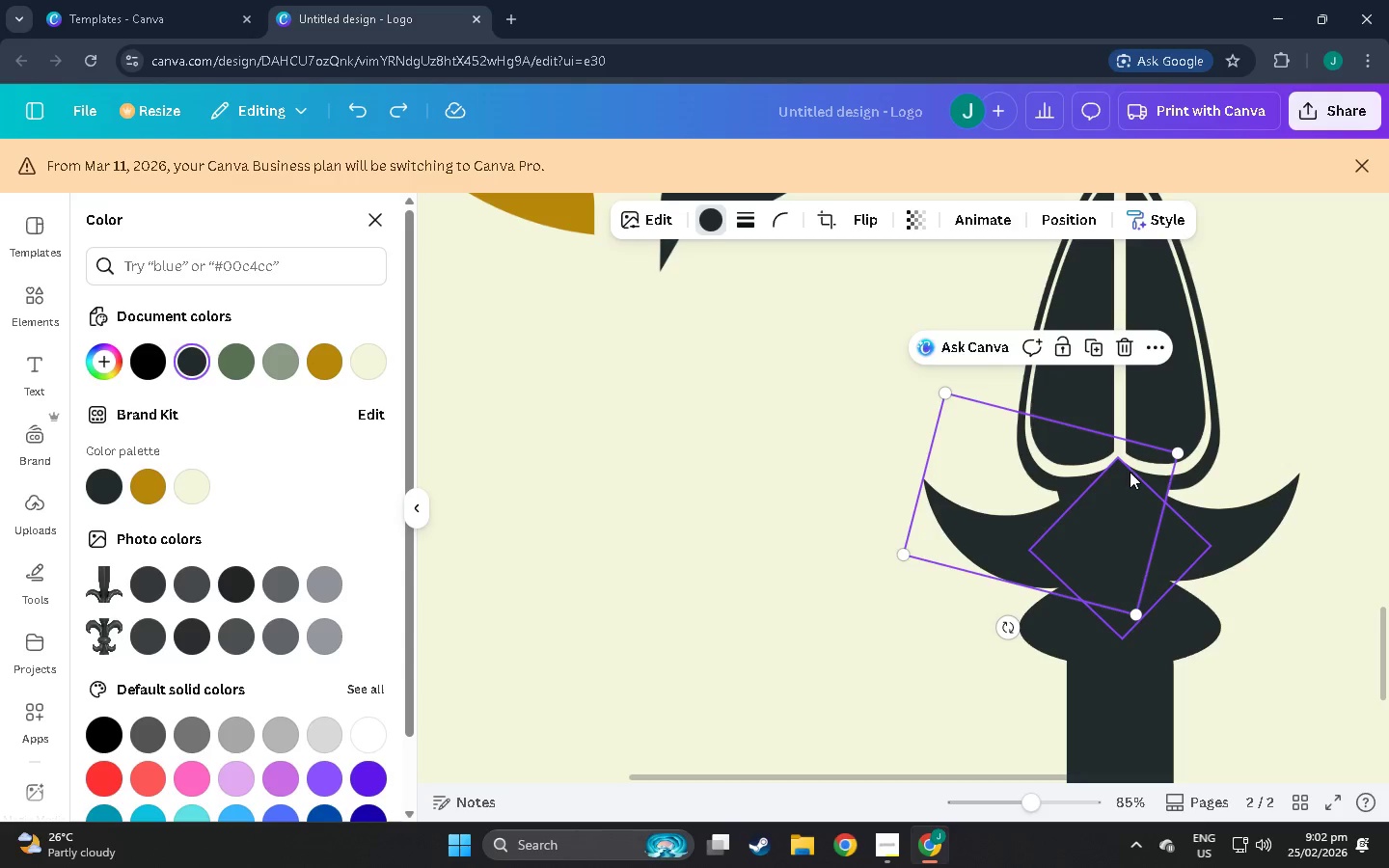 
left_click([1128, 469])
 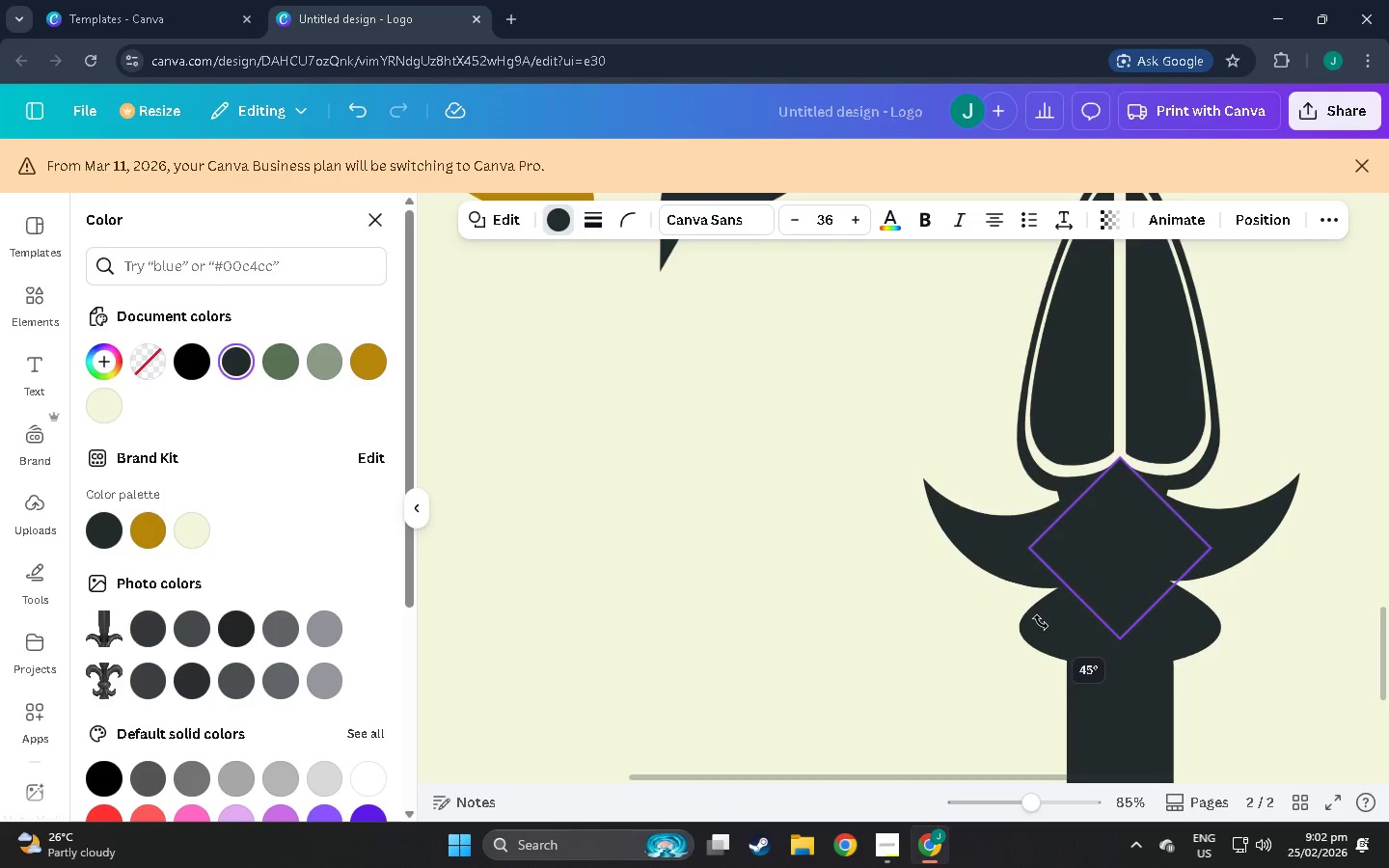 
wait(5.7)
 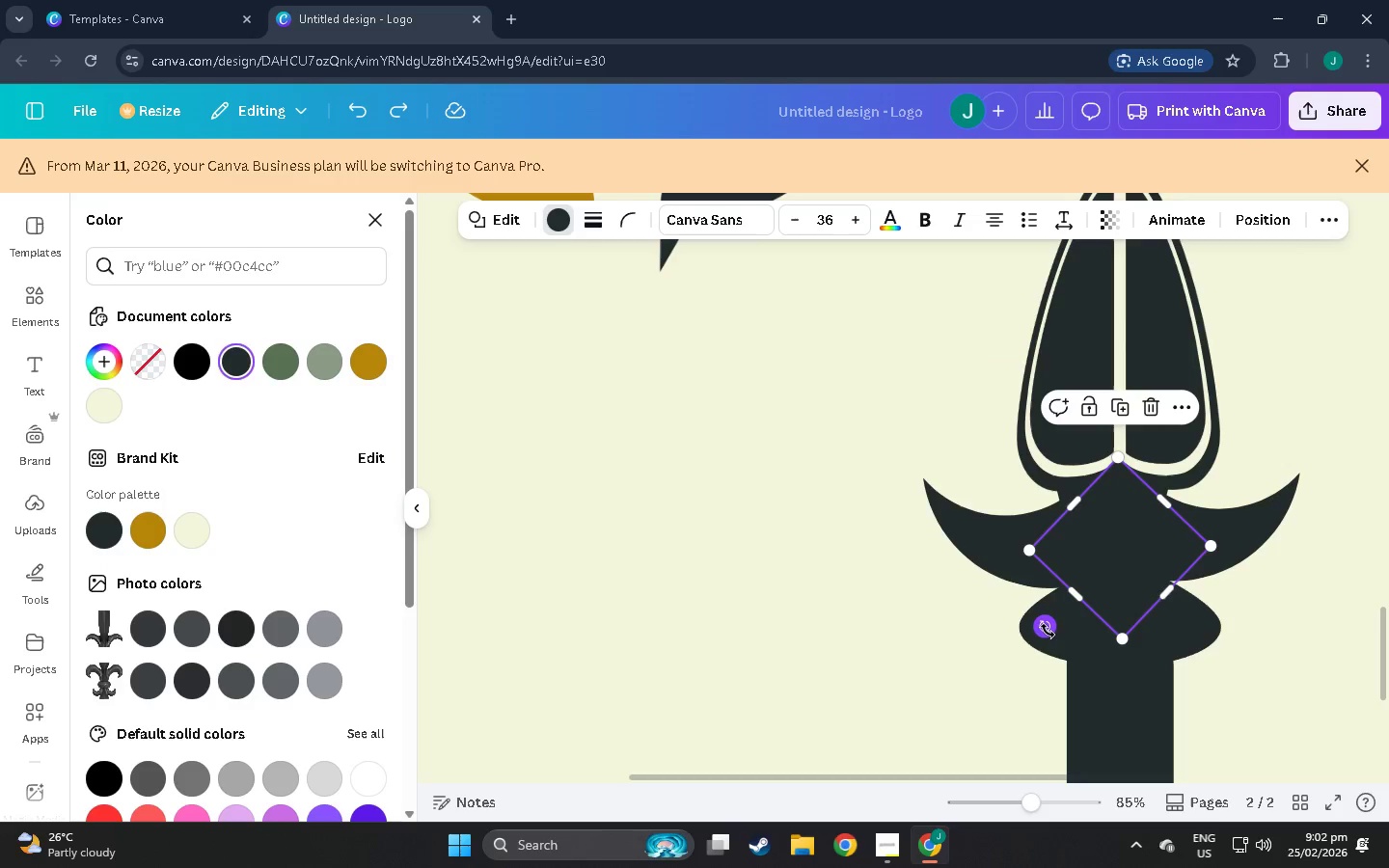 
left_click_drag(start_coordinate=[1122, 529], to_coordinate=[1122, 523])
 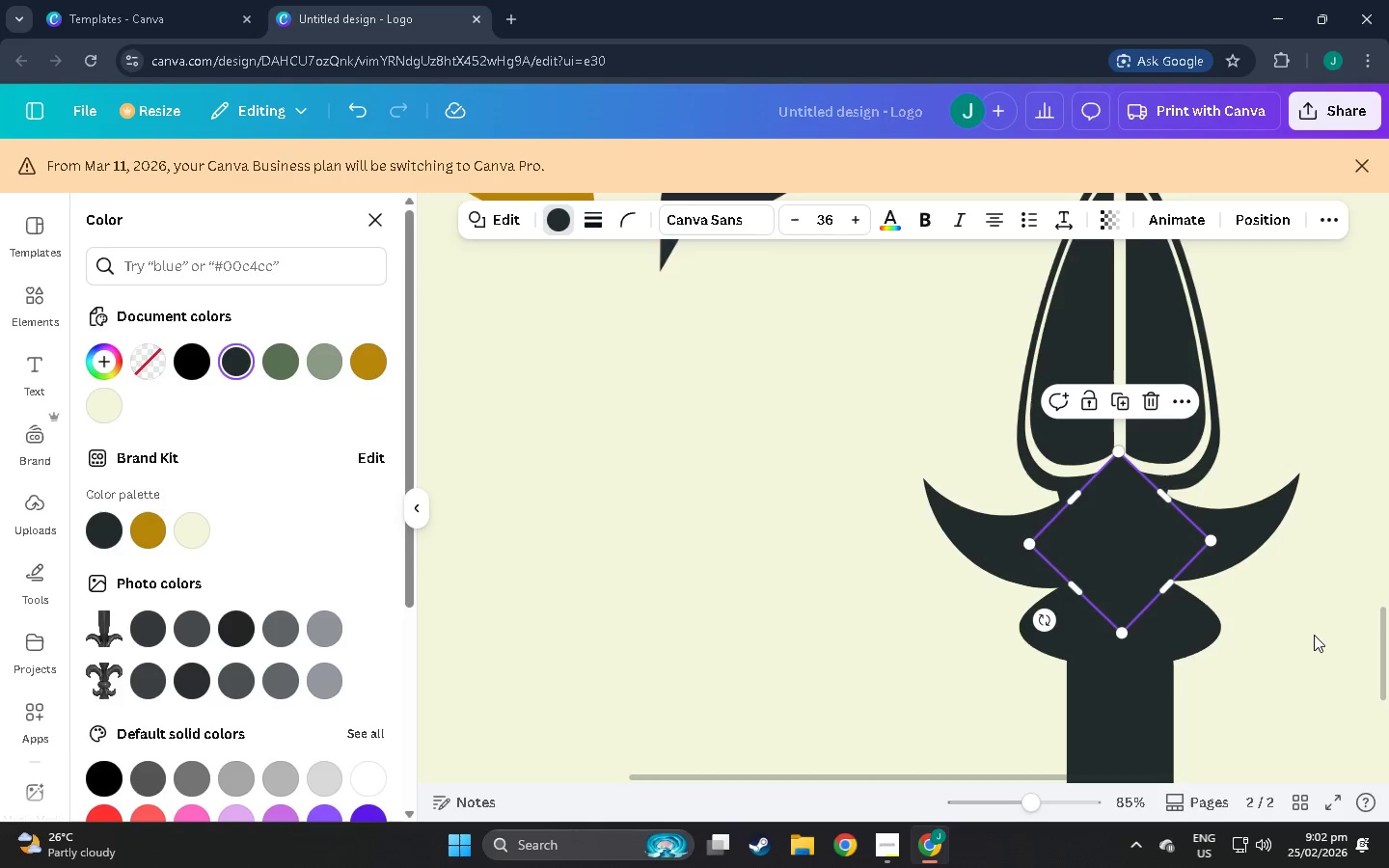 
left_click([1314, 635])
 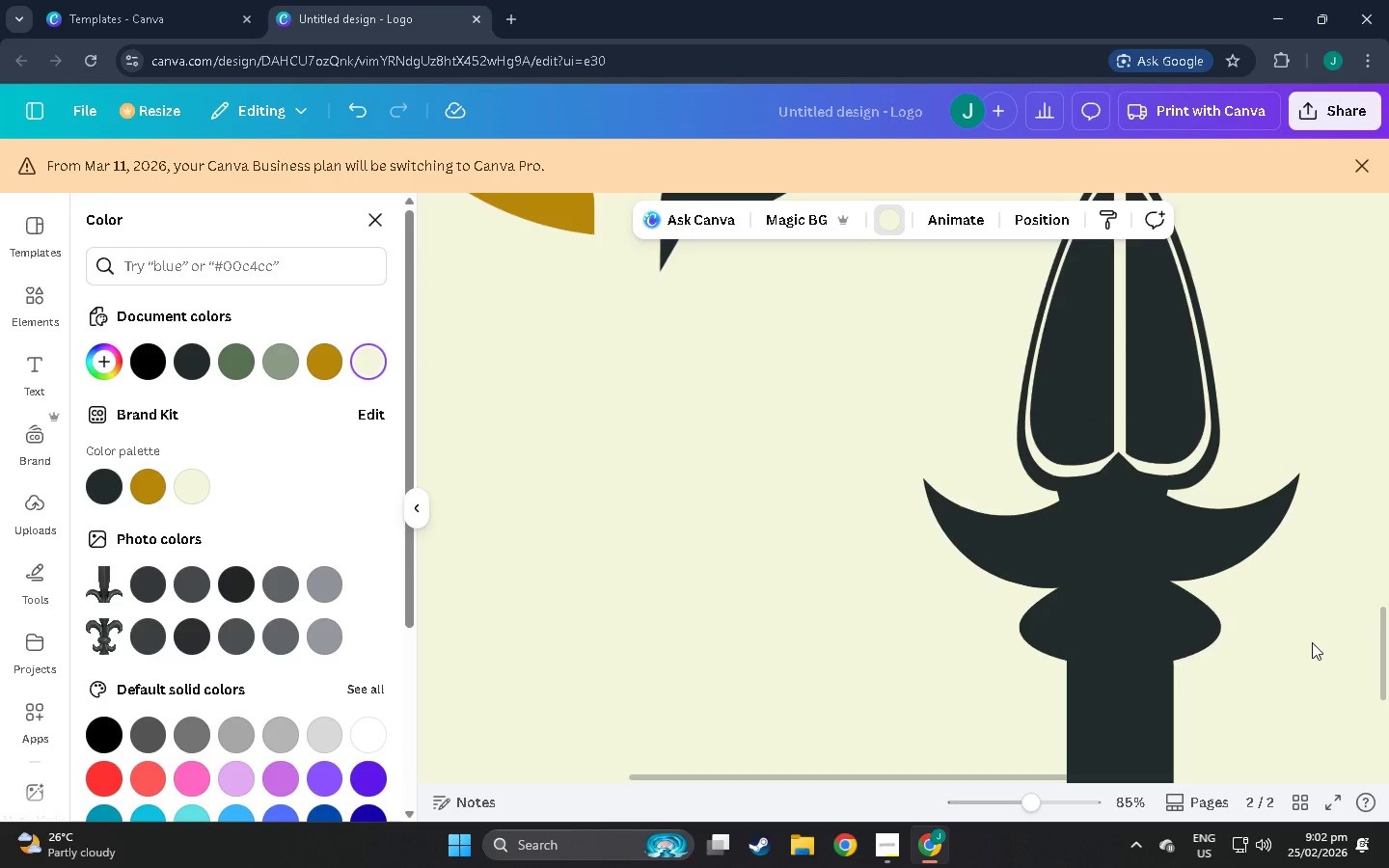 
scroll: coordinate [1198, 824], scroll_direction: up, amount: 5.0
 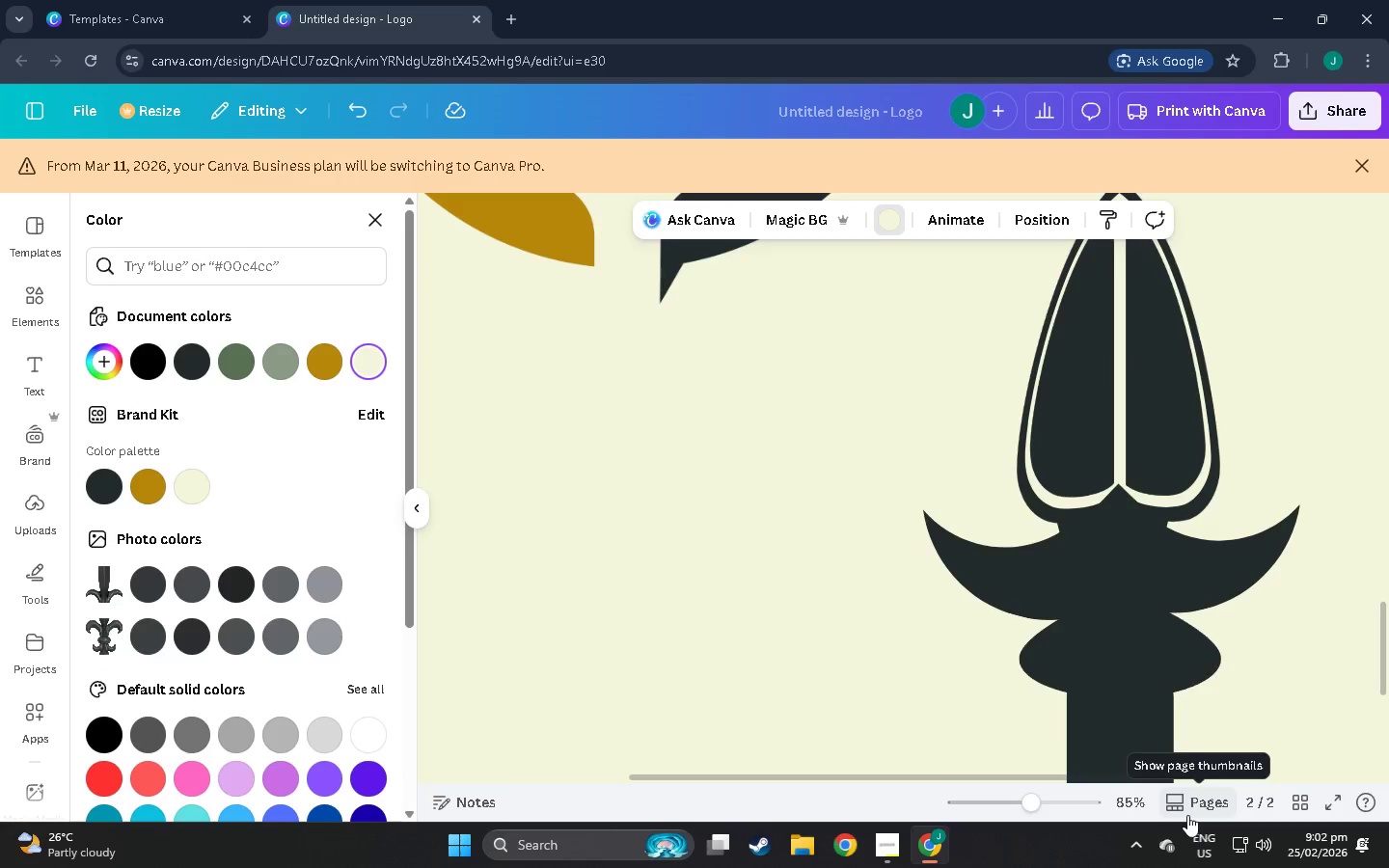 
scroll: coordinate [831, 609], scroll_direction: down, amount: 15.0
 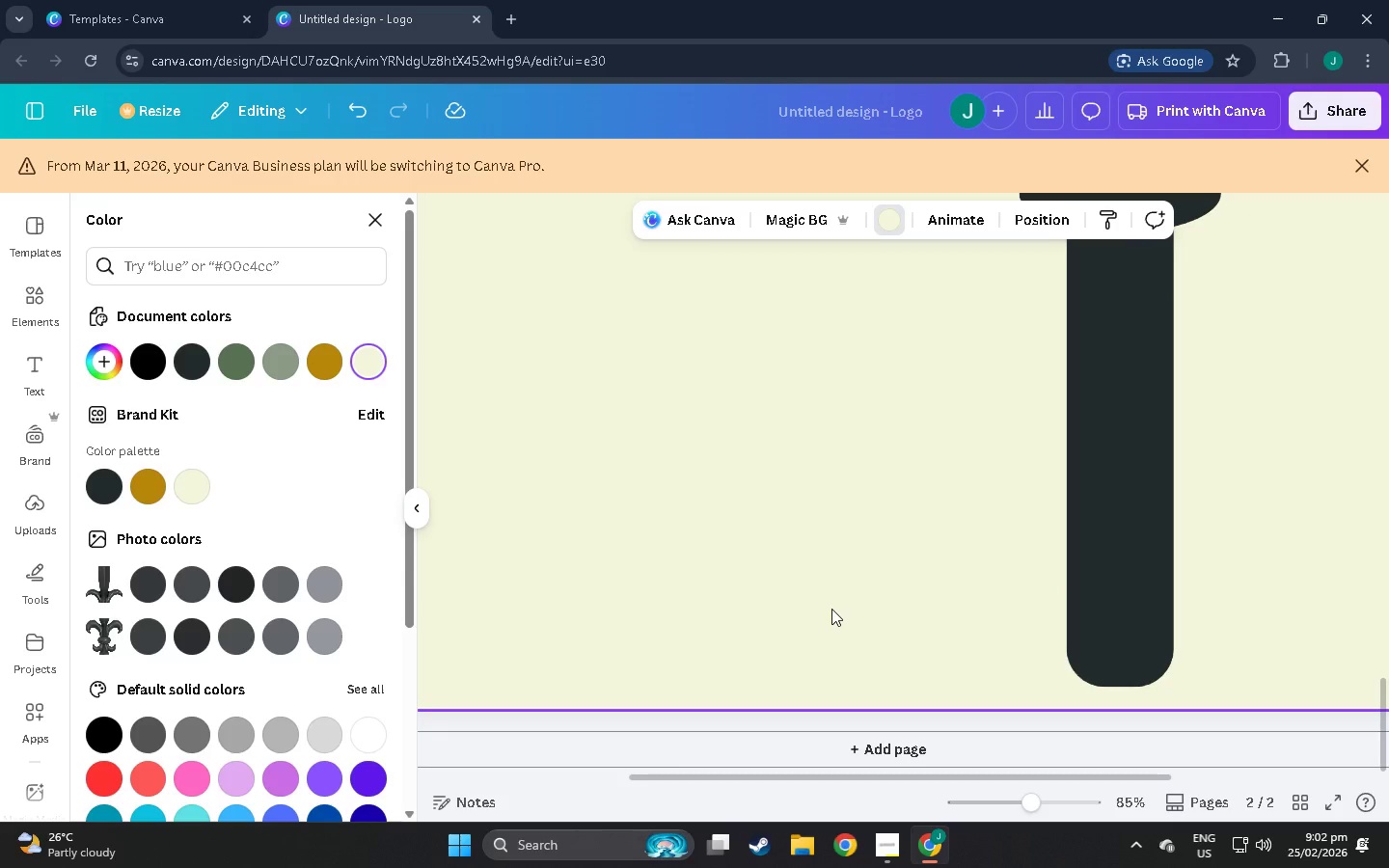 
wait(10.14)
 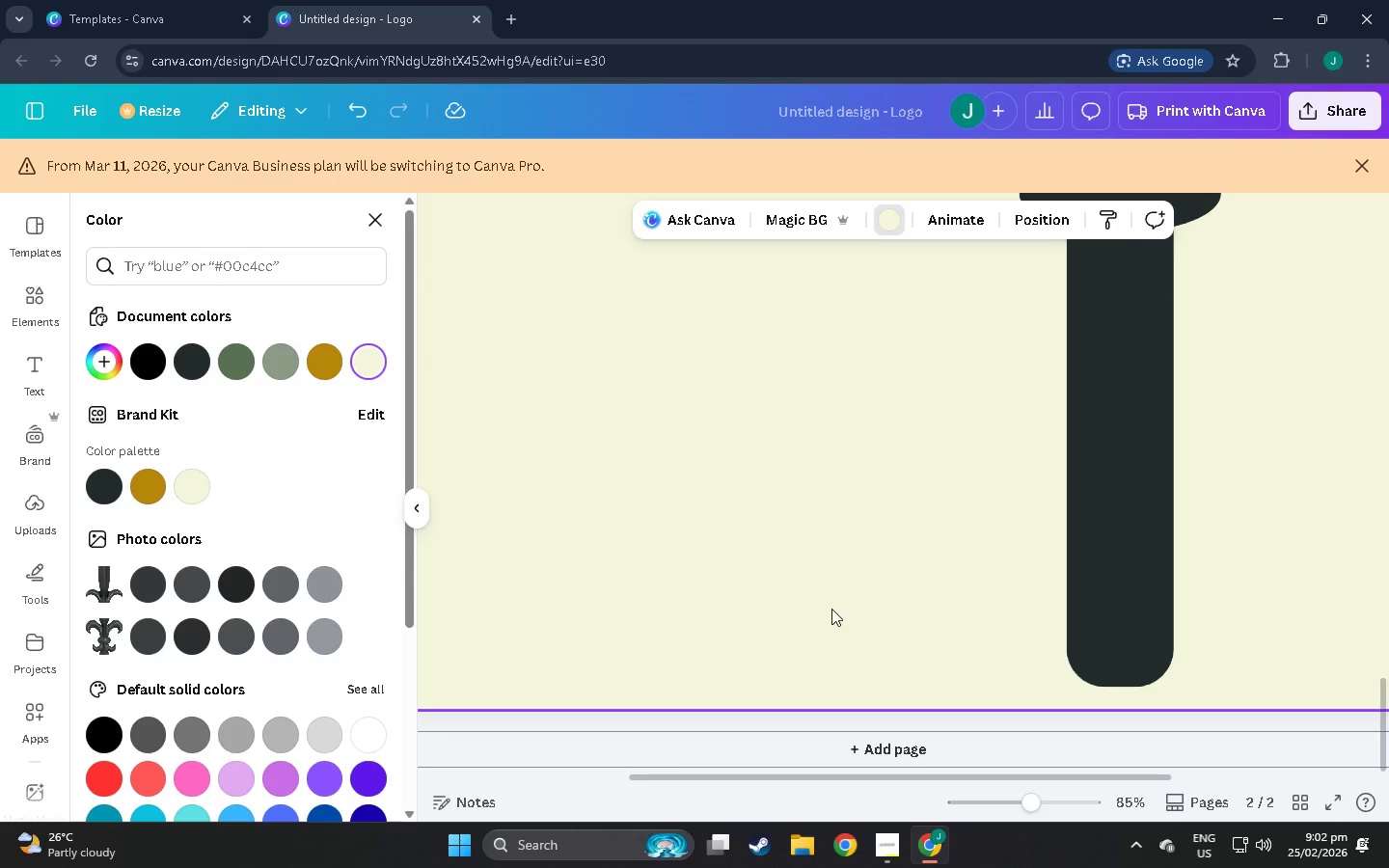 
left_click([1122, 425])
 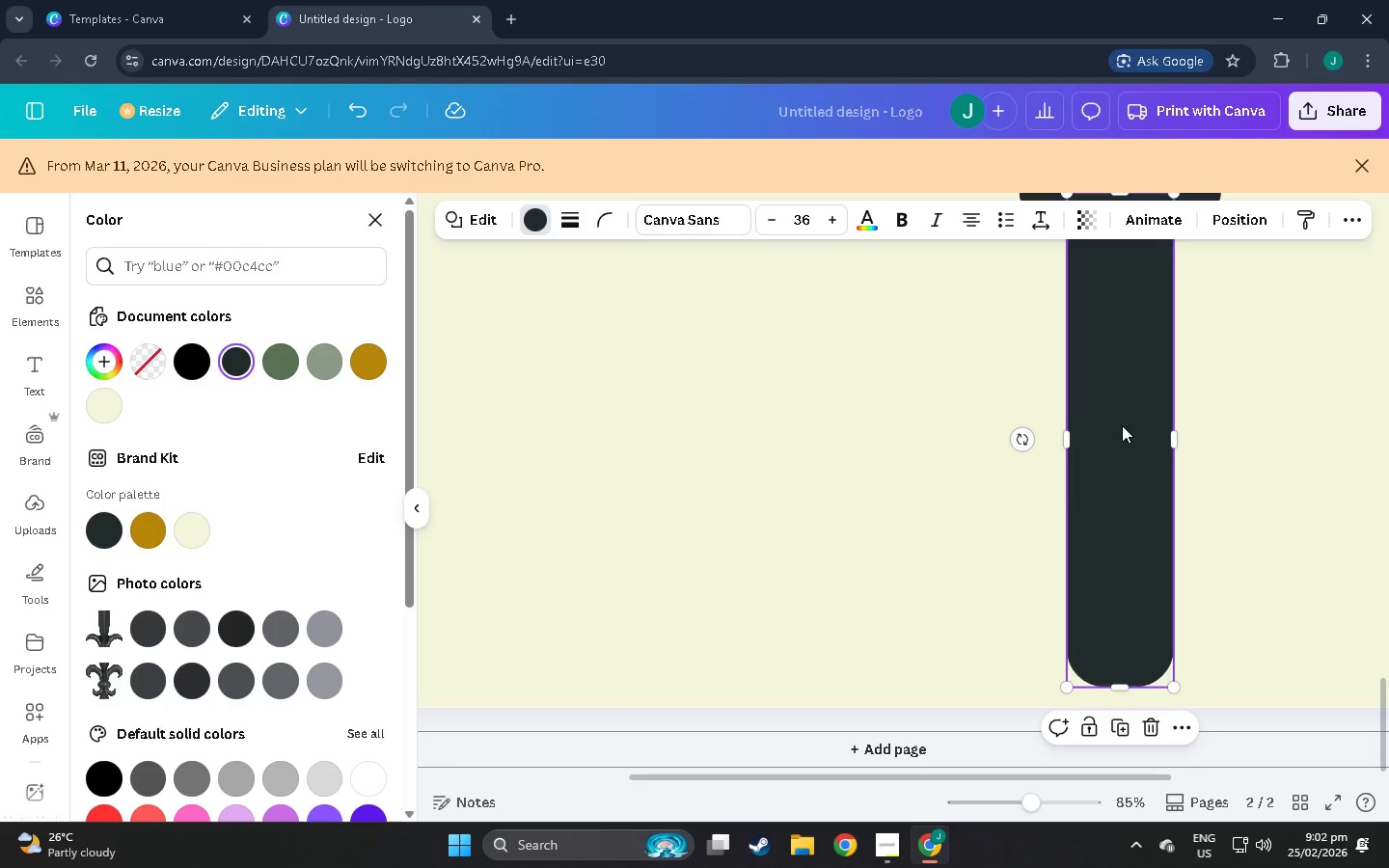 
key(Control+C)
 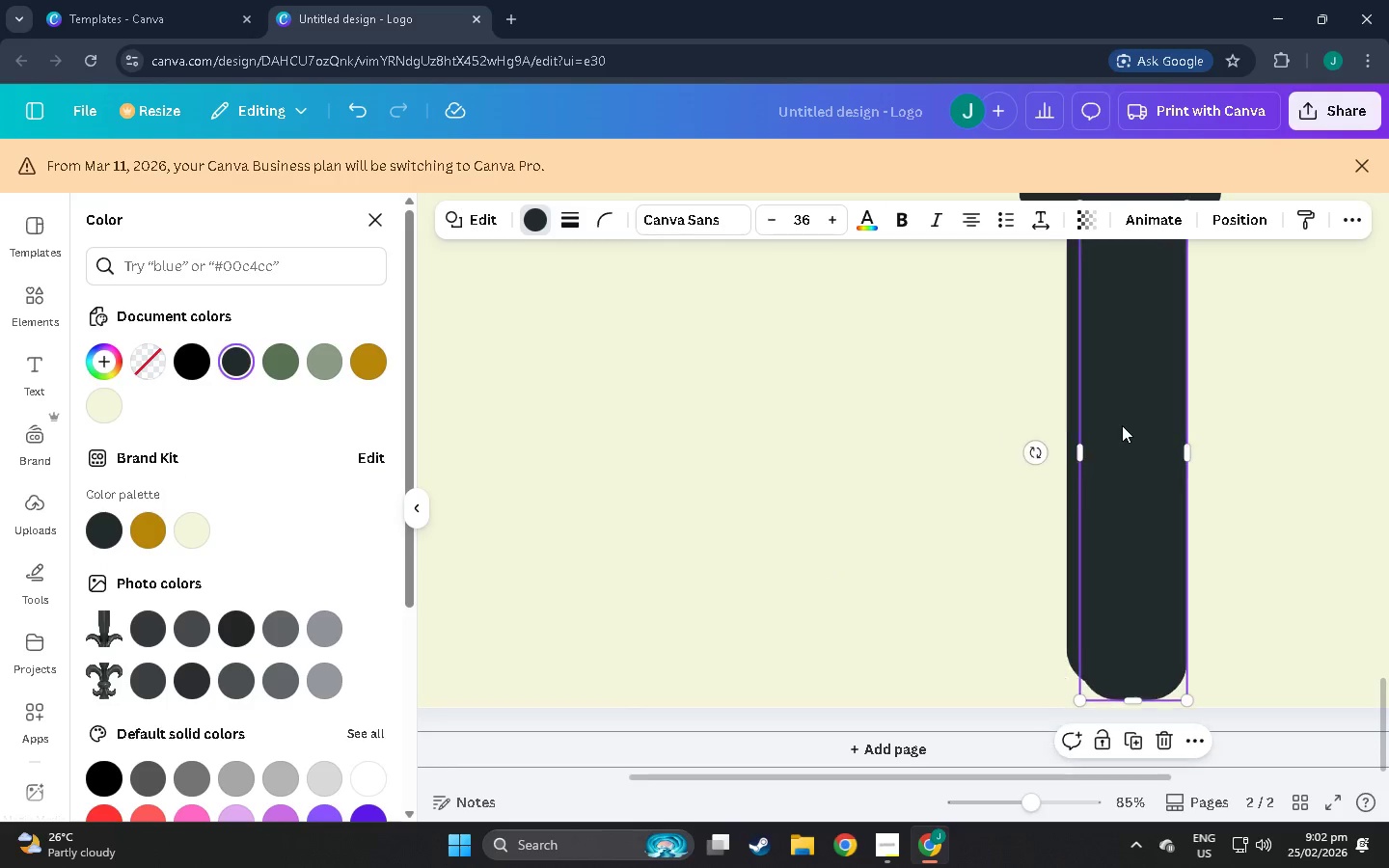 
key(Control+V)
 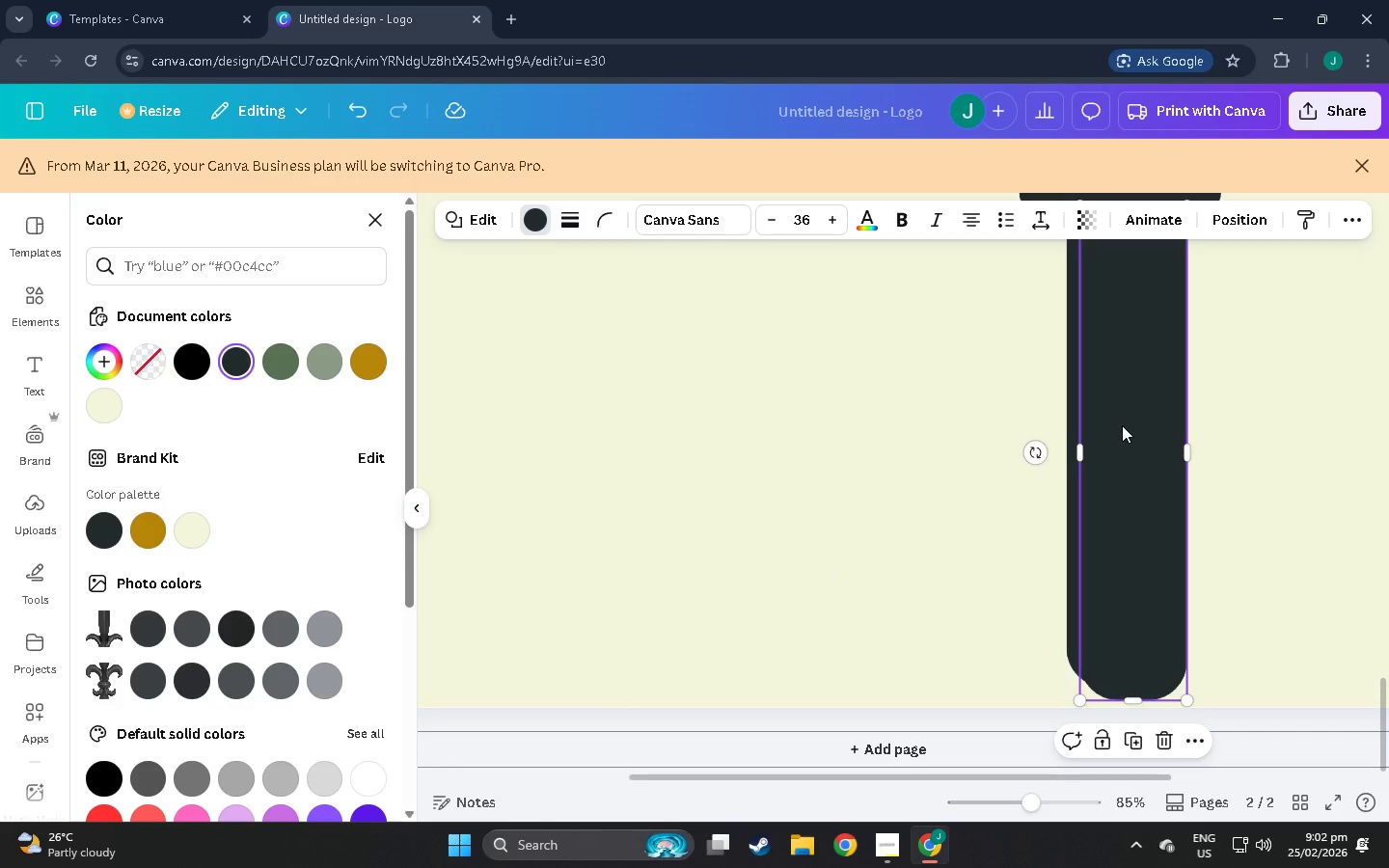 
scroll: coordinate [1121, 433], scroll_direction: up, amount: 3.0
 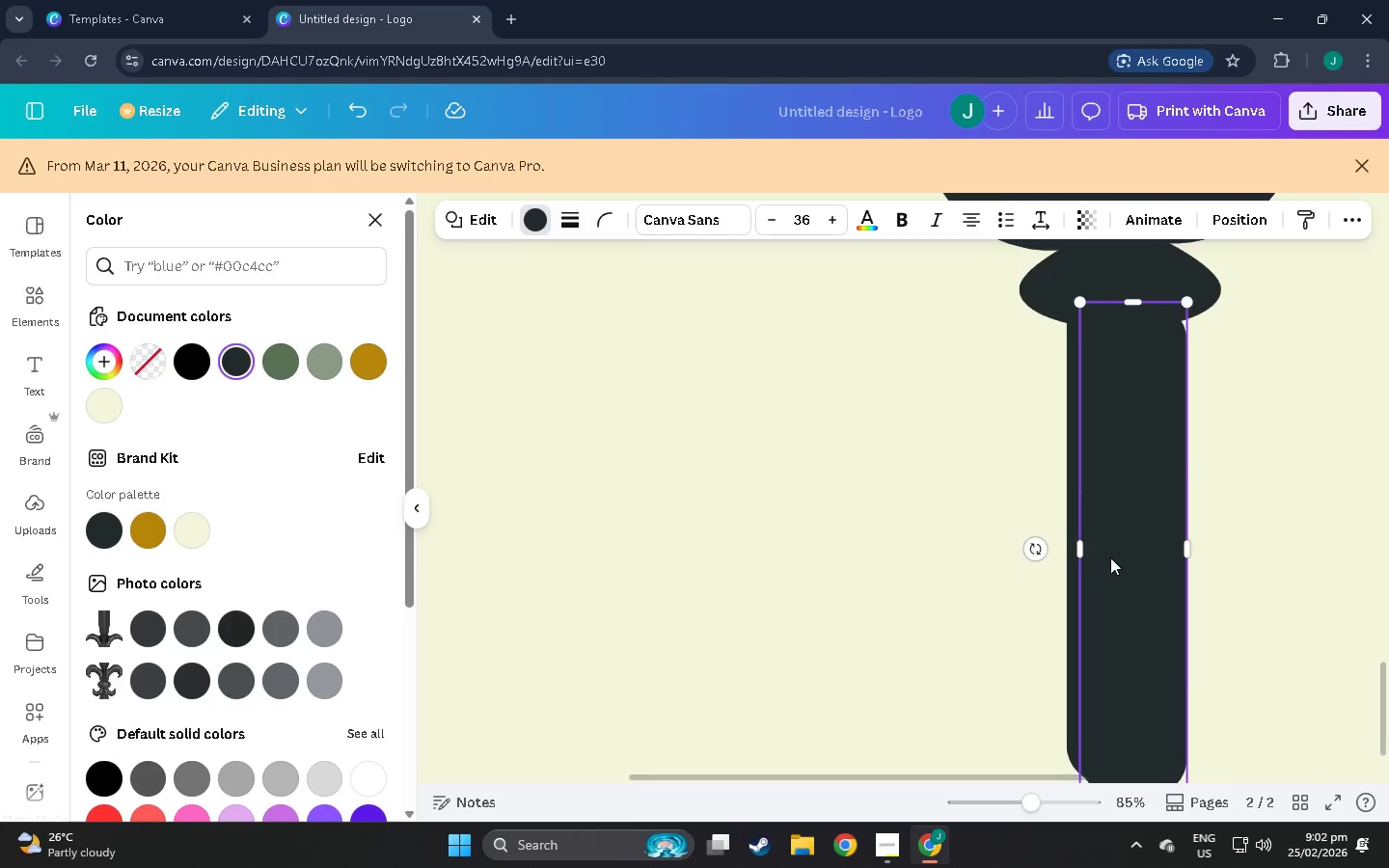 
left_click_drag(start_coordinate=[1122, 559], to_coordinate=[897, 563])
 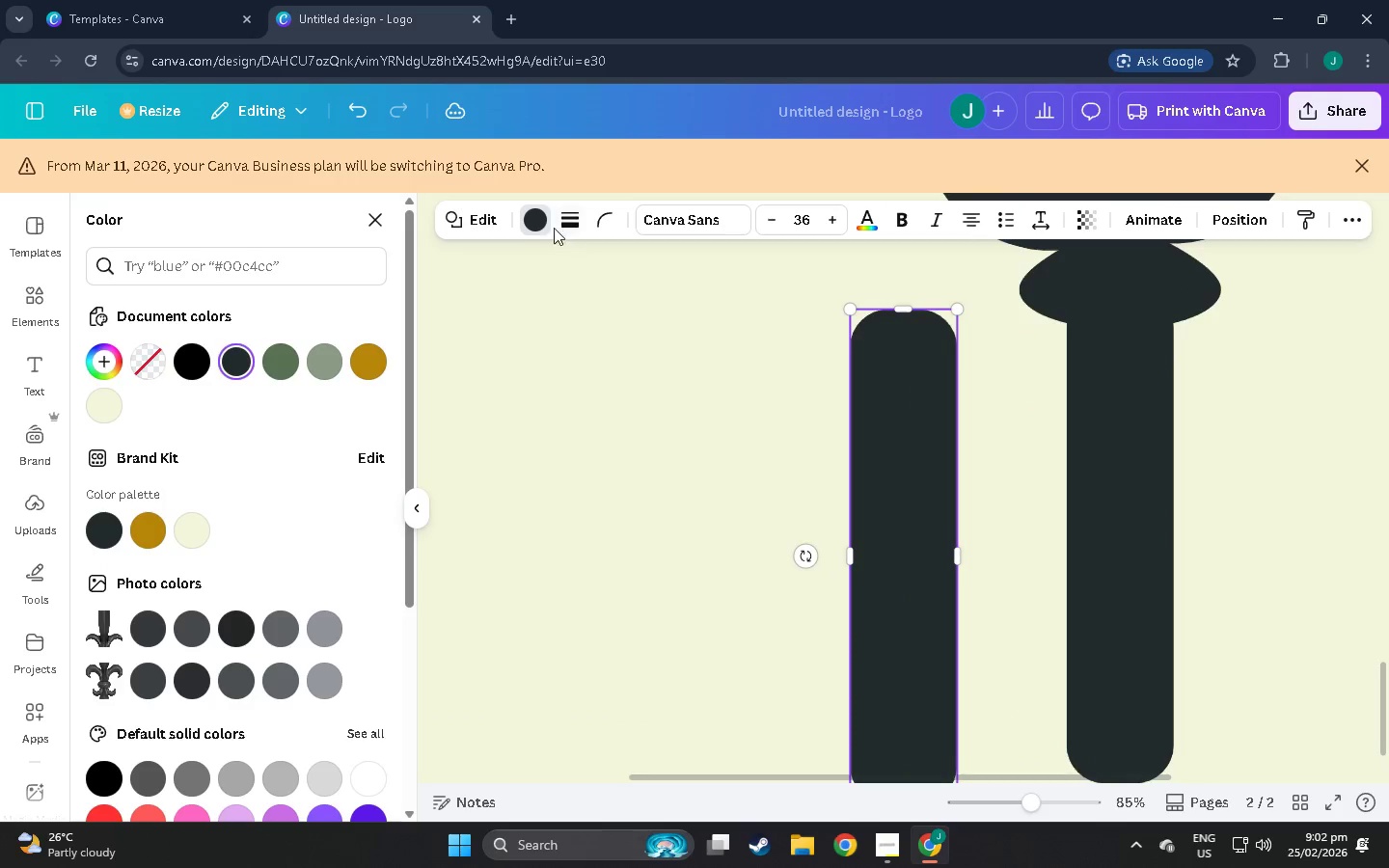 
left_click([539, 224])
 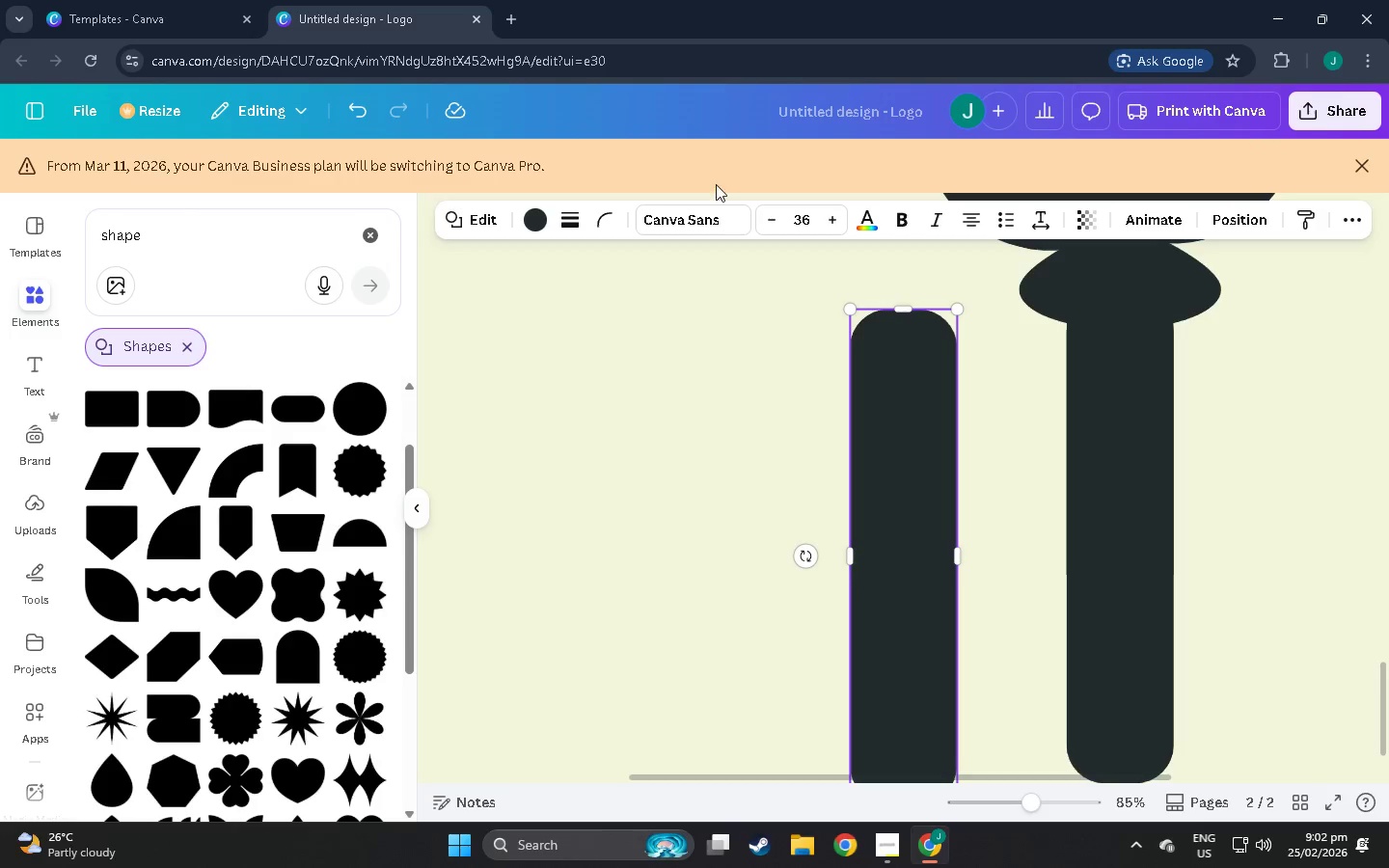 
left_click([530, 214])
 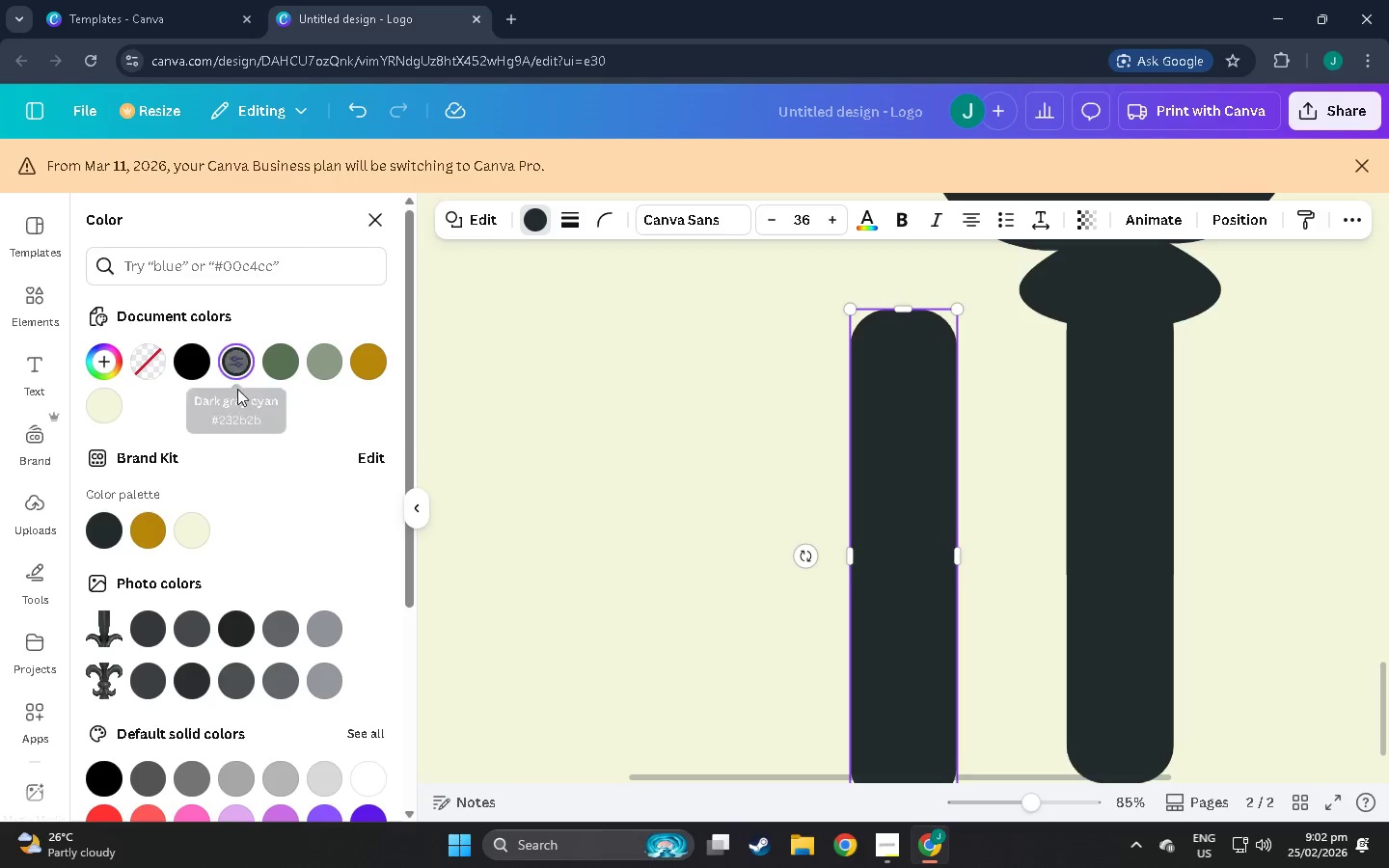 
left_click([112, 416])
 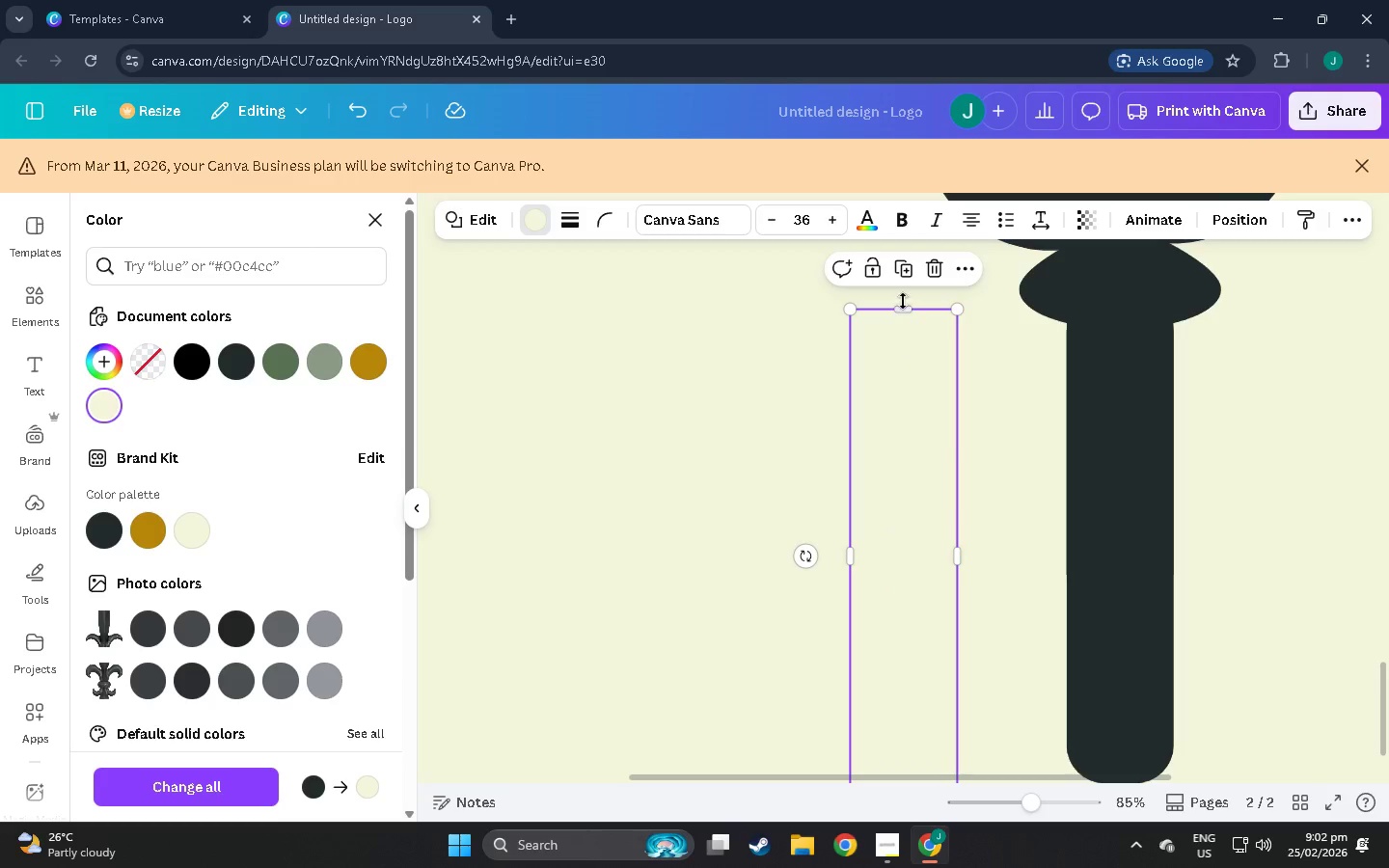 
left_click_drag(start_coordinate=[905, 309], to_coordinate=[964, 671])
 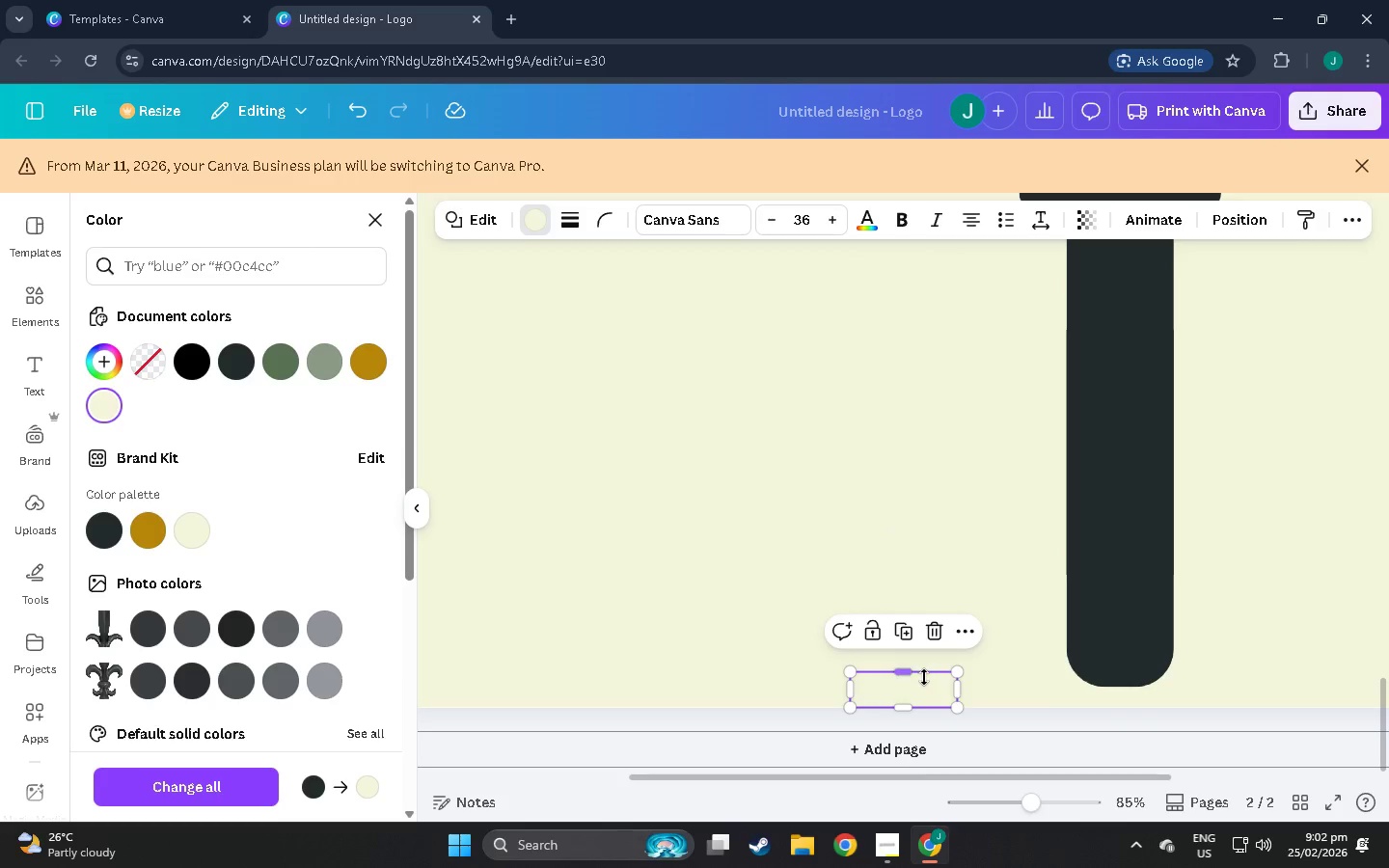 
scroll: coordinate [964, 671], scroll_direction: down, amount: 3.0
 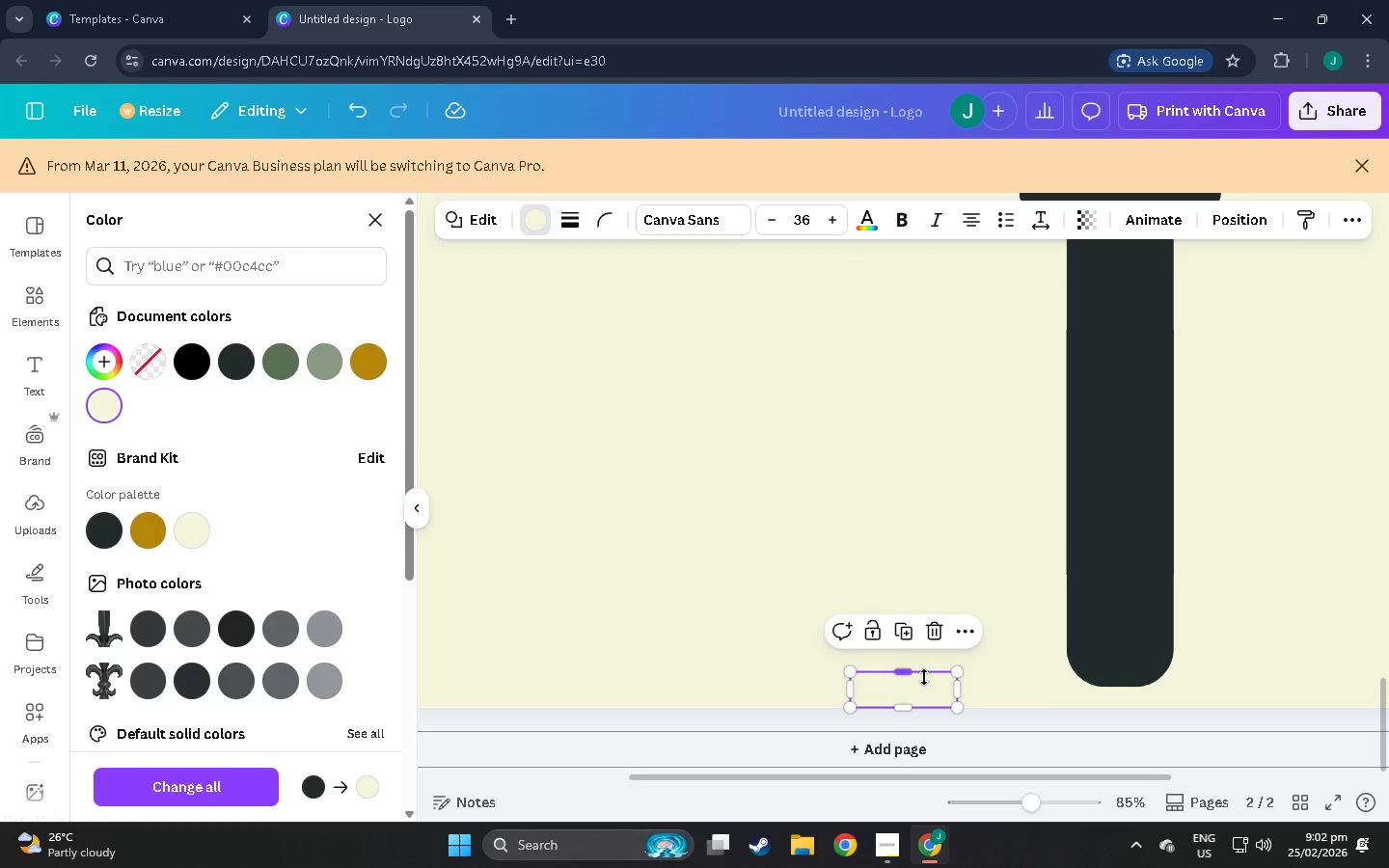 
left_click_drag(start_coordinate=[924, 693], to_coordinate=[1139, 665])
 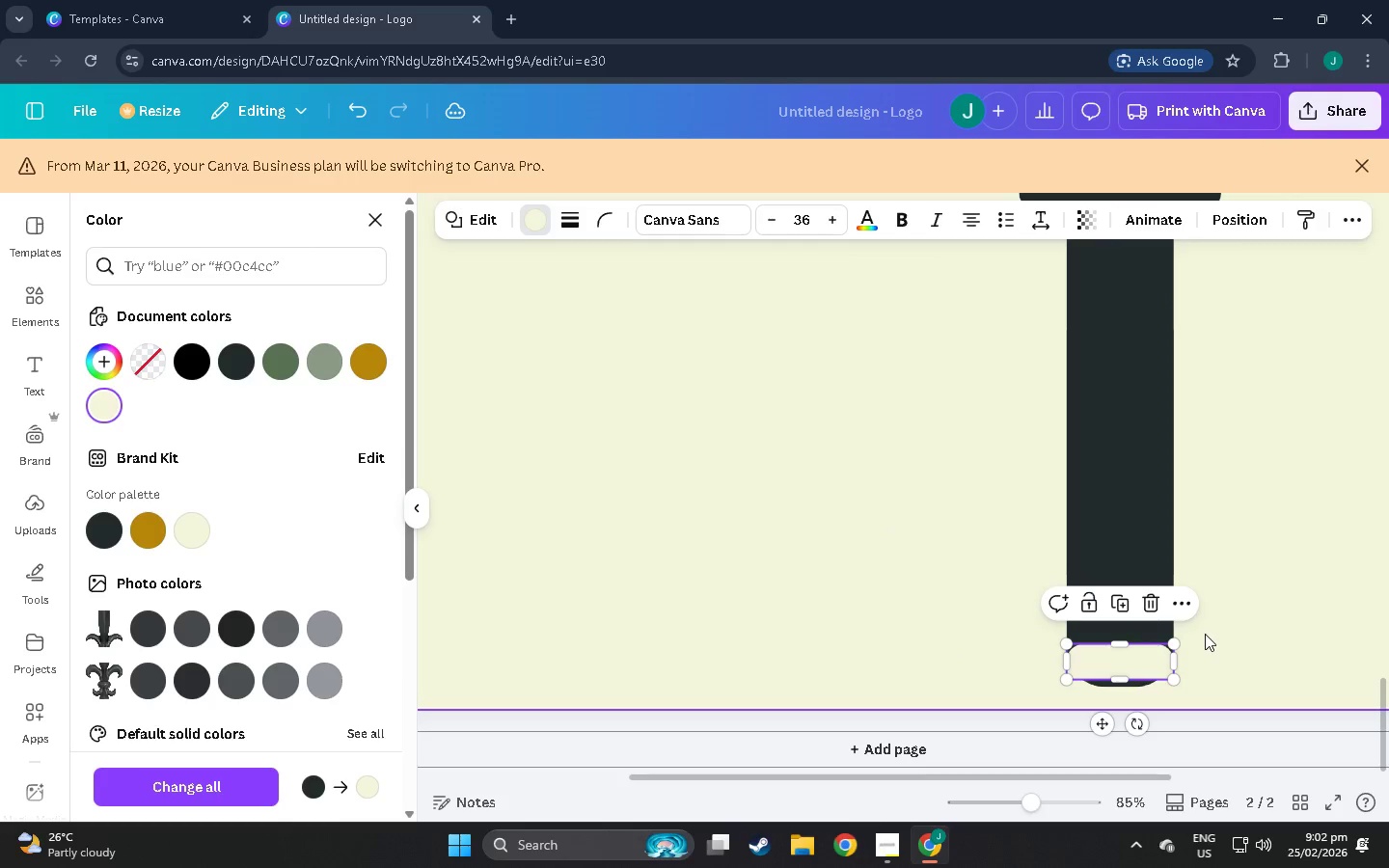 
left_click([1215, 634])
 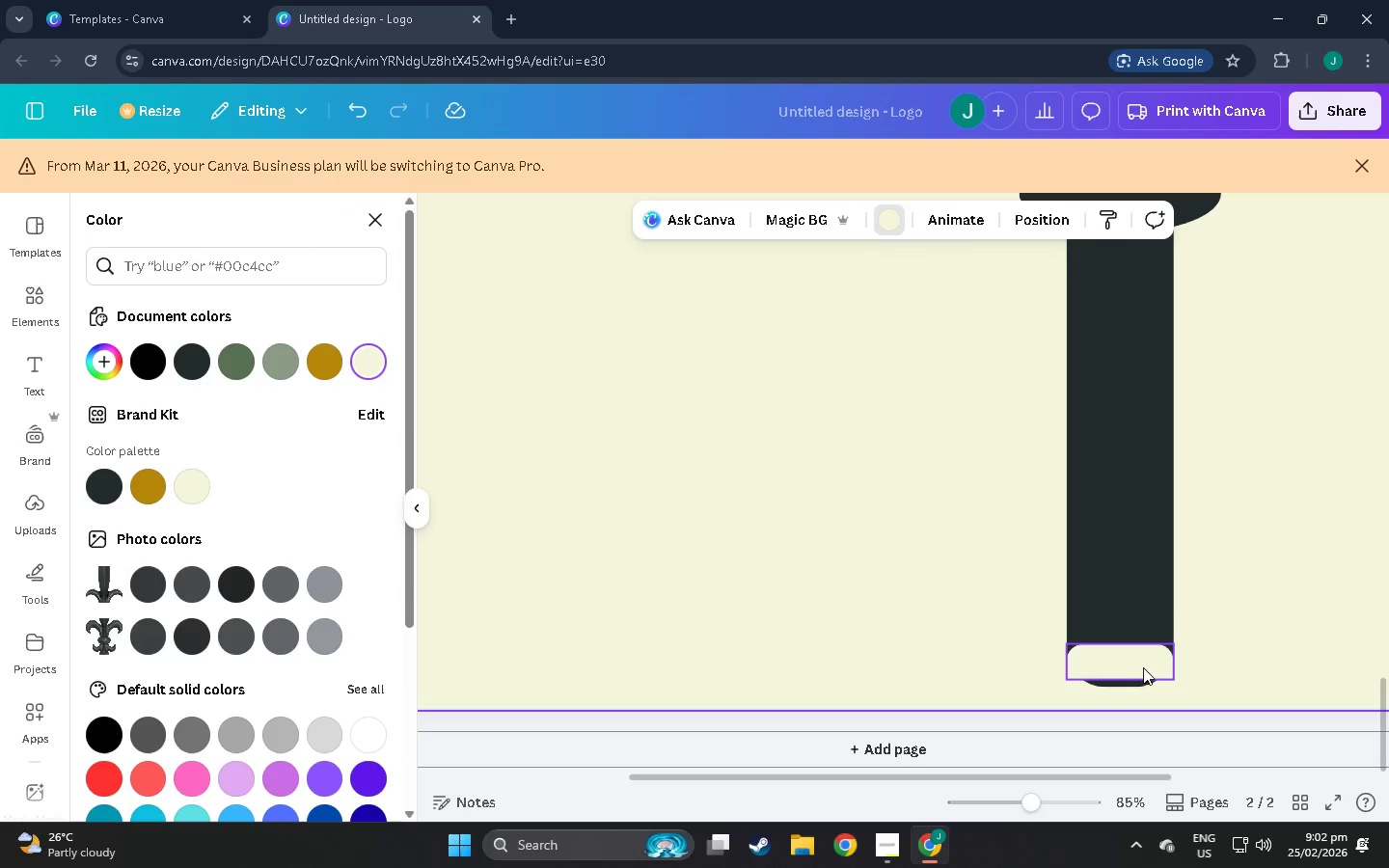 
left_click_drag(start_coordinate=[1136, 667], to_coordinate=[1132, 594])
 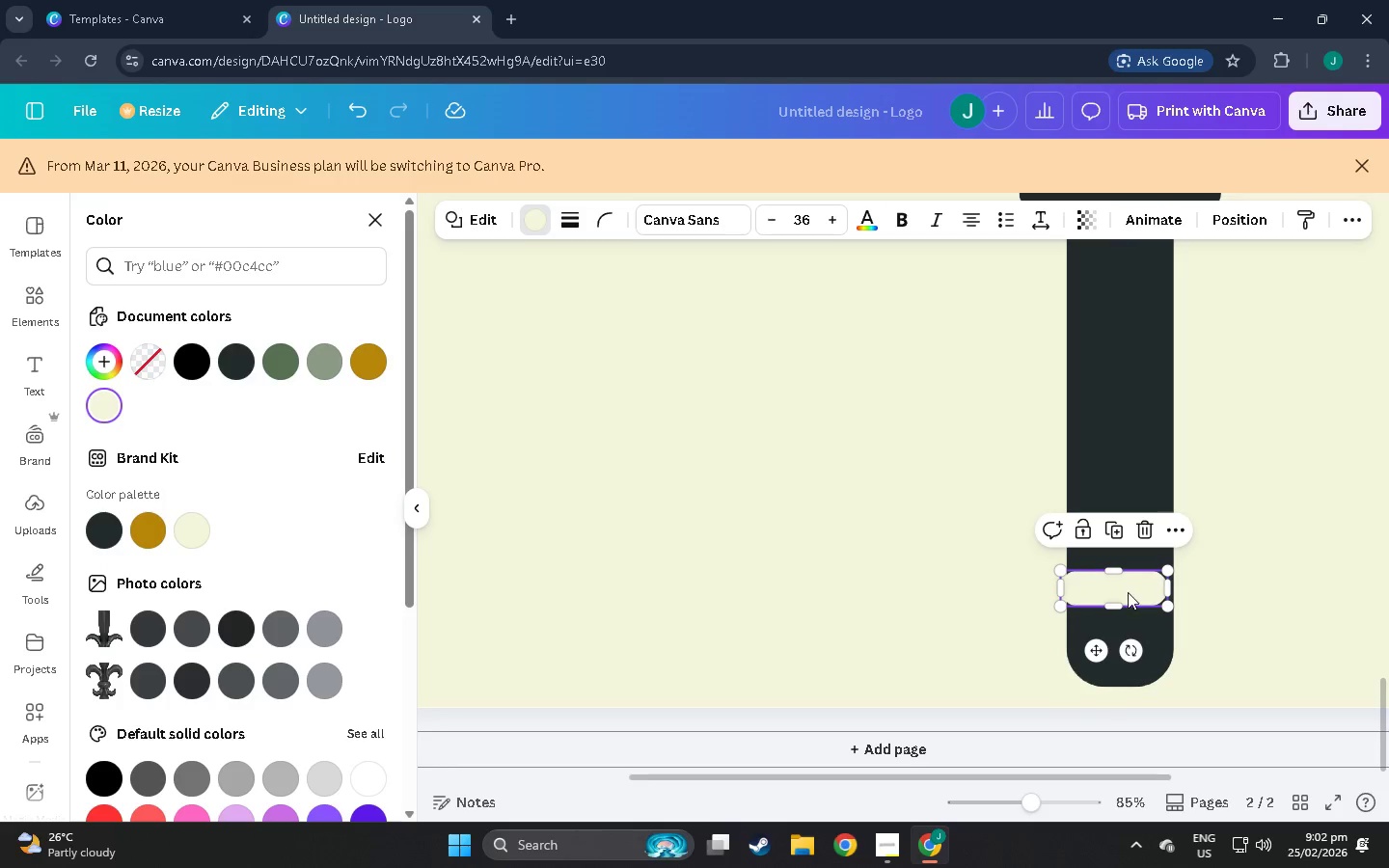 
left_click_drag(start_coordinate=[1128, 591], to_coordinate=[1133, 610])
 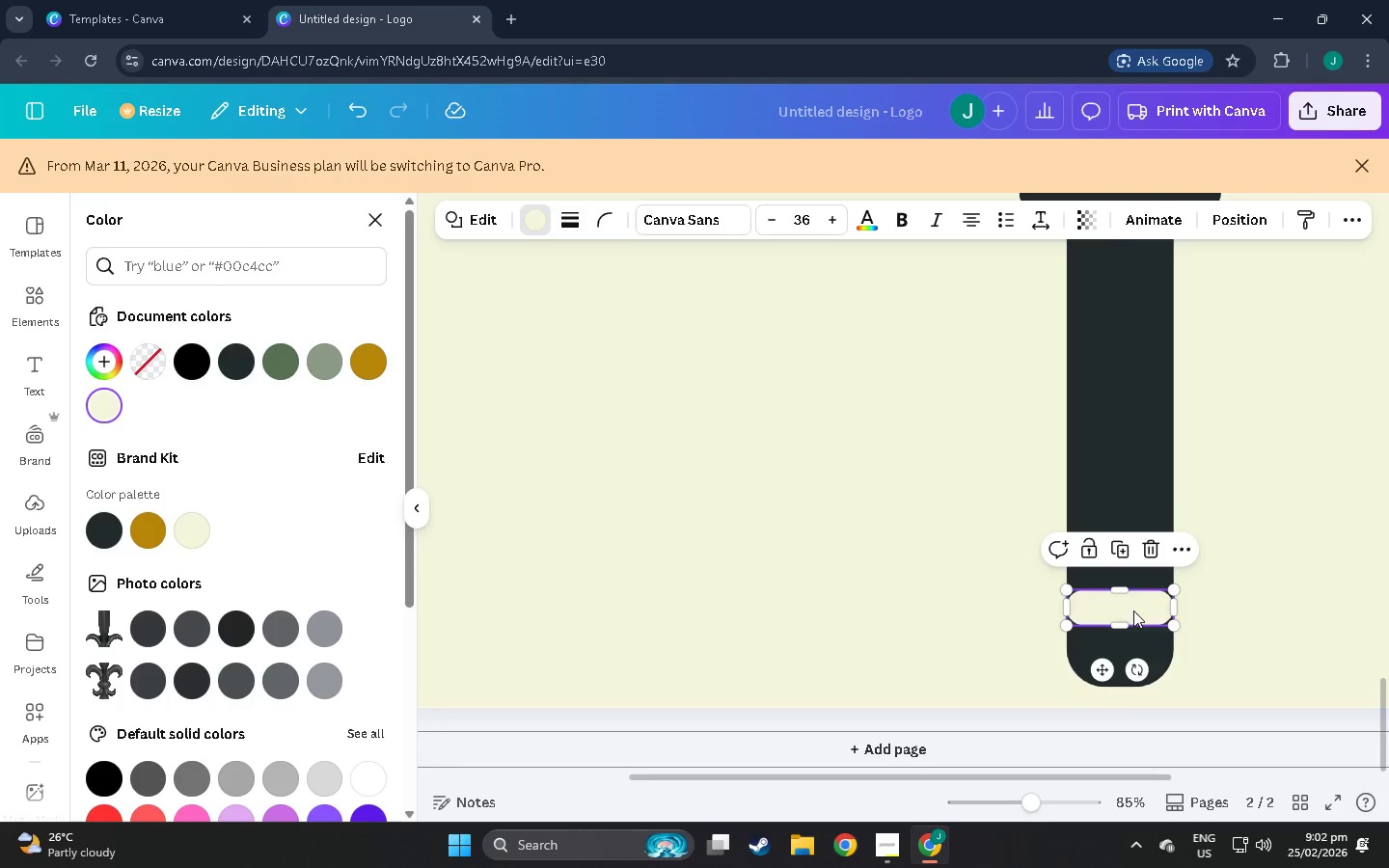 
left_click_drag(start_coordinate=[1133, 610], to_coordinate=[1130, 461])
 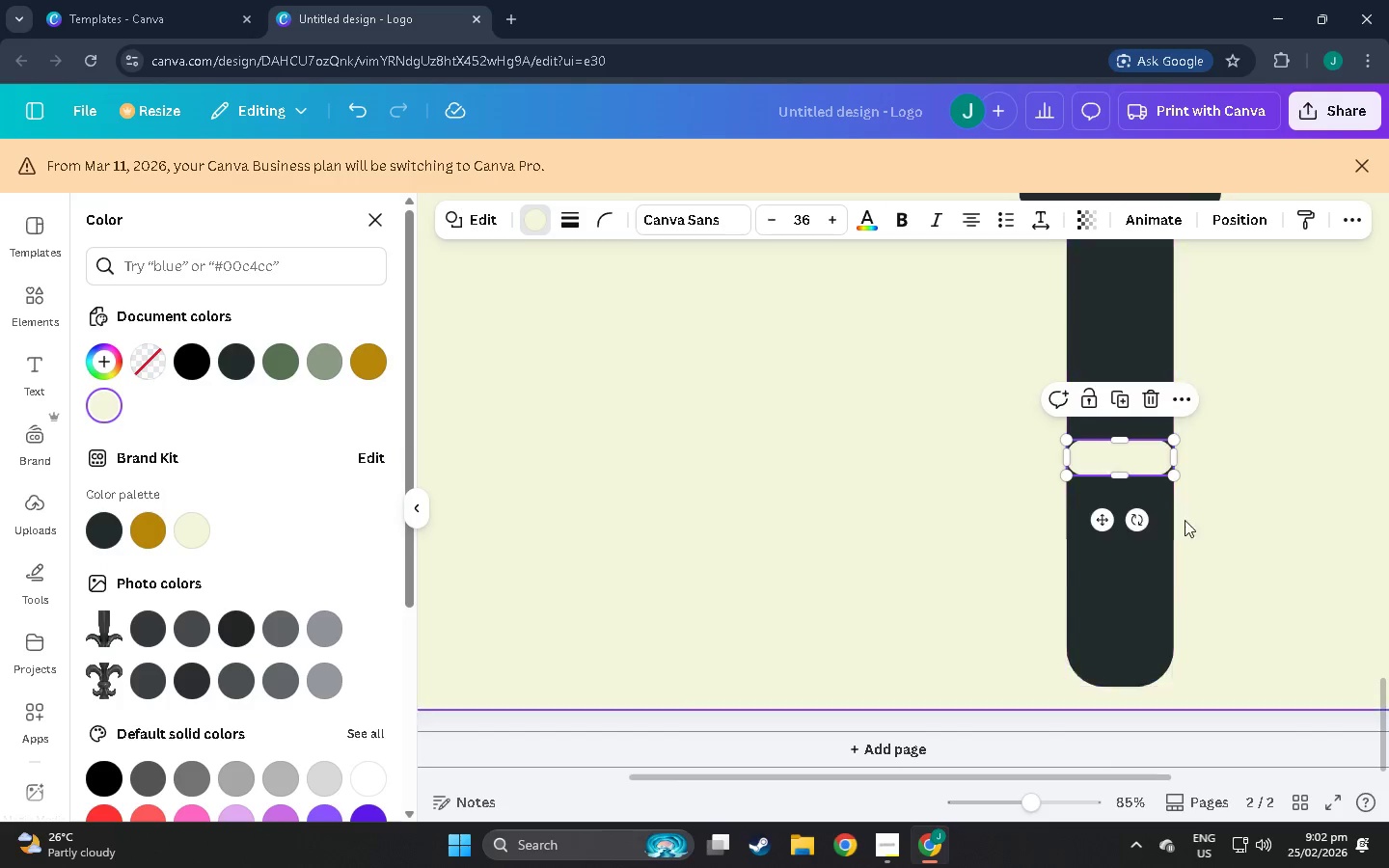 
scroll: coordinate [1185, 535], scroll_direction: up, amount: 2.0
 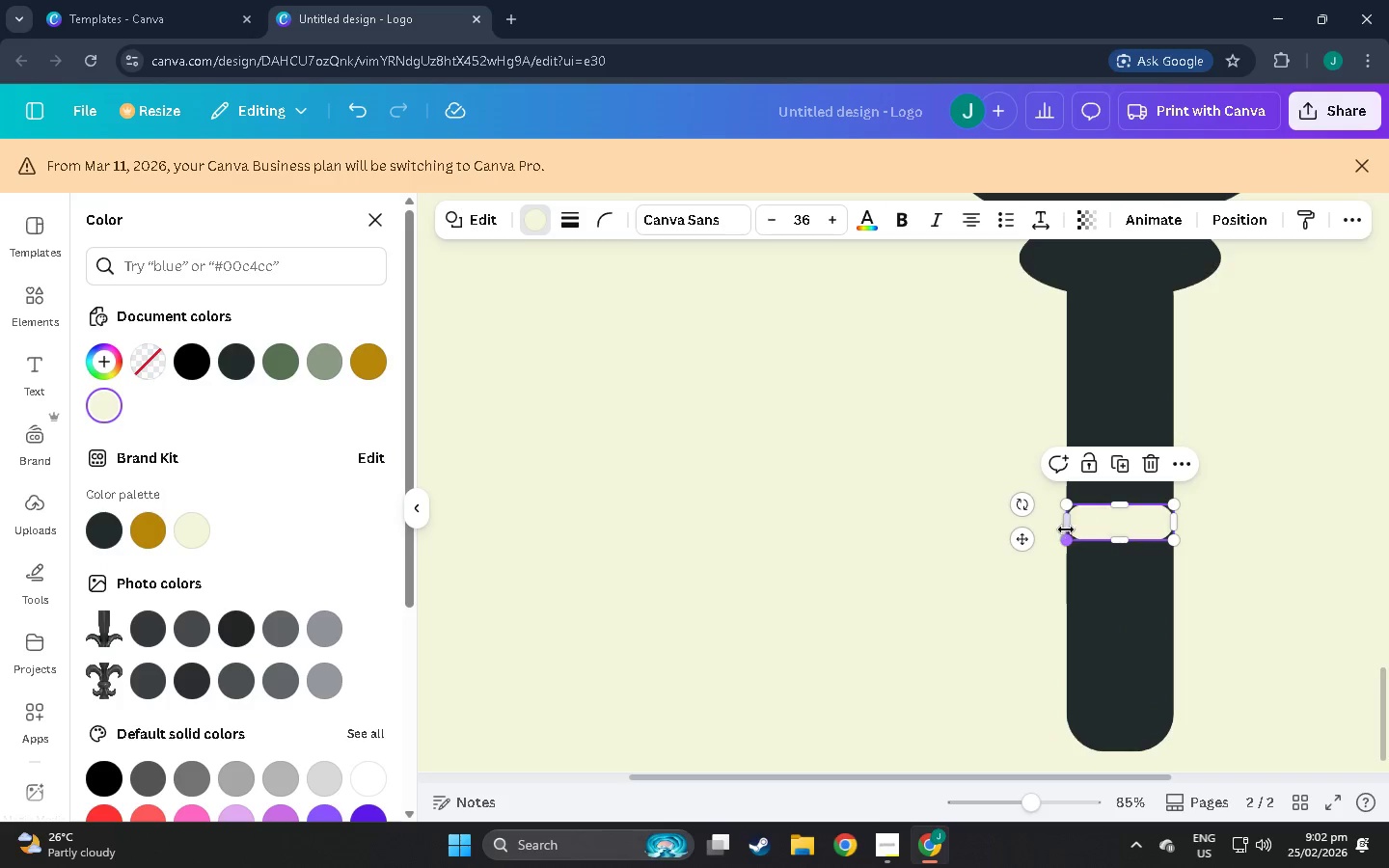 
left_click_drag(start_coordinate=[1066, 524], to_coordinate=[1054, 522])
 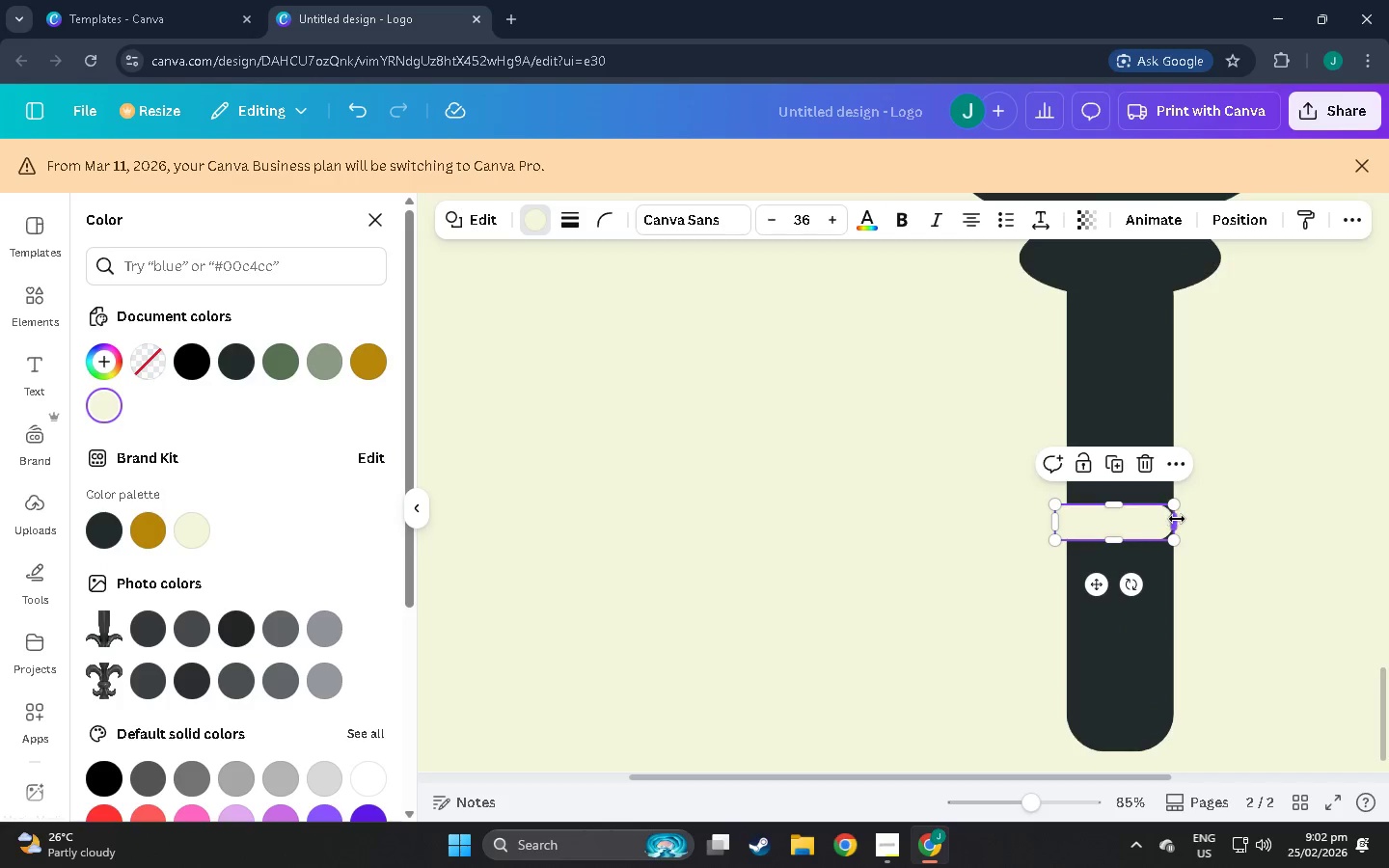 
left_click_drag(start_coordinate=[1177, 519], to_coordinate=[1186, 520])
 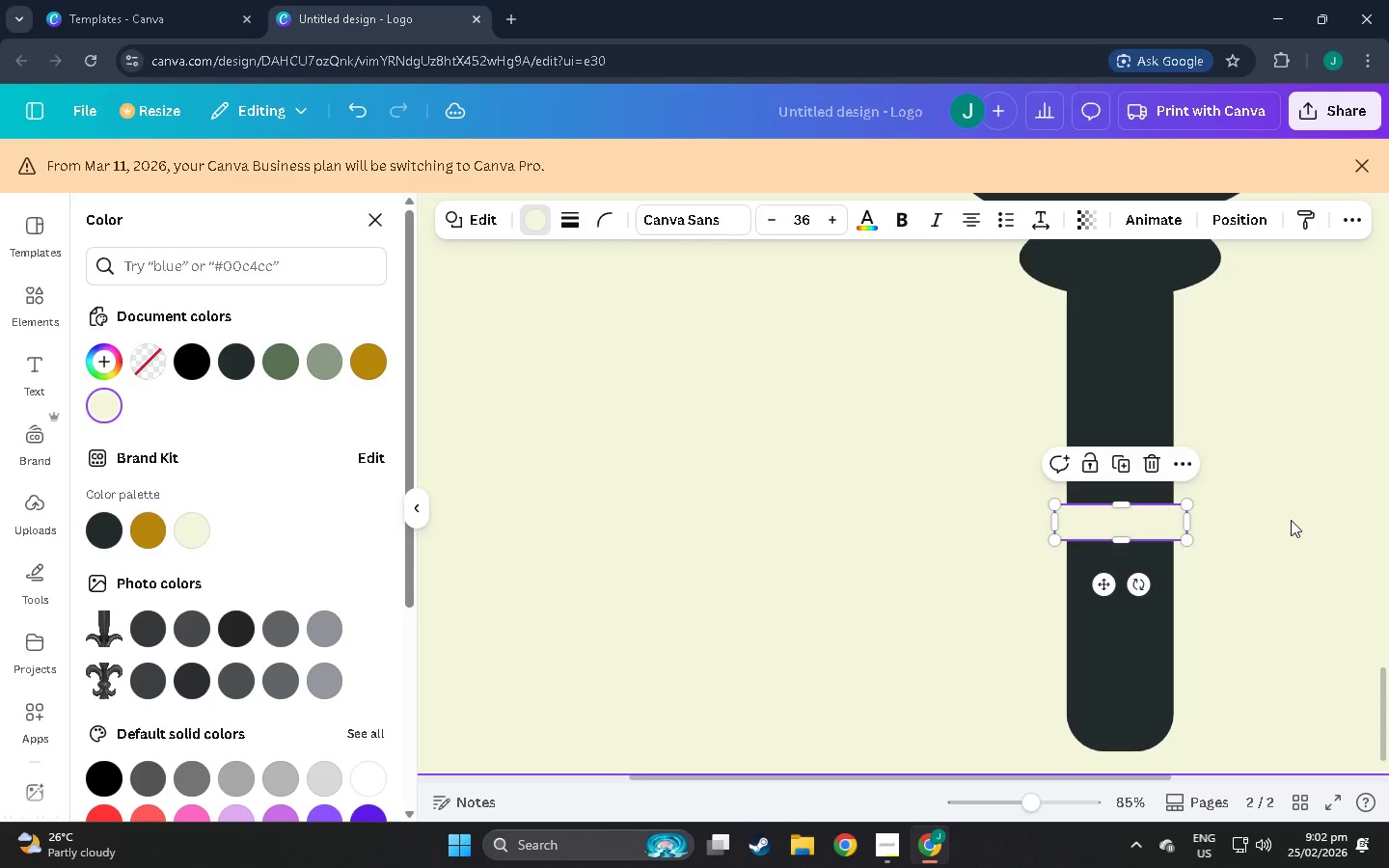 
left_click([1291, 520])
 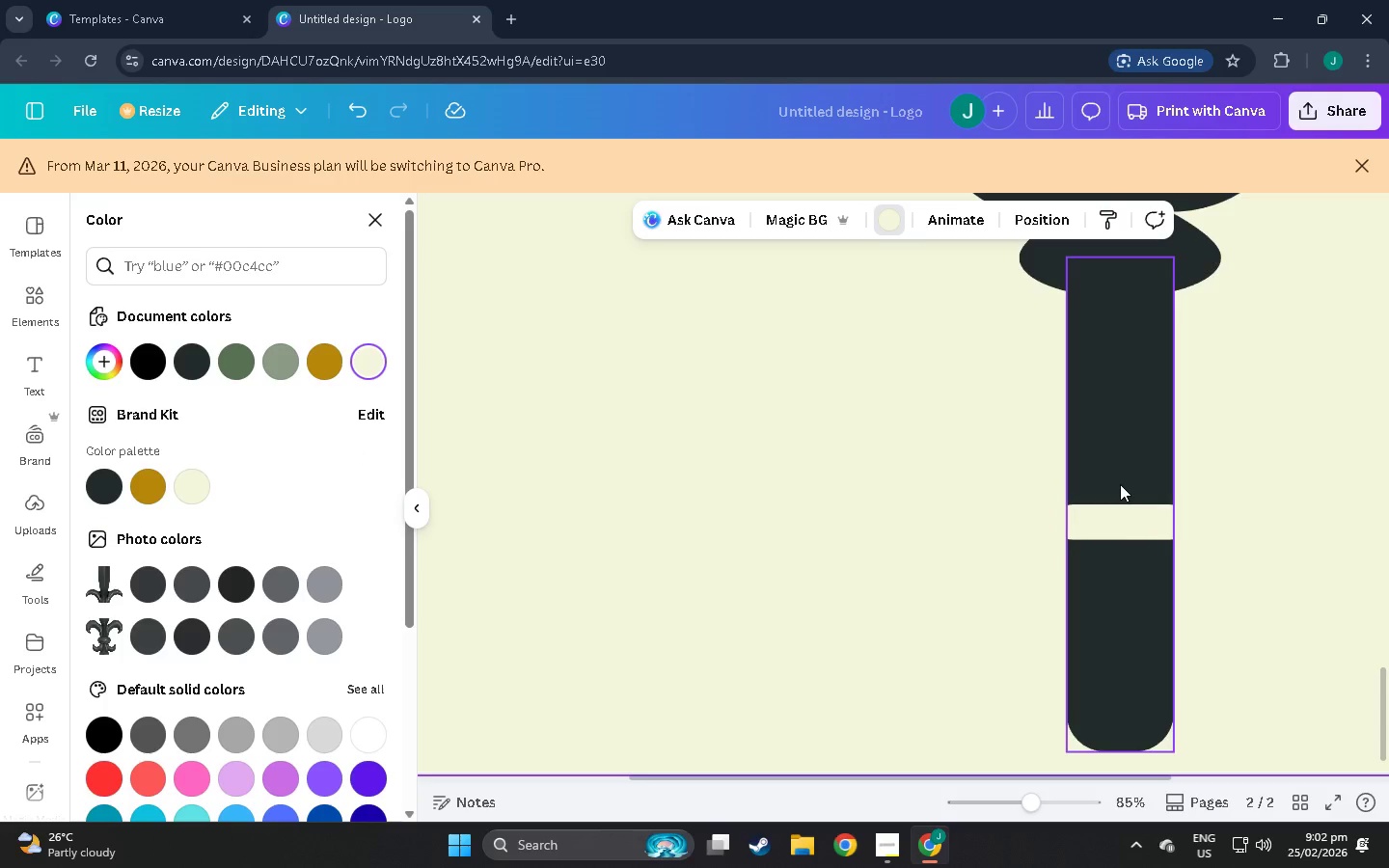 
left_click([1120, 520])
 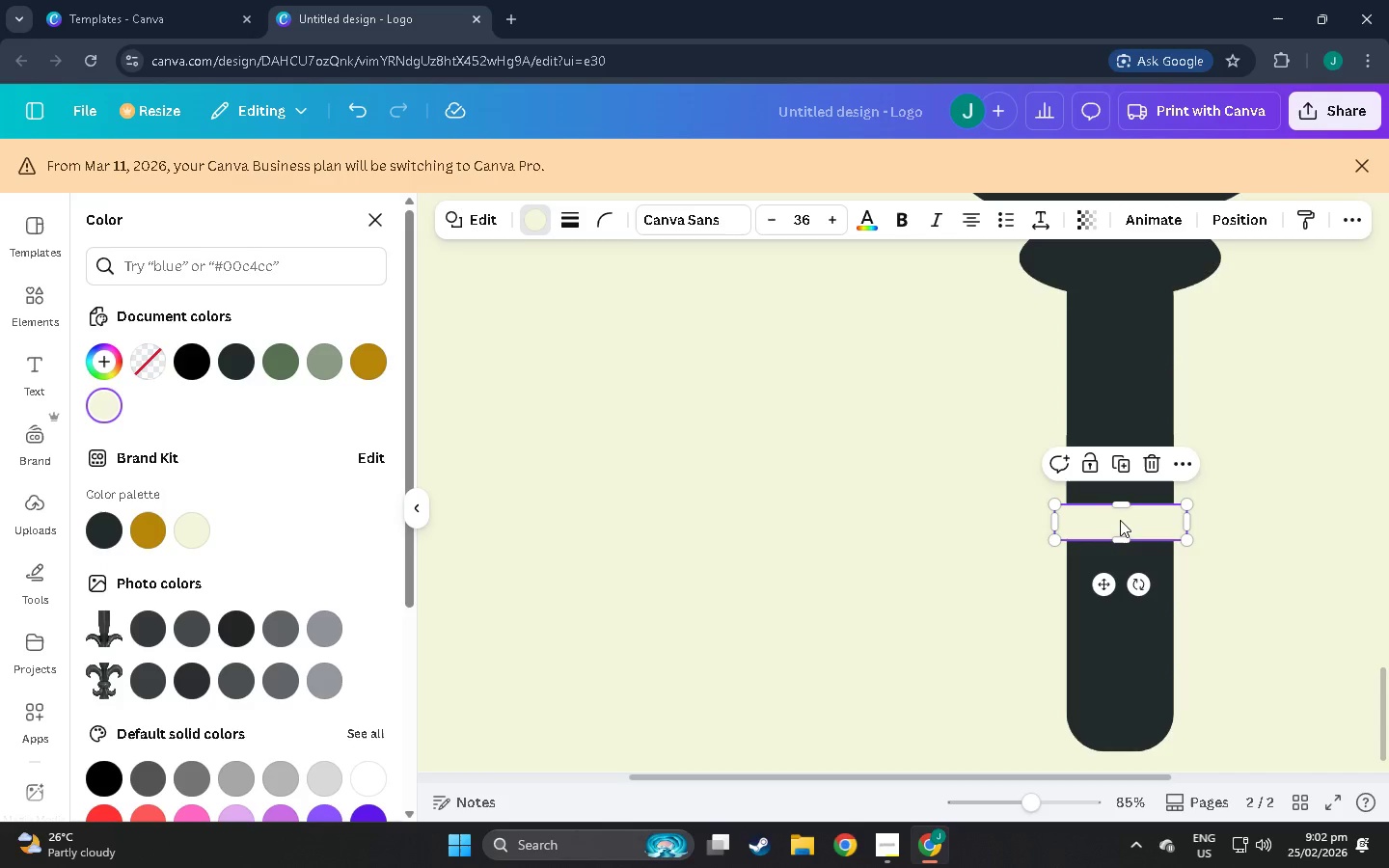 
key(Control+C)
 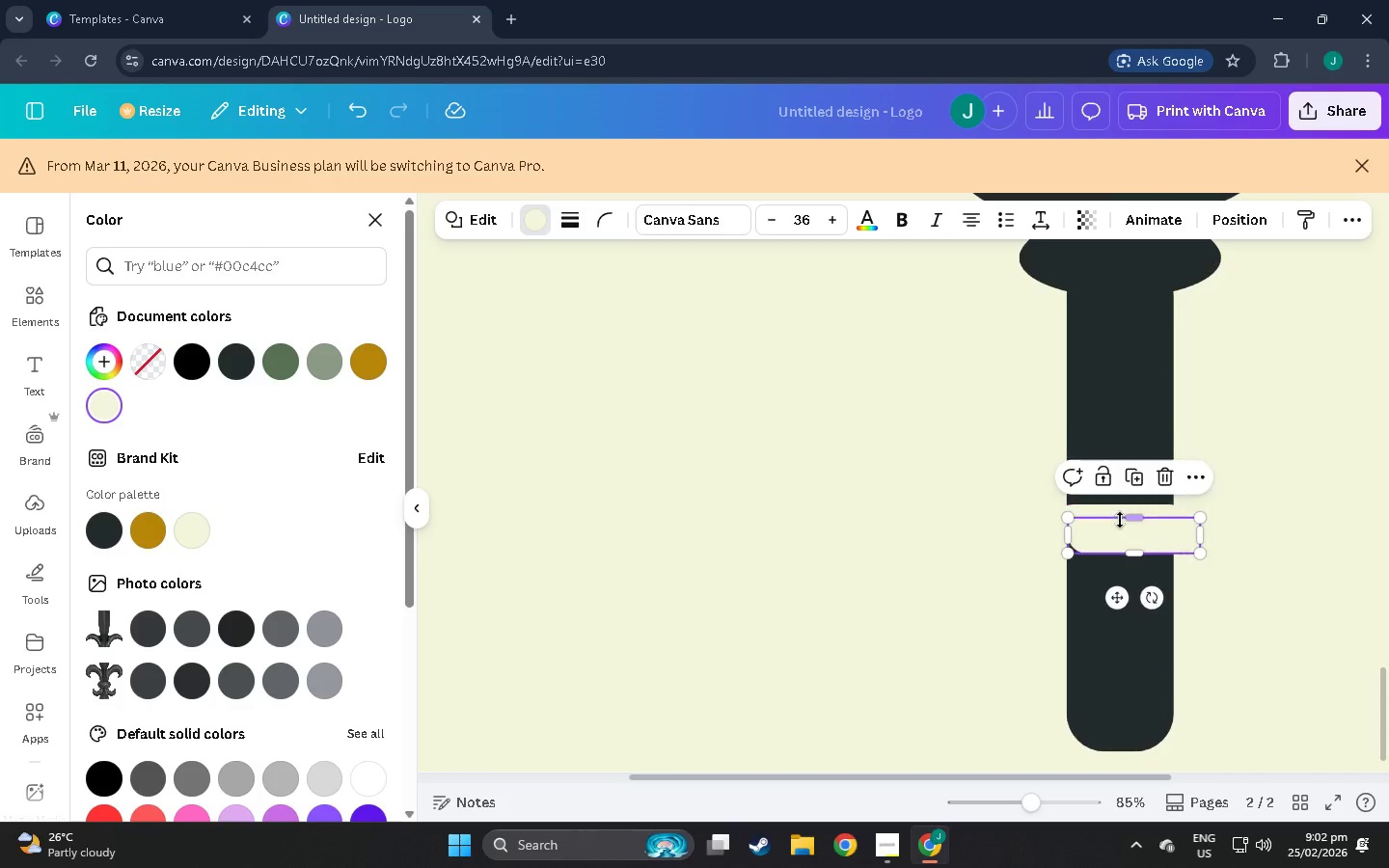 
key(Control+V)
 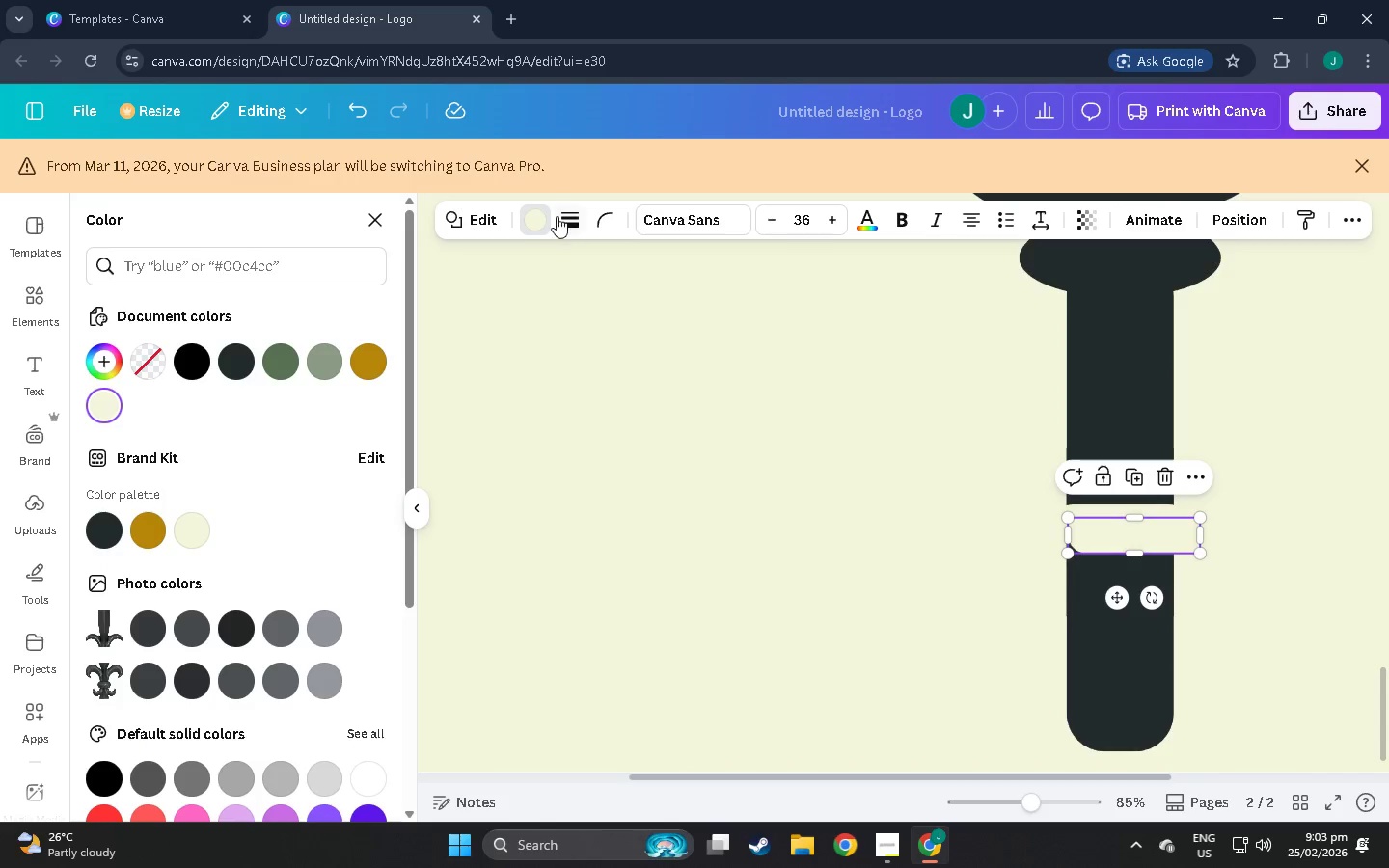 
left_click([531, 215])
 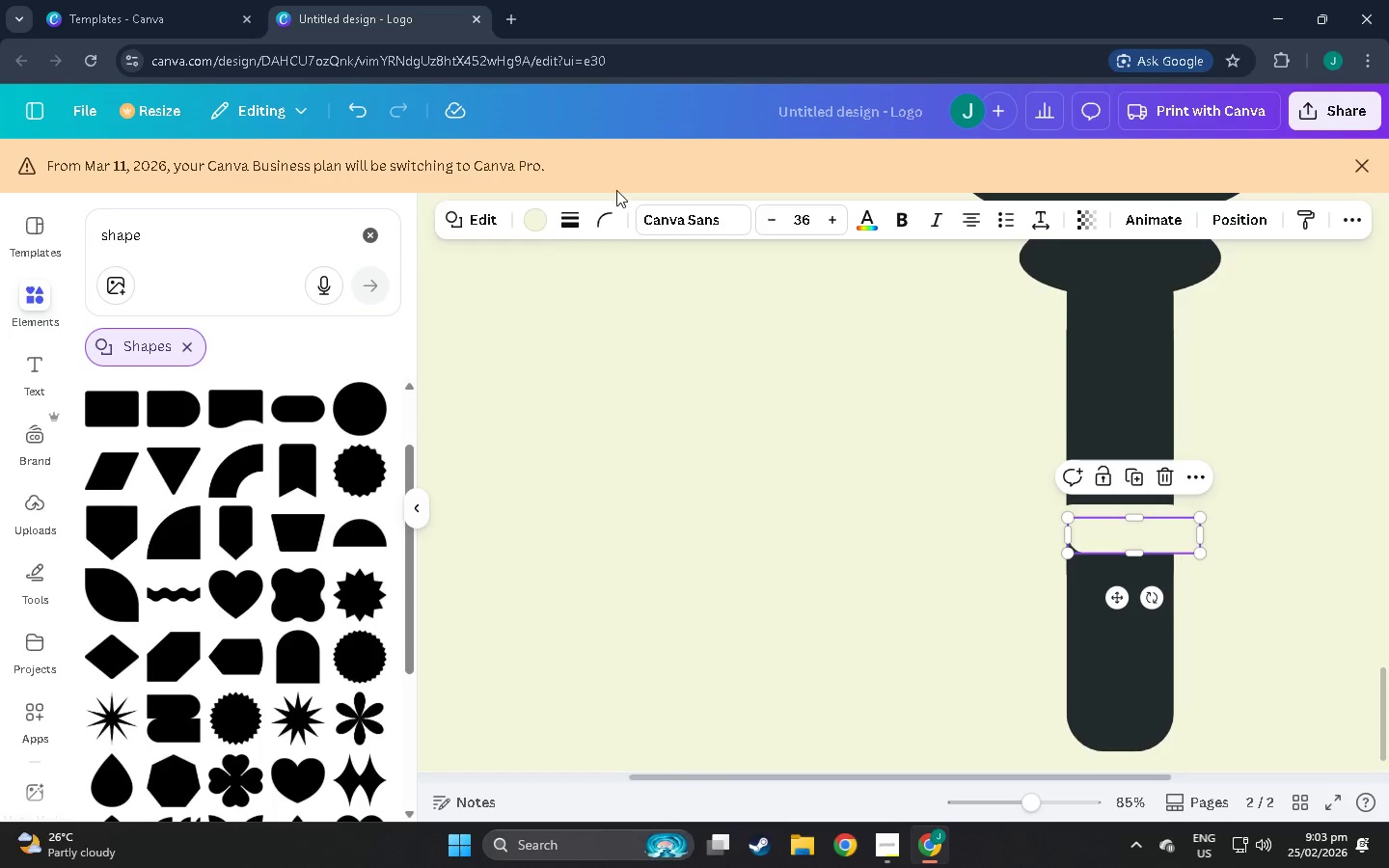 
left_click([539, 224])
 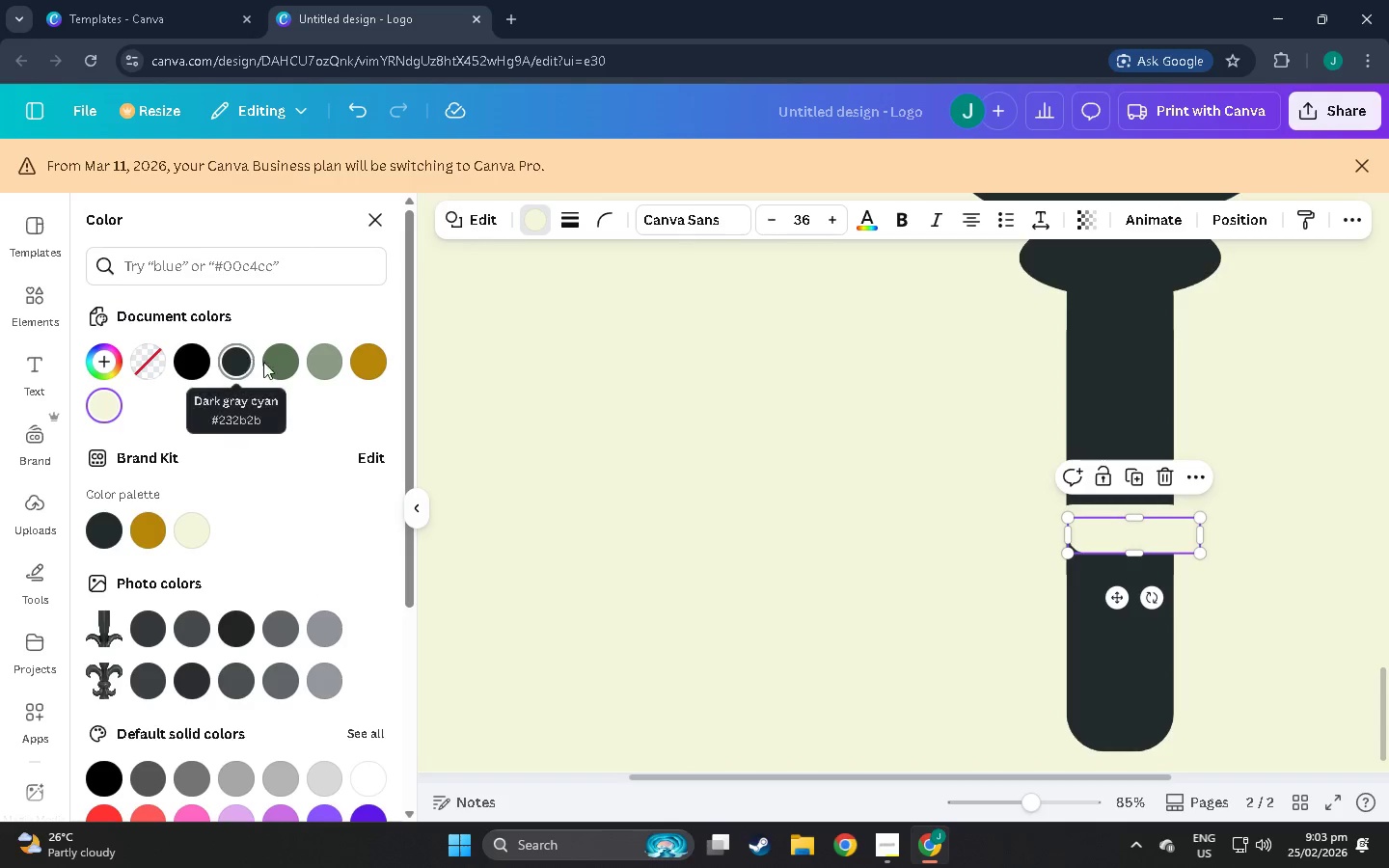 
left_click([241, 361])
 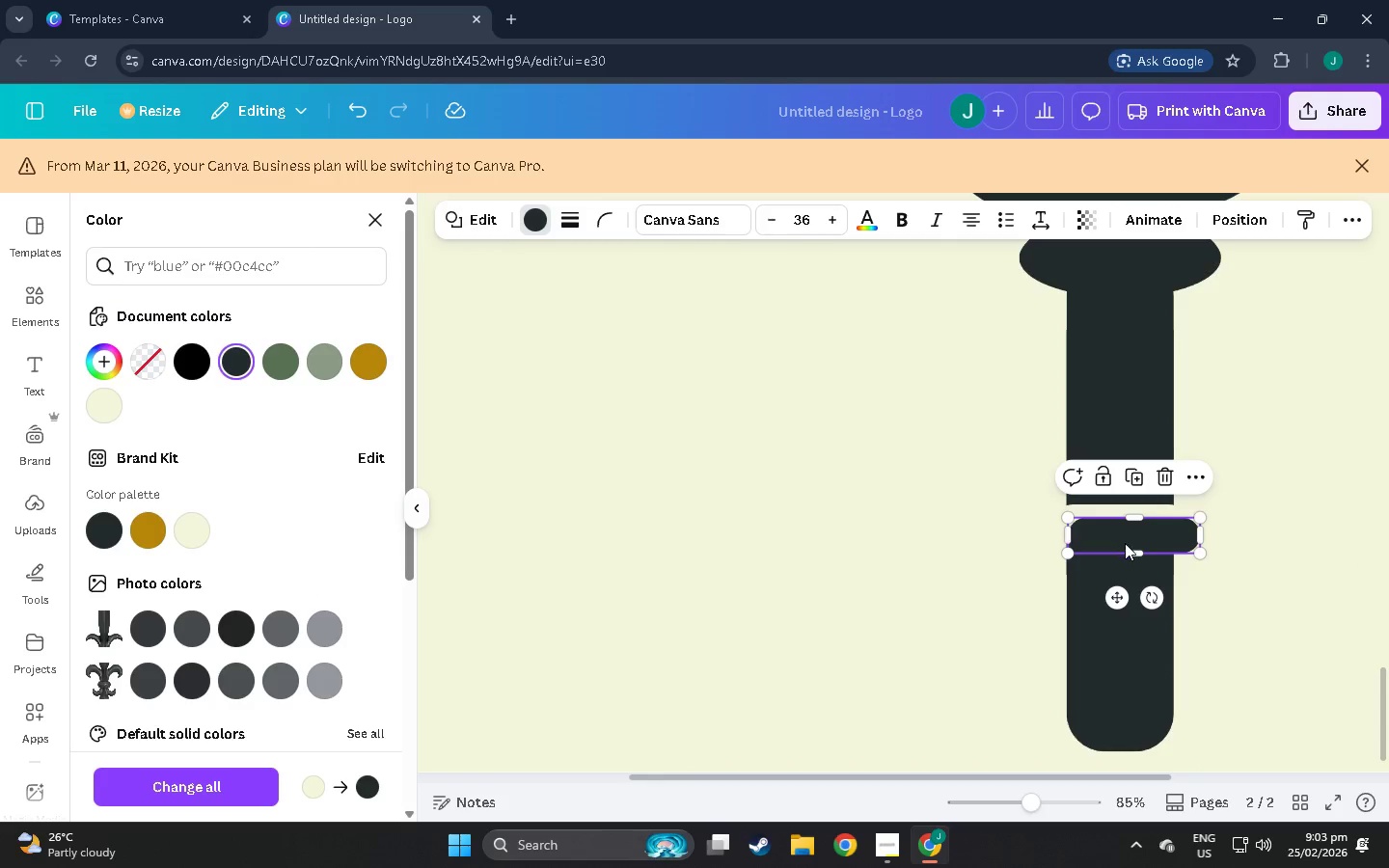 
left_click_drag(start_coordinate=[1126, 538], to_coordinate=[1117, 528])
 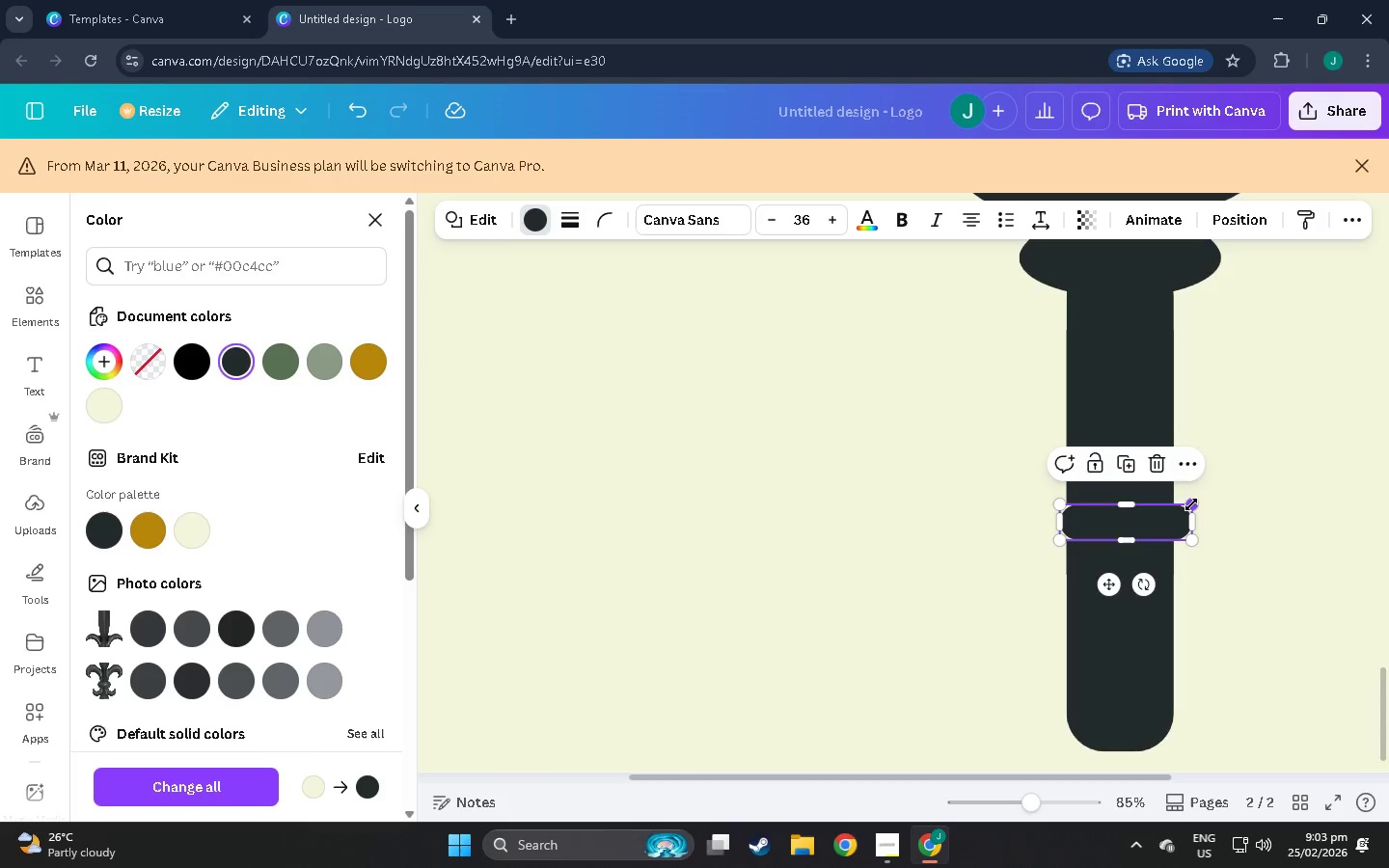 
left_click_drag(start_coordinate=[1191, 504], to_coordinate=[1176, 504])
 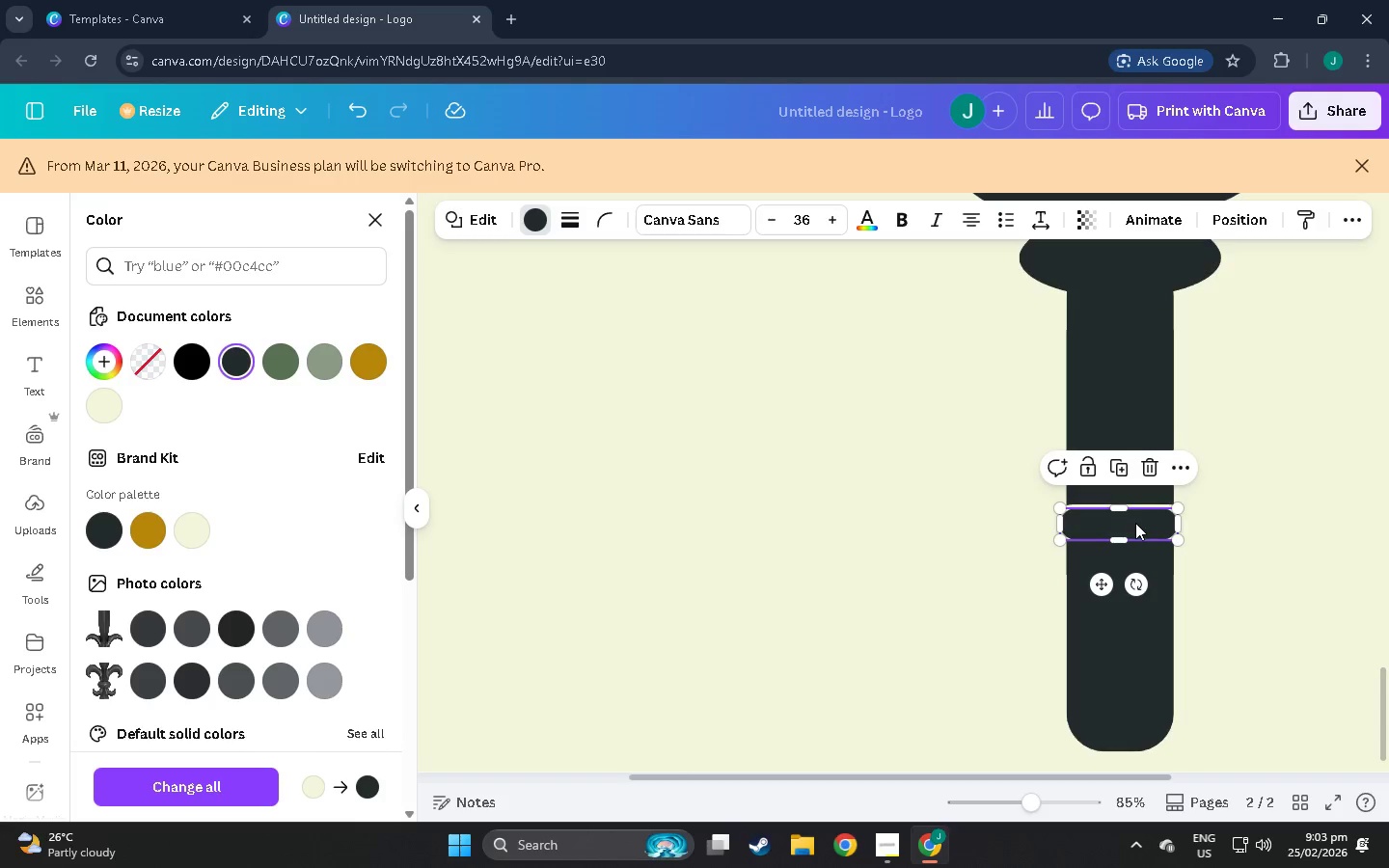 
left_click_drag(start_coordinate=[1135, 523], to_coordinate=[1139, 518])
 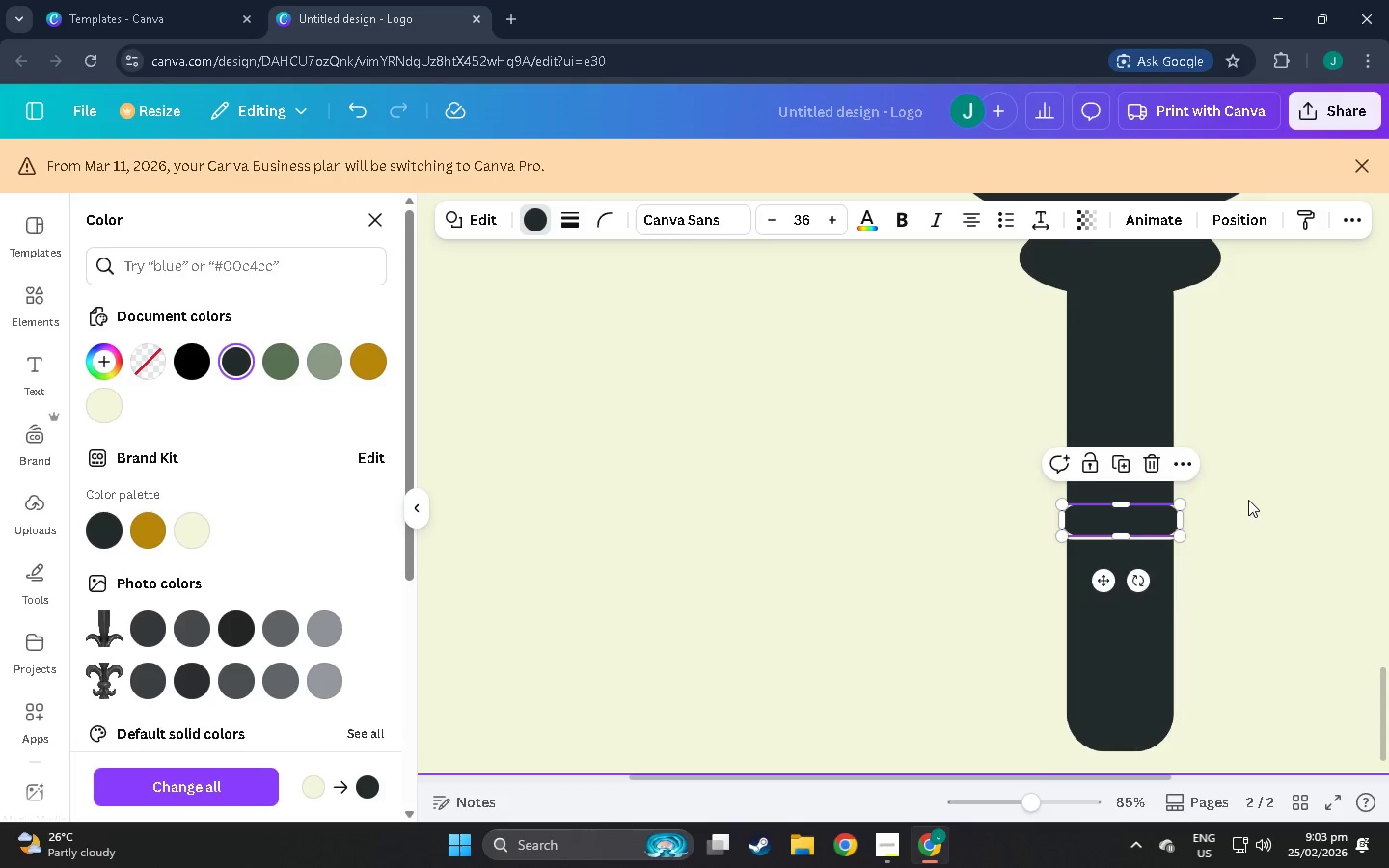 
left_click([1103, 523])
 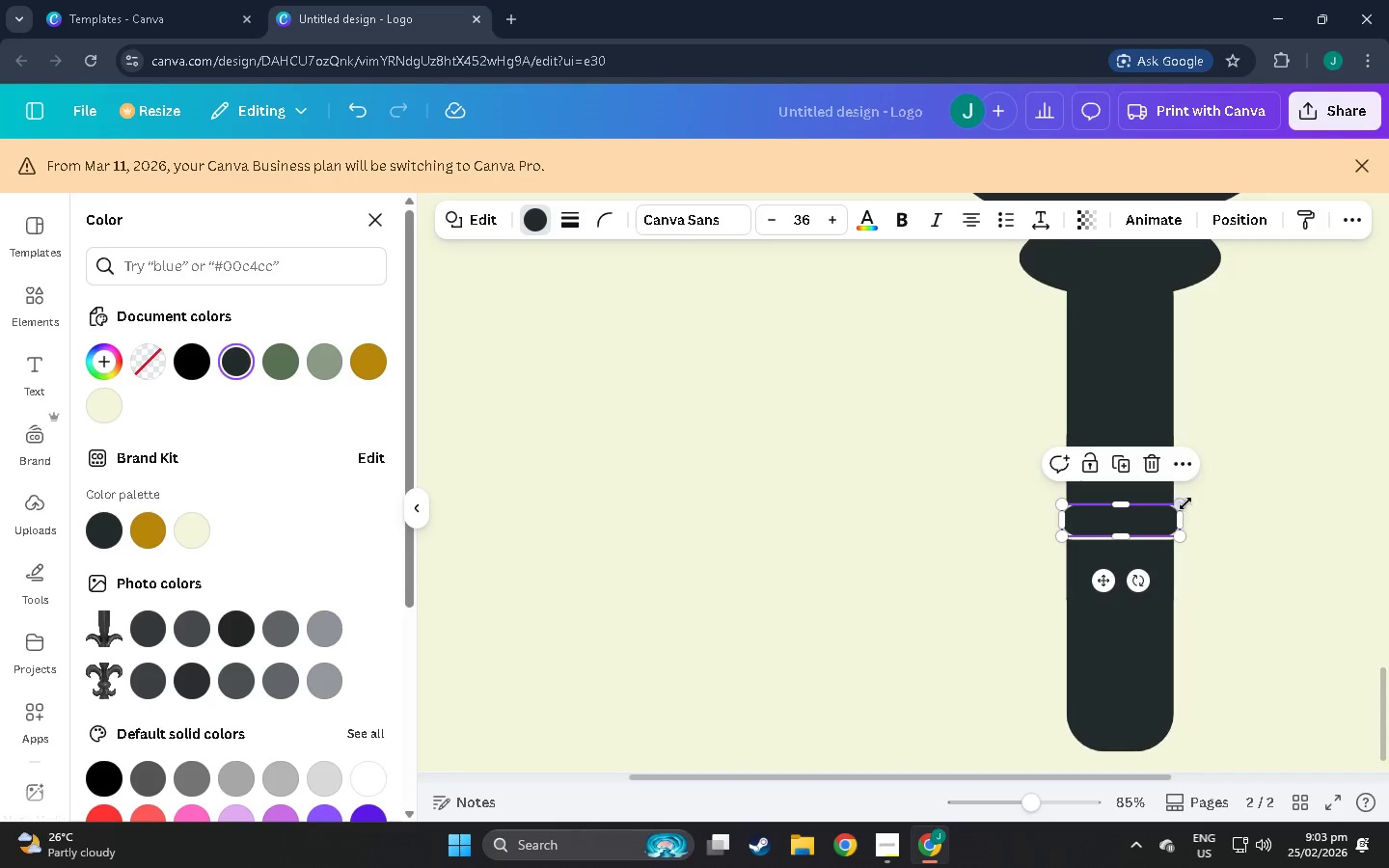 
left_click_drag(start_coordinate=[1185, 503], to_coordinate=[1173, 507])
 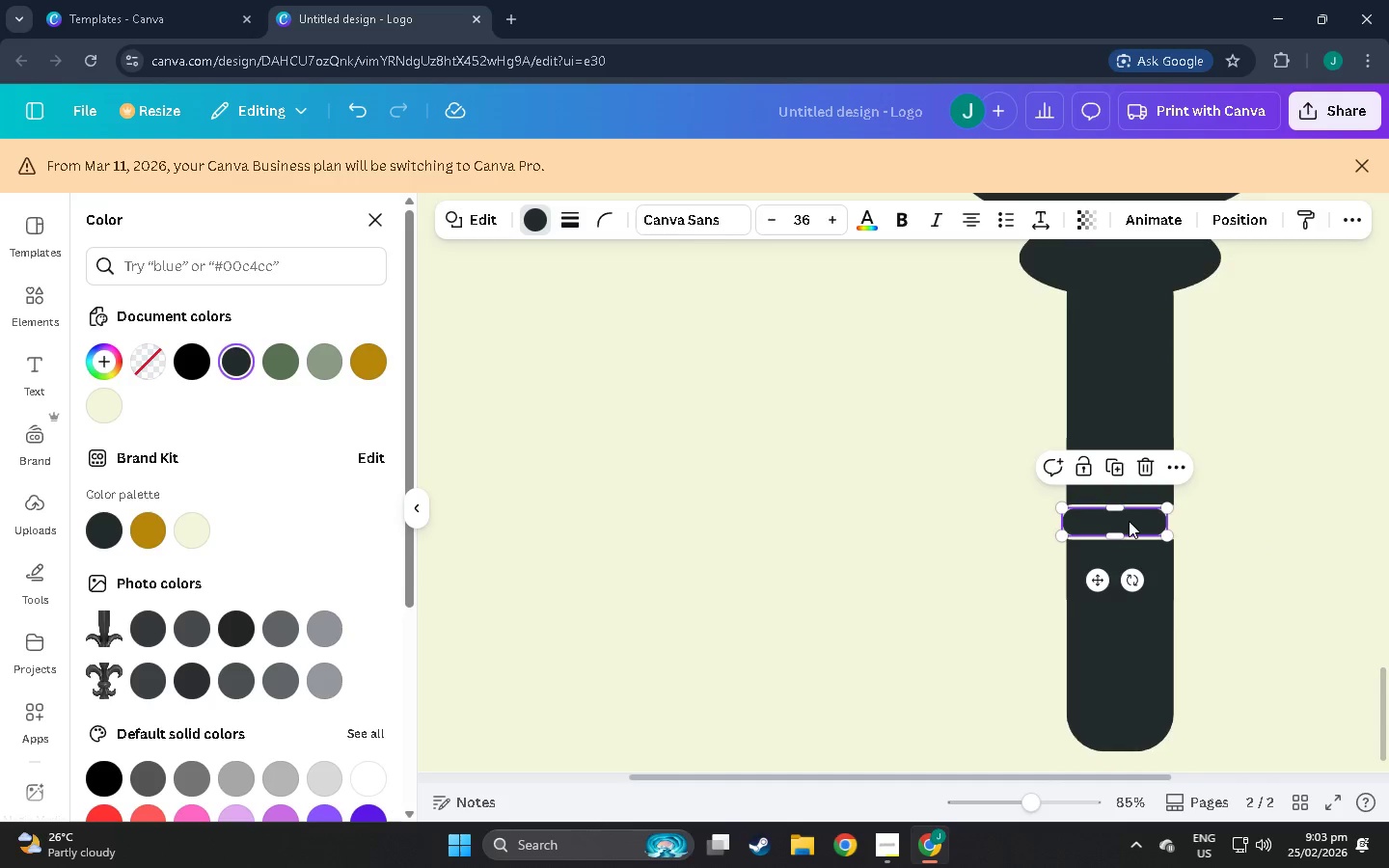 
left_click_drag(start_coordinate=[1129, 521], to_coordinate=[1134, 521])
 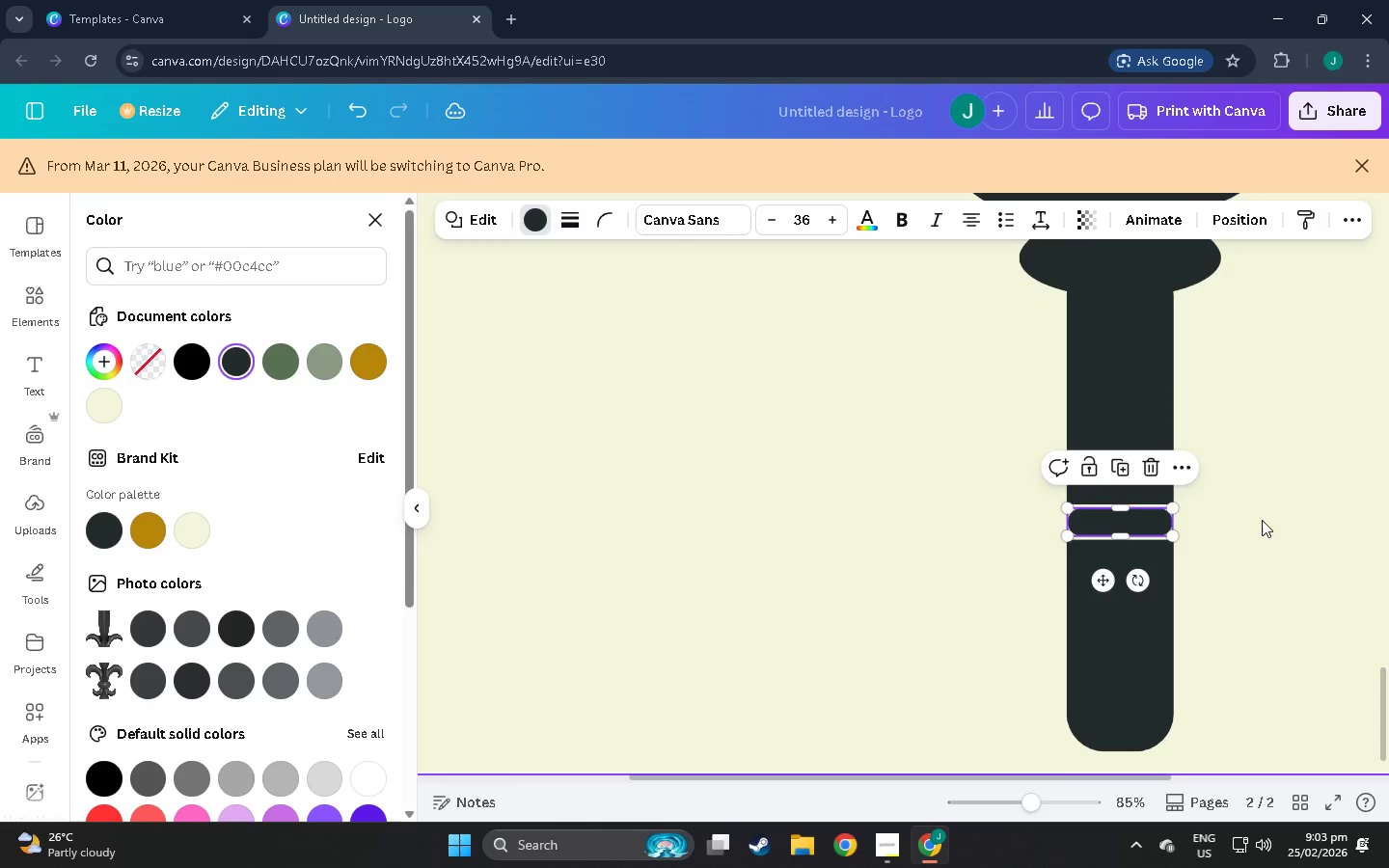 
left_click([1262, 520])
 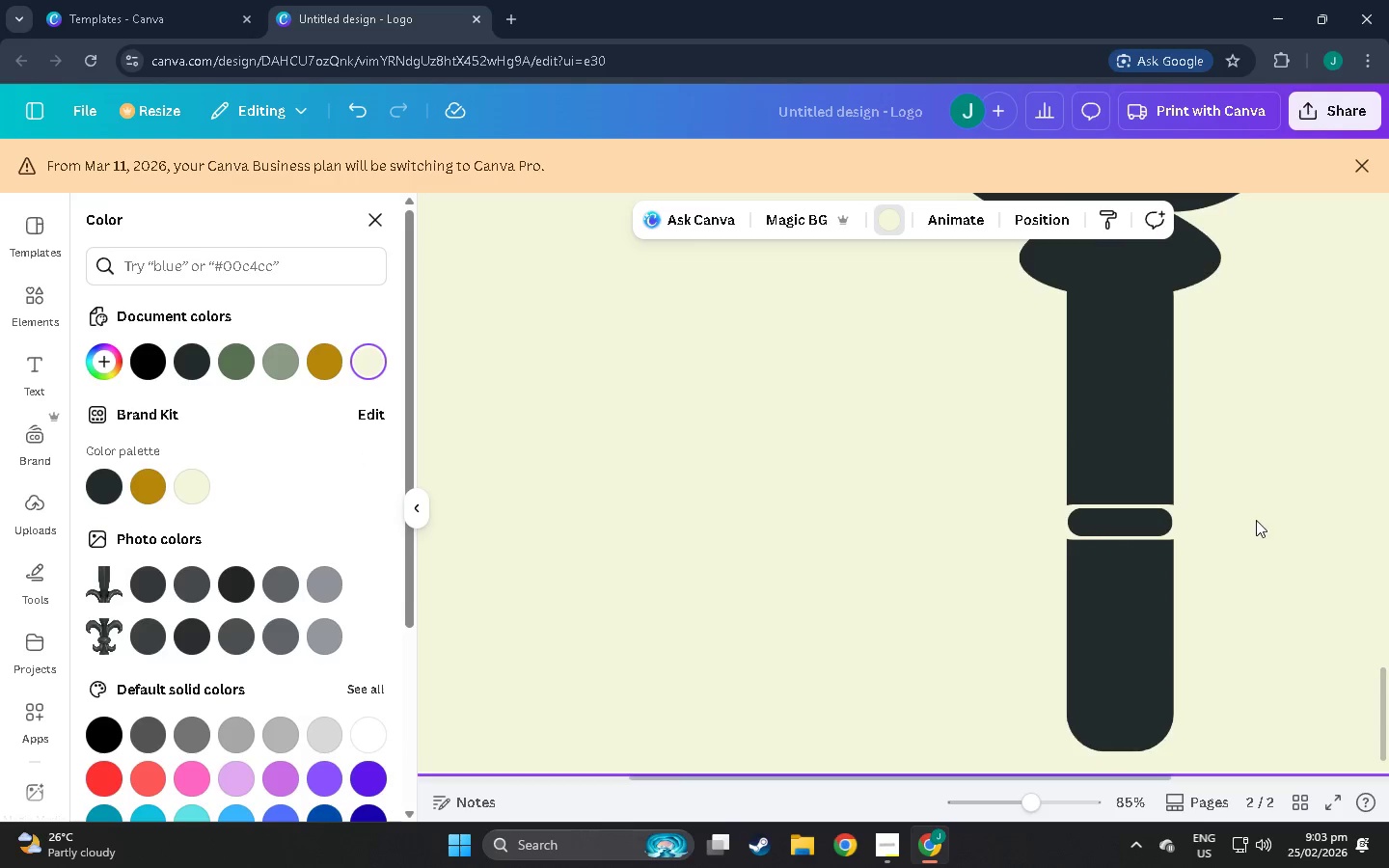 
left_click_drag(start_coordinate=[1259, 520], to_coordinate=[1032, 531])
 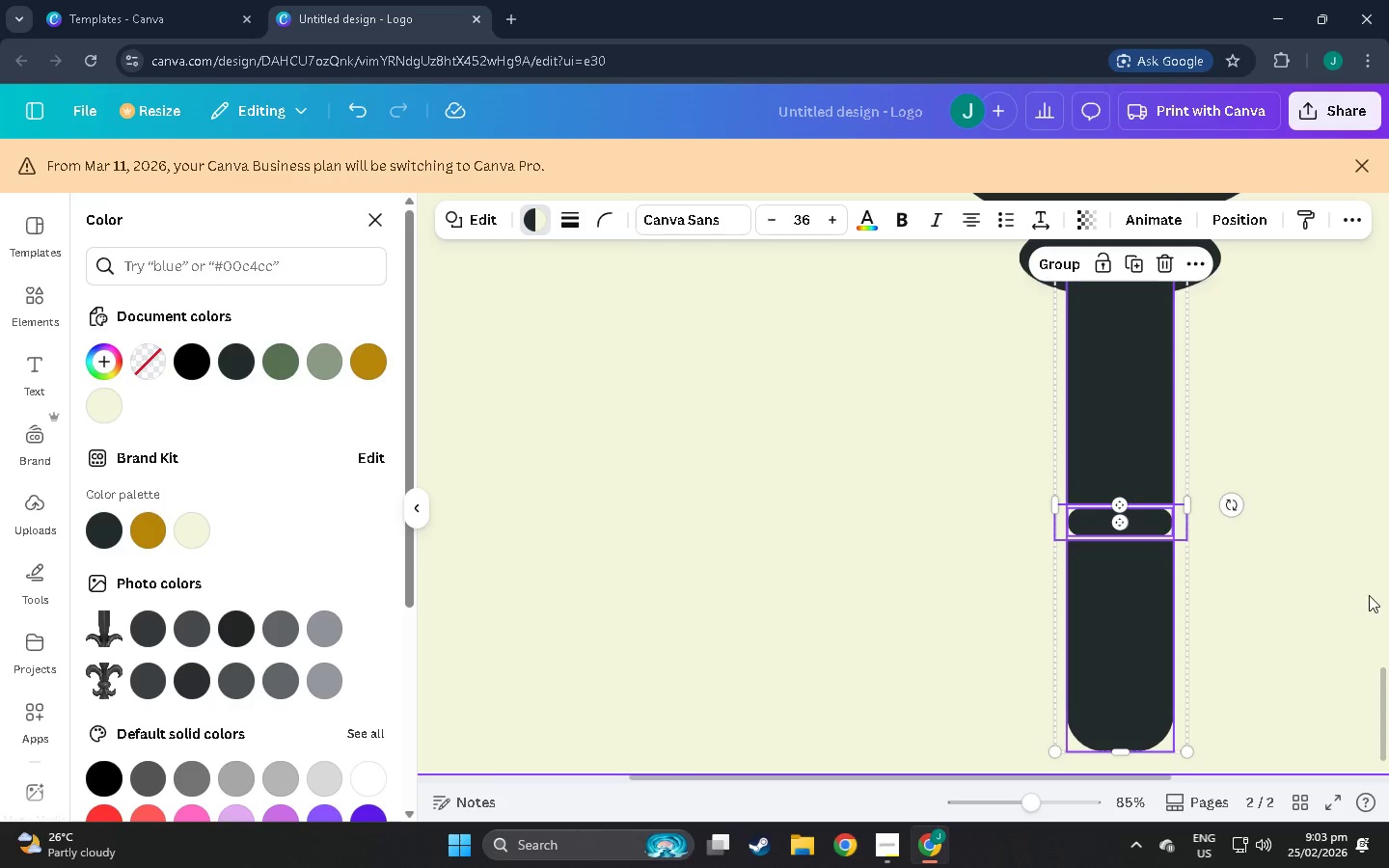 
left_click([1356, 583])
 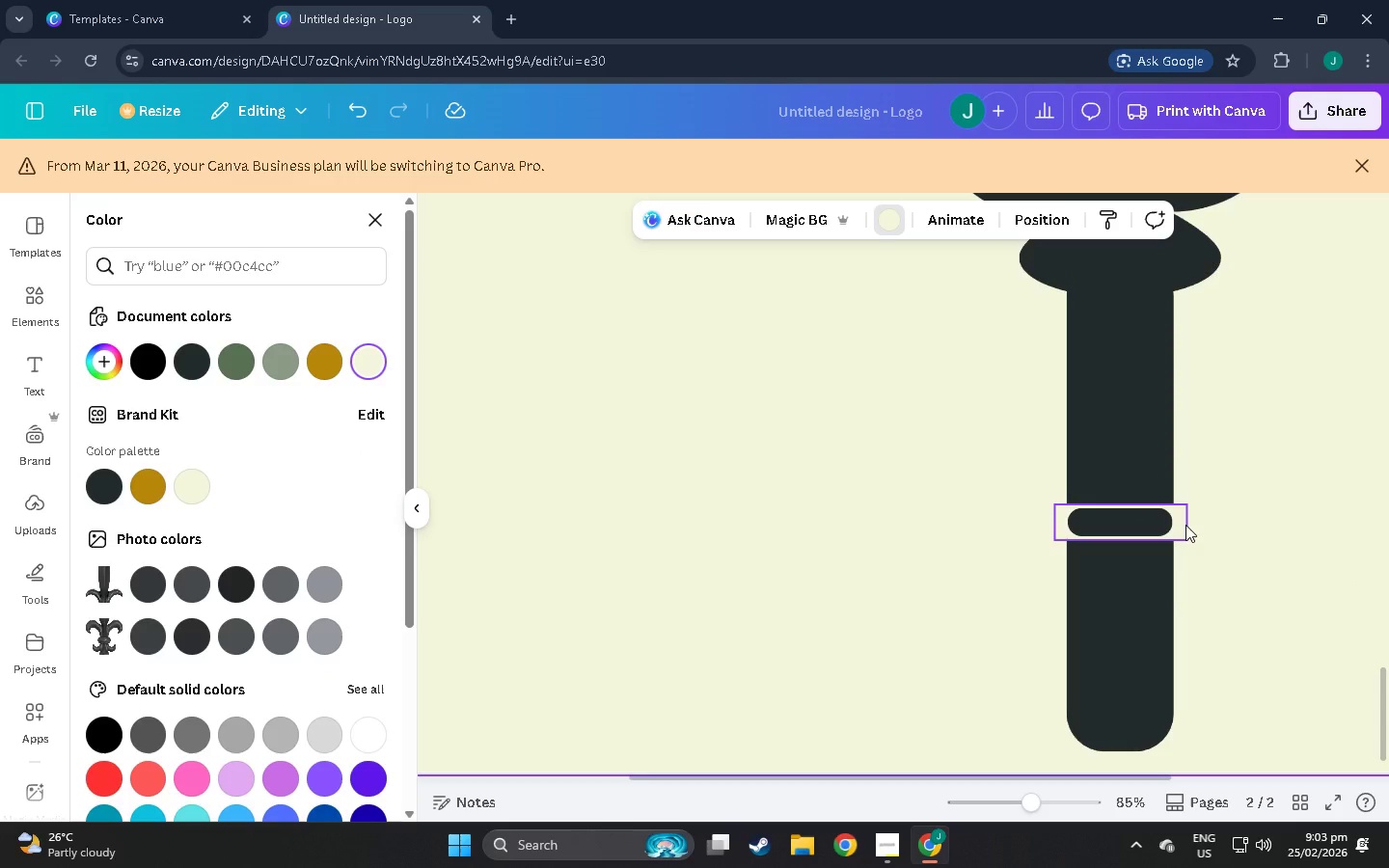 
left_click([1185, 525])
 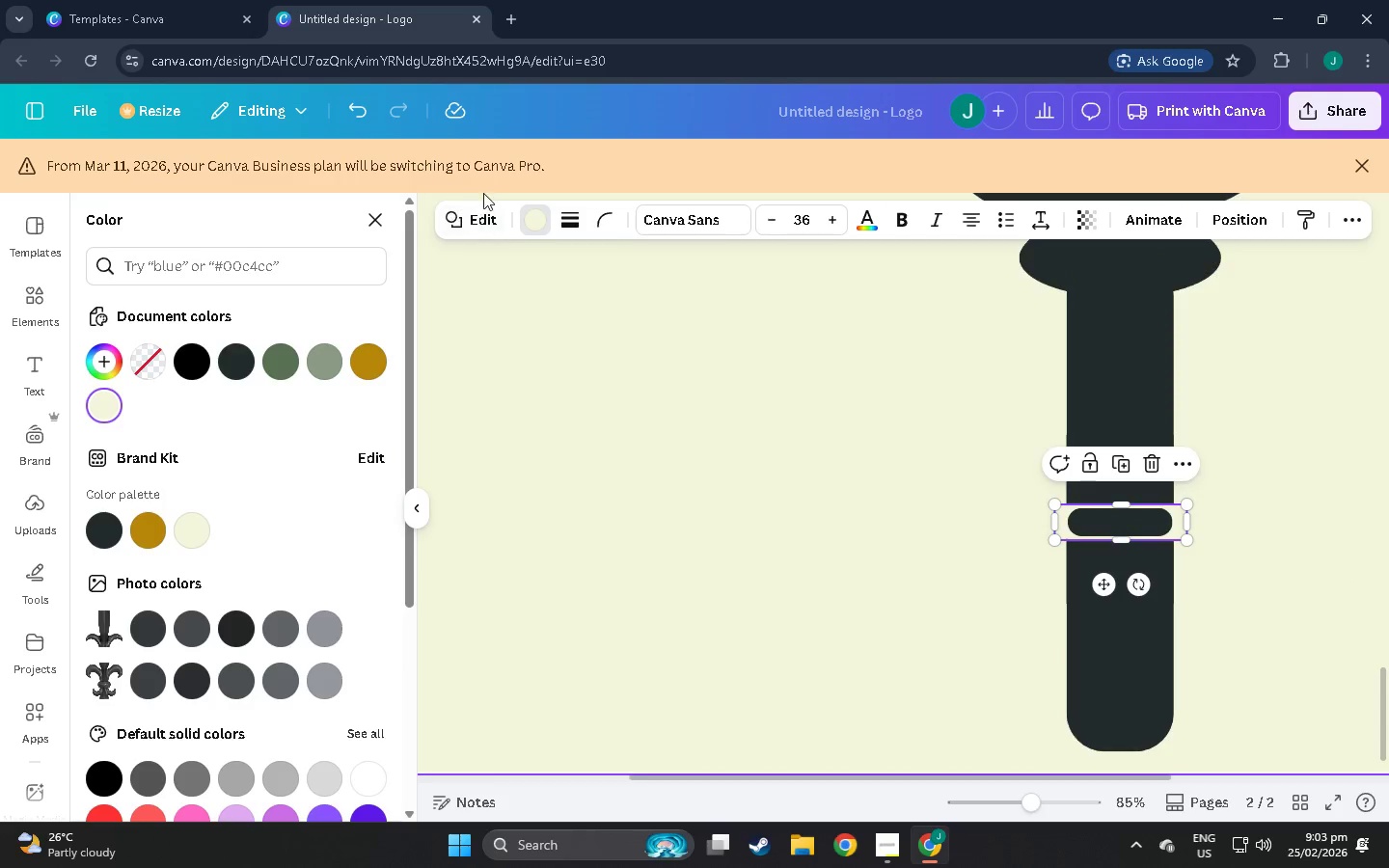 
left_click([524, 220])
 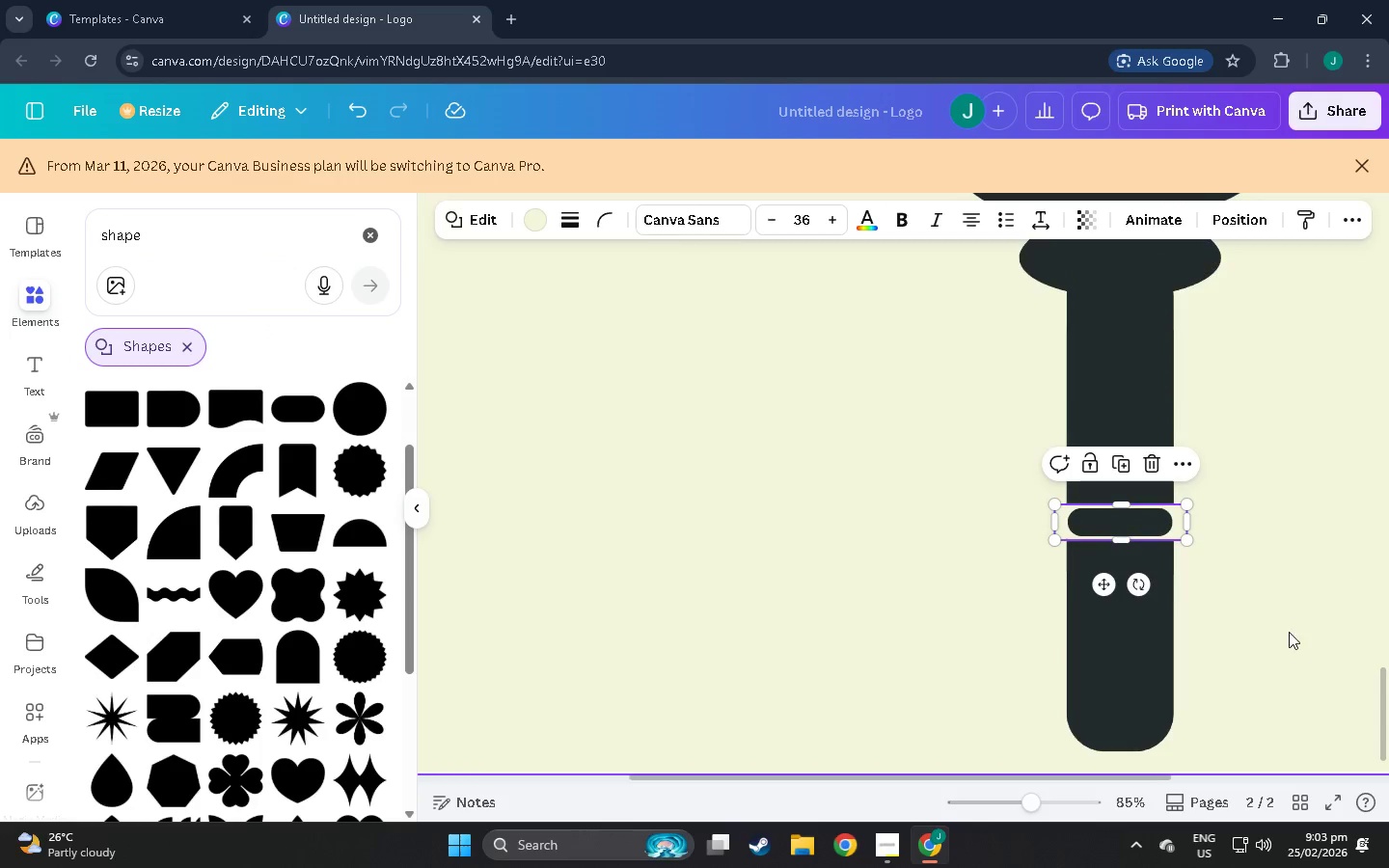 
left_click([1149, 517])
 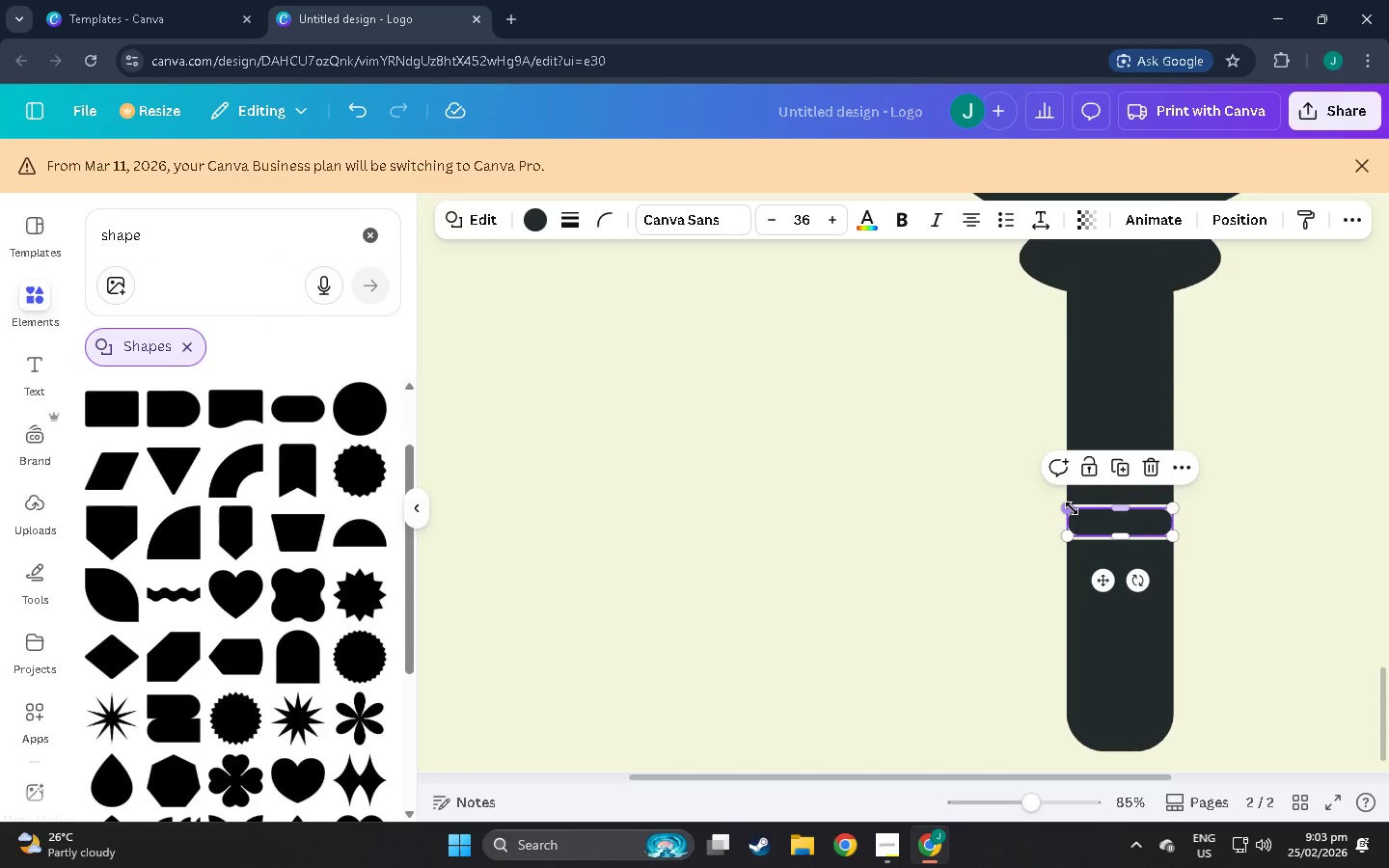 
left_click_drag(start_coordinate=[1071, 508], to_coordinate=[1064, 506])
 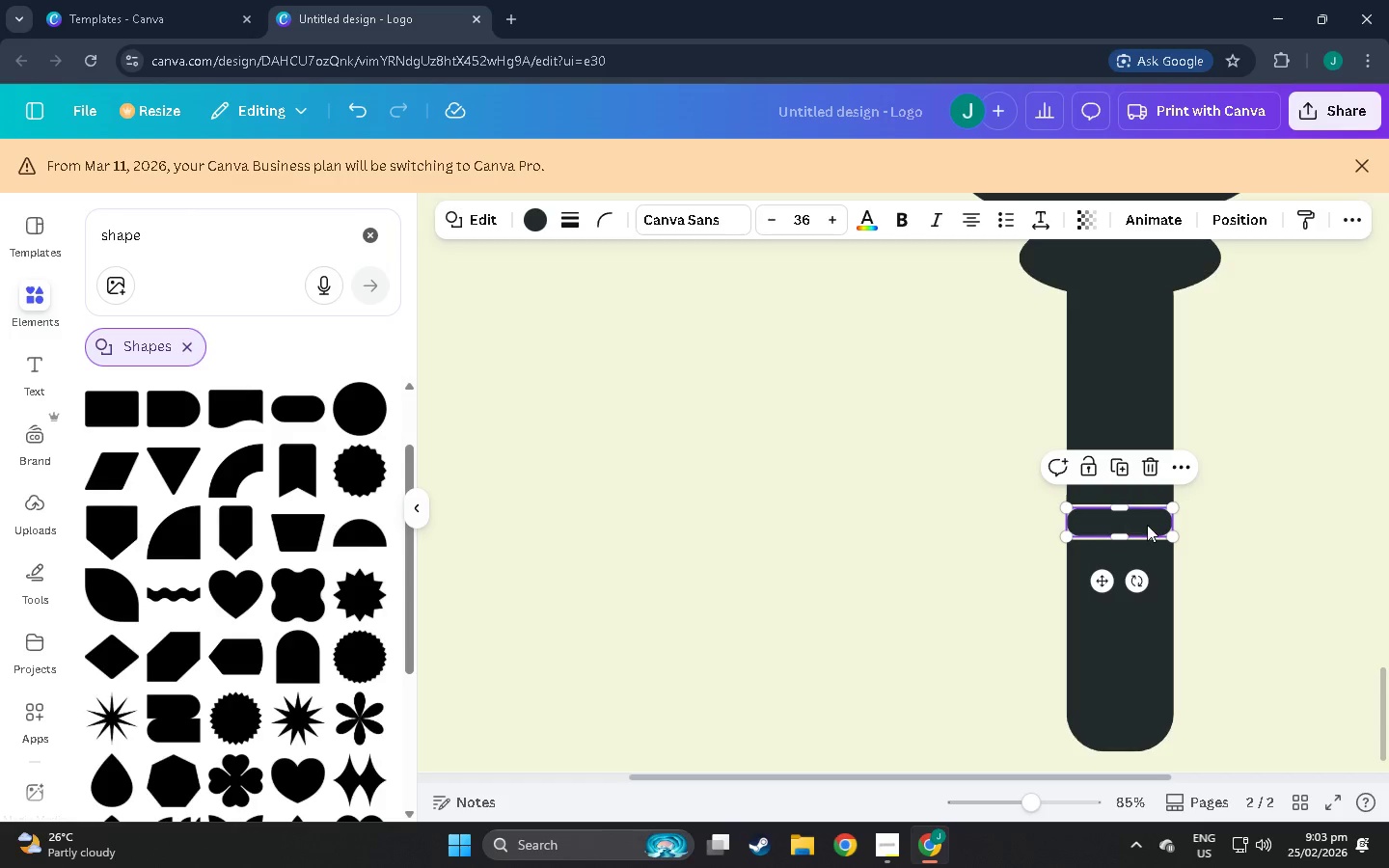 
left_click([1215, 519])
 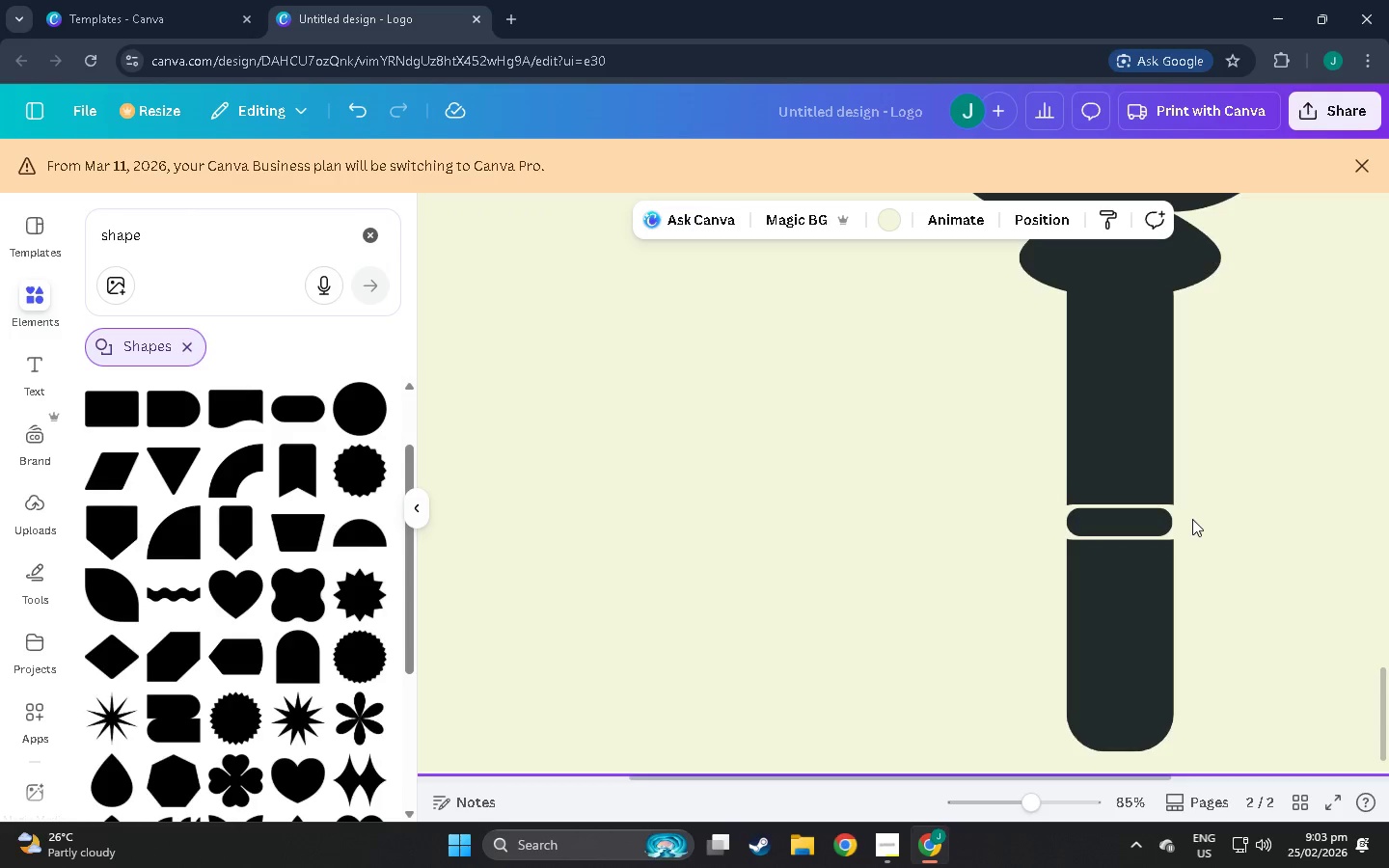 
left_click_drag(start_coordinate=[1192, 519], to_coordinate=[1076, 531])
 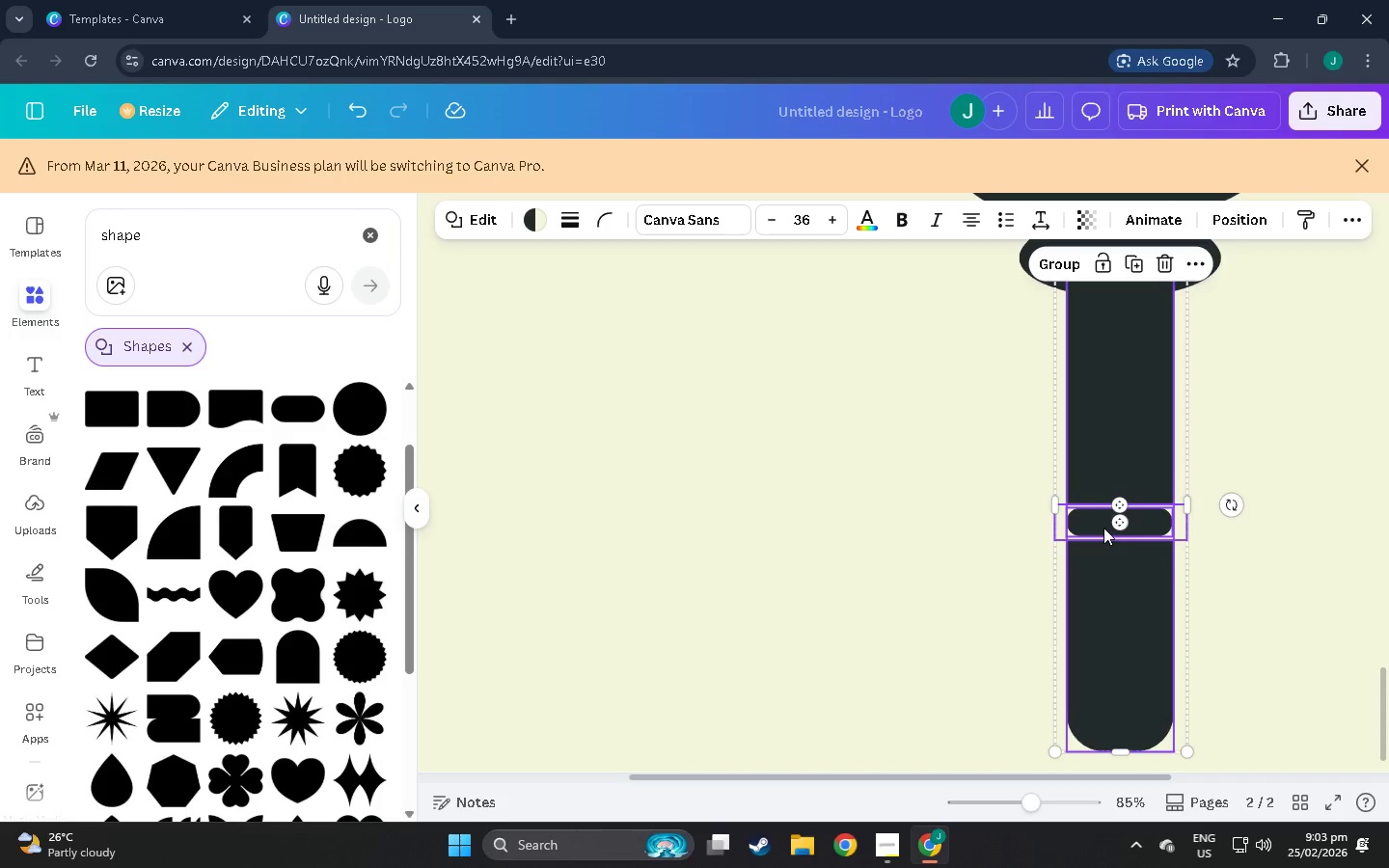 
left_click_drag(start_coordinate=[1103, 528], to_coordinate=[1093, 528])
 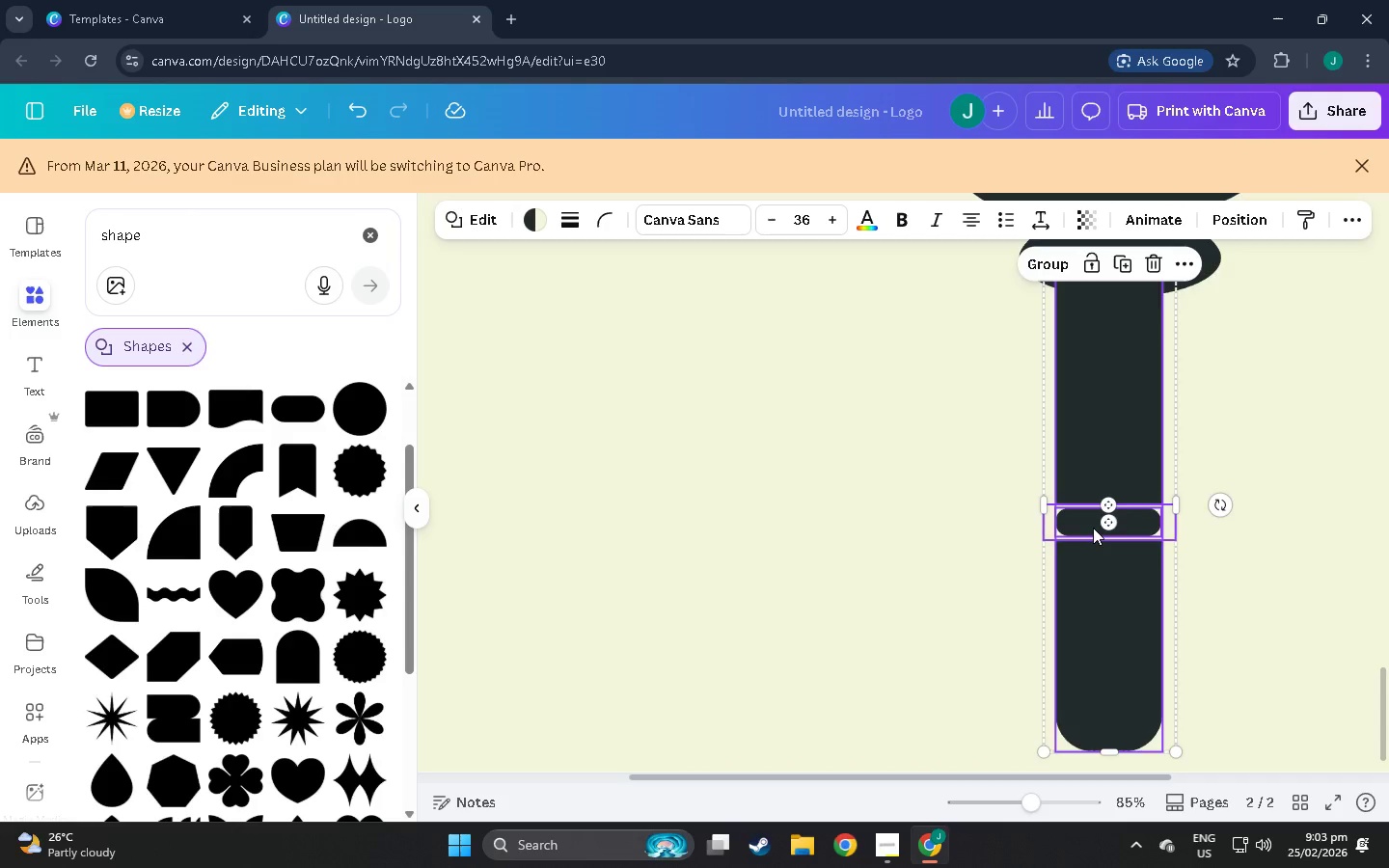 
key(Control+Z)
 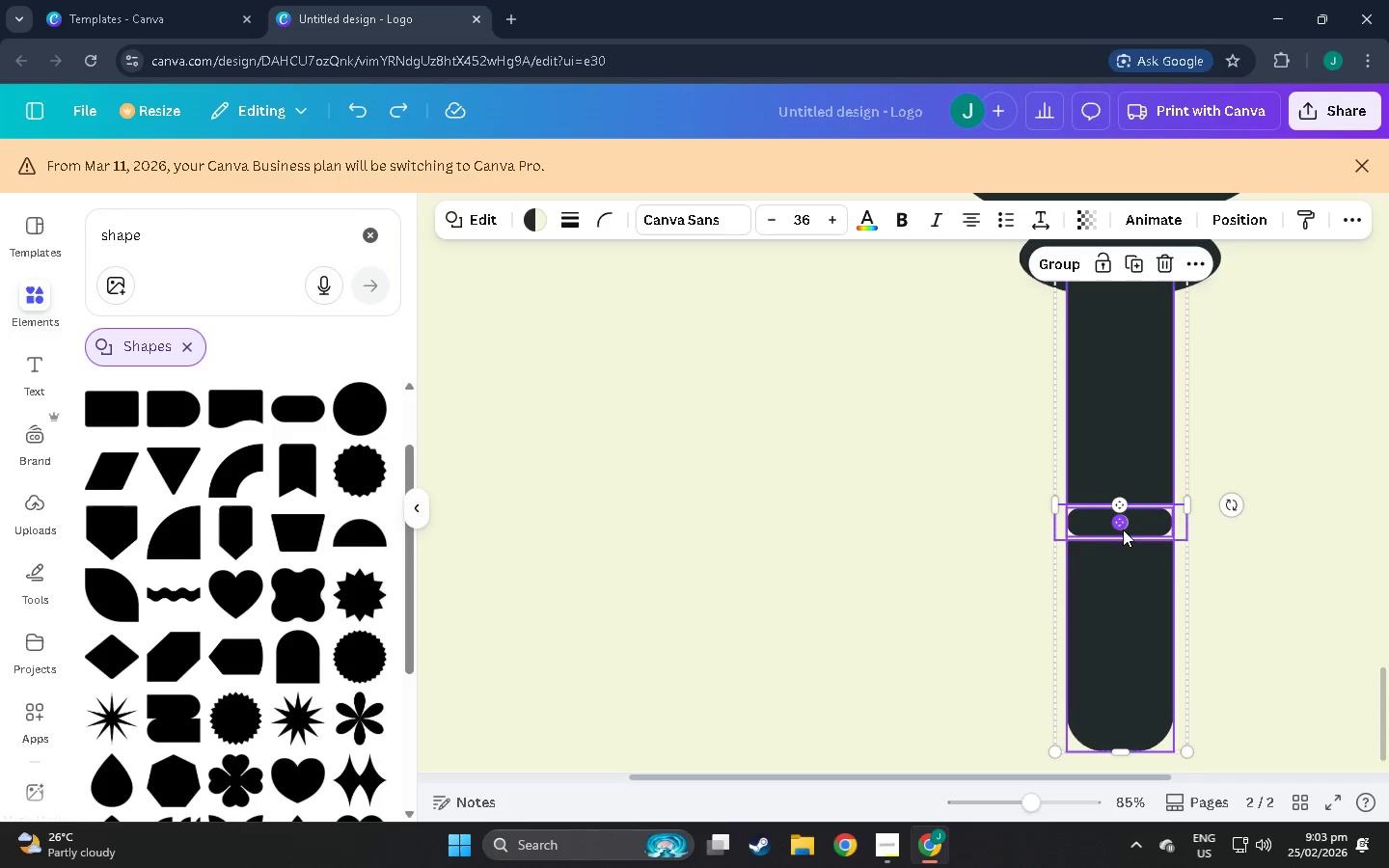 
left_click([1175, 519])
 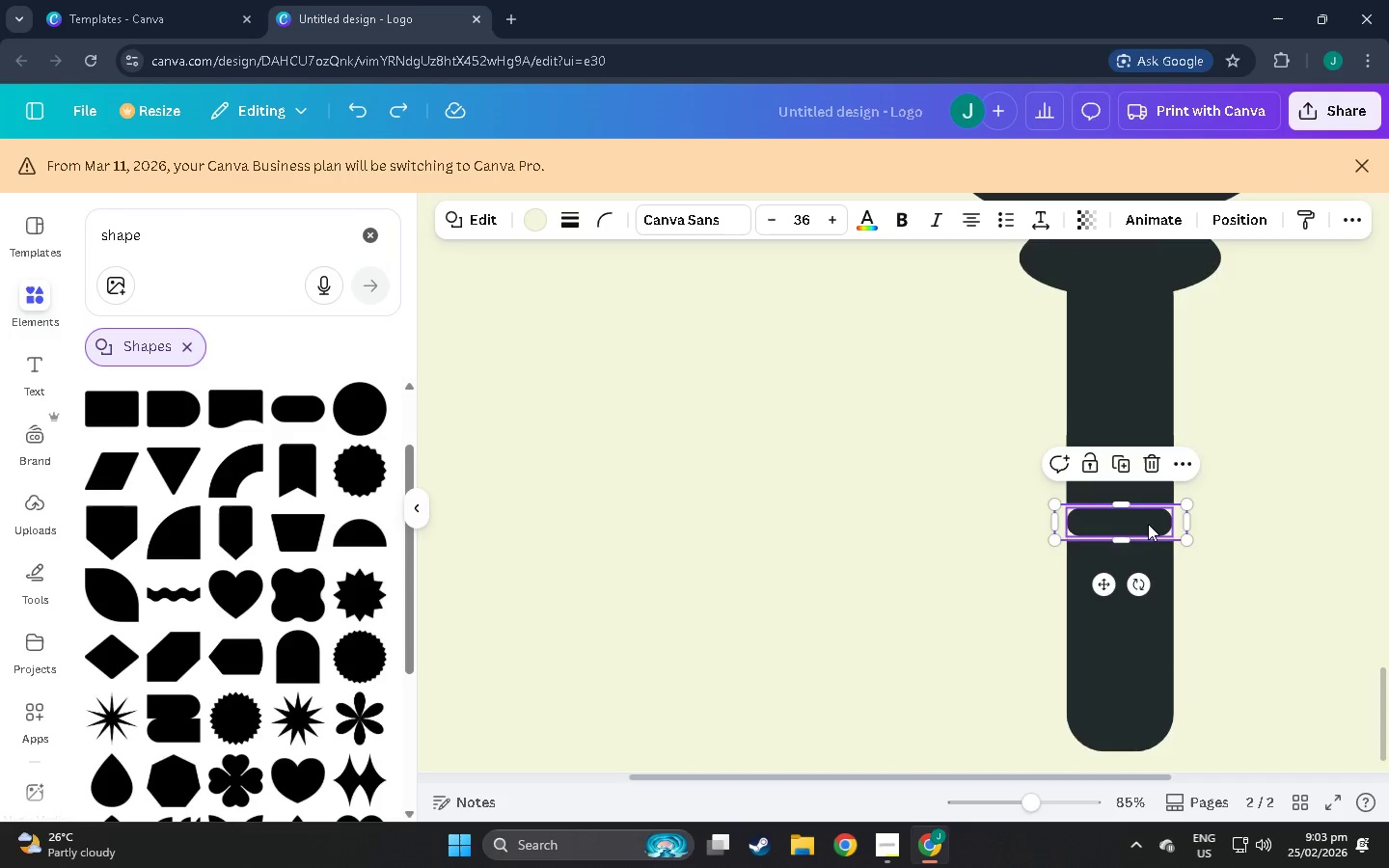 
left_click_drag(start_coordinate=[1148, 524], to_coordinate=[804, 492])
 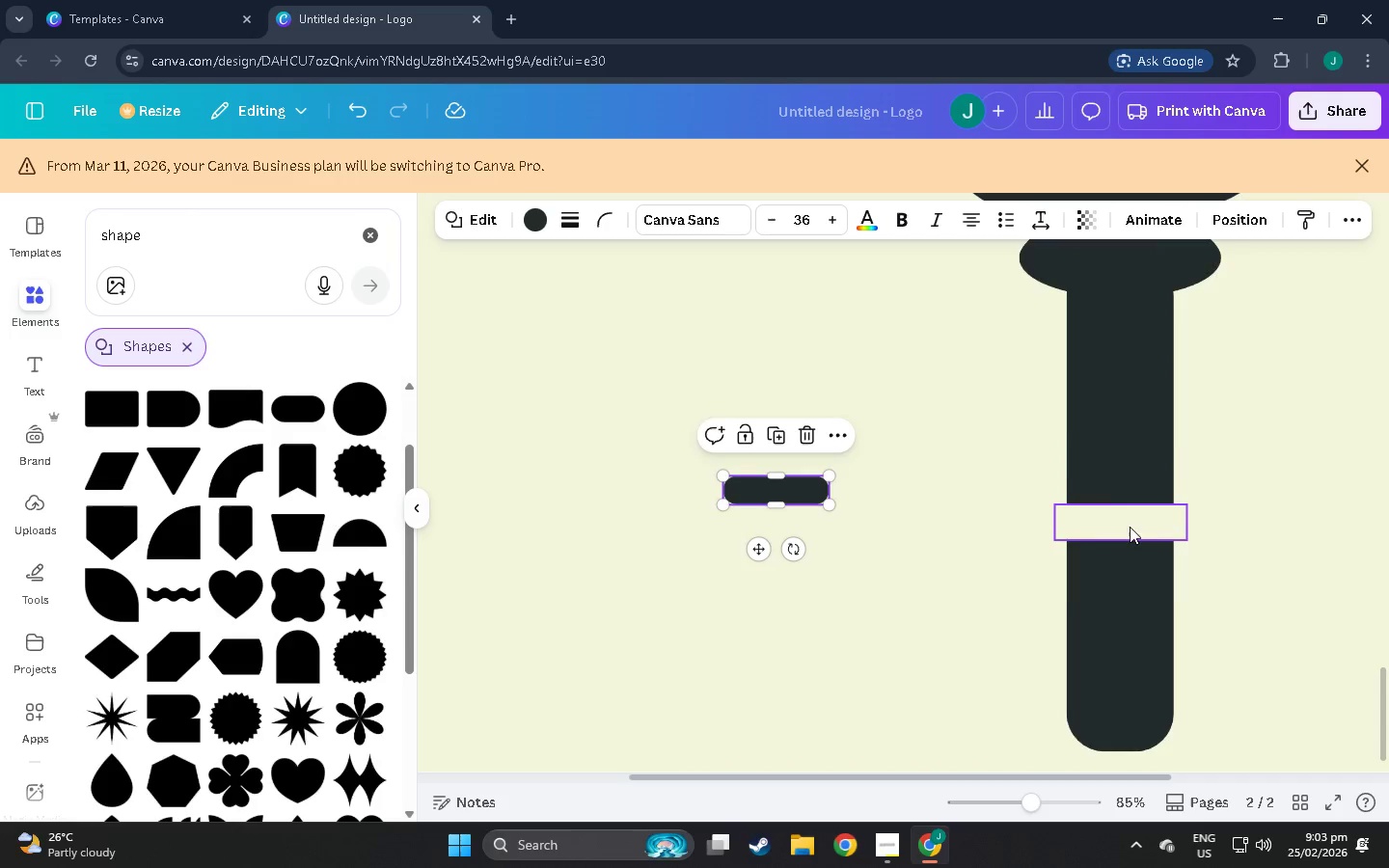 
left_click_drag(start_coordinate=[1120, 521], to_coordinate=[1129, 417])
 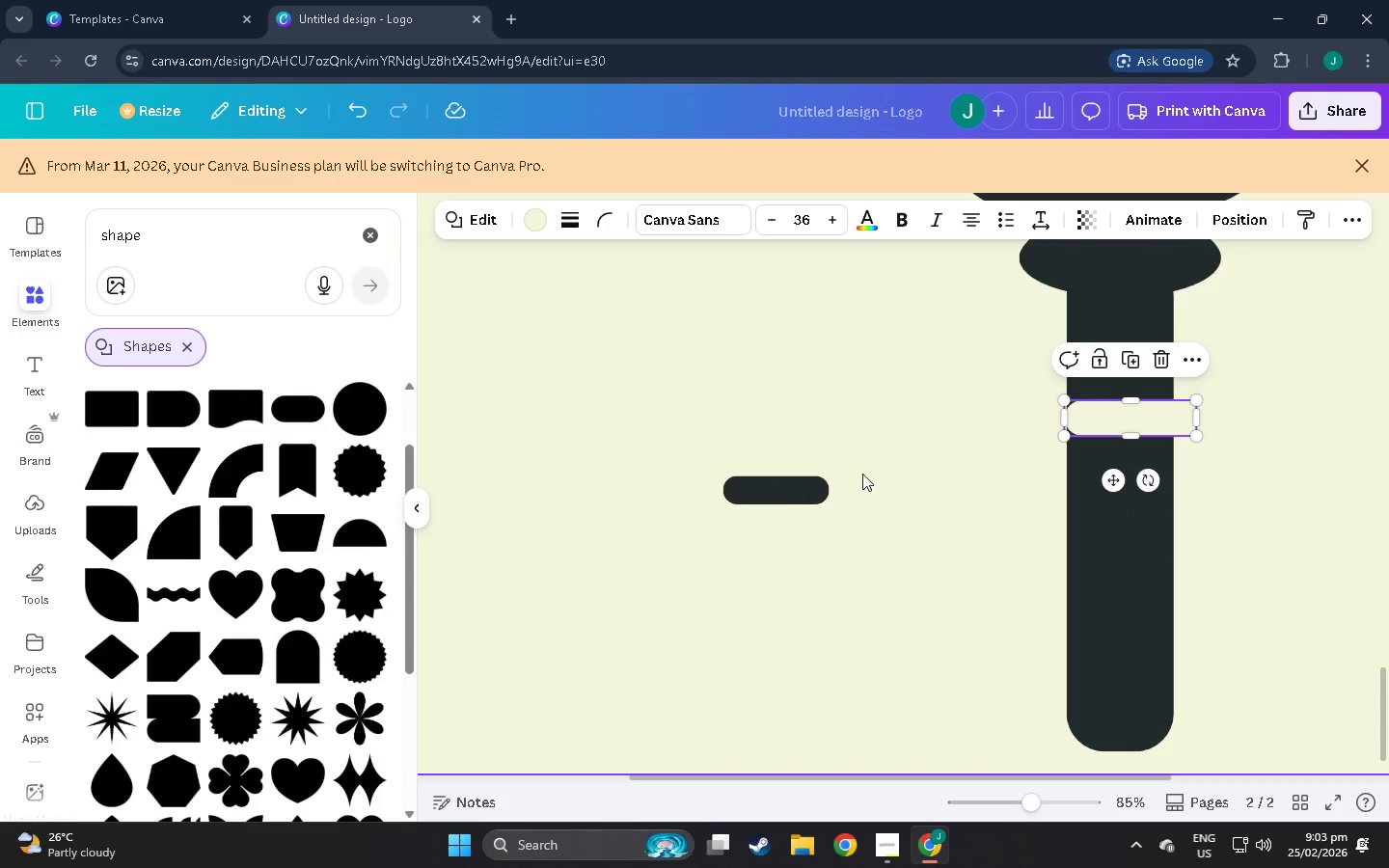 
left_click([772, 485])
 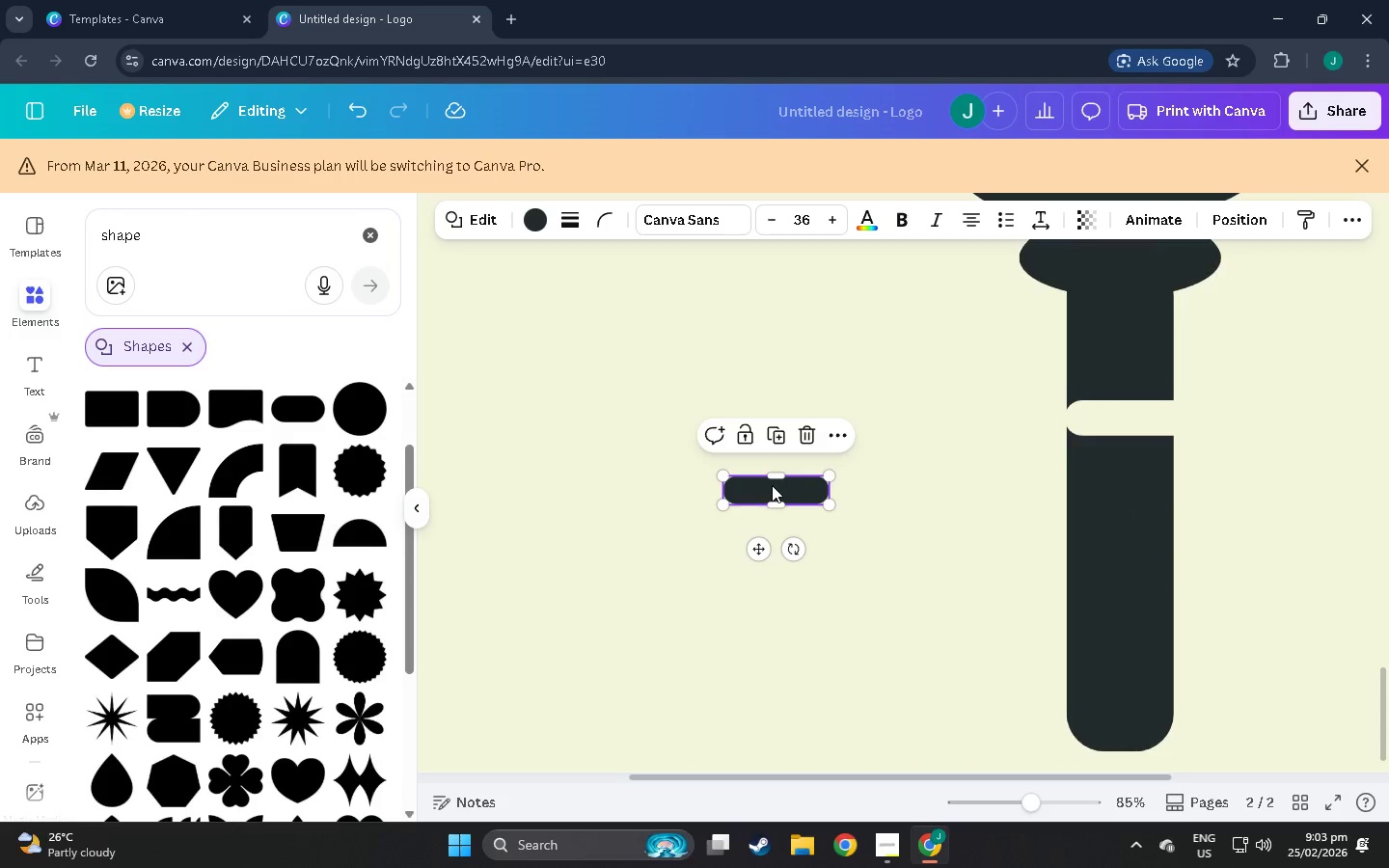 
key(Control+C)
 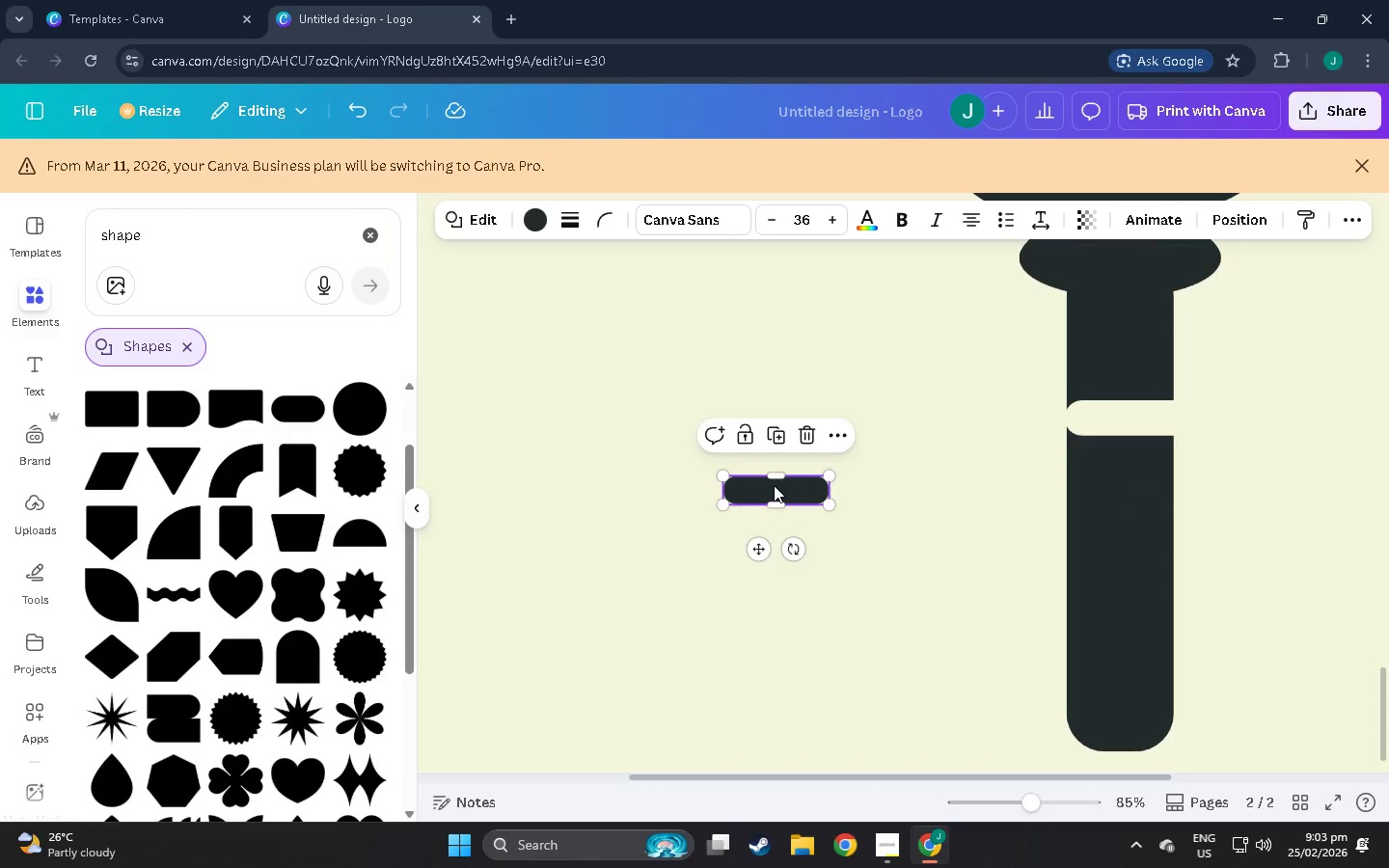 
key(Control+V)
 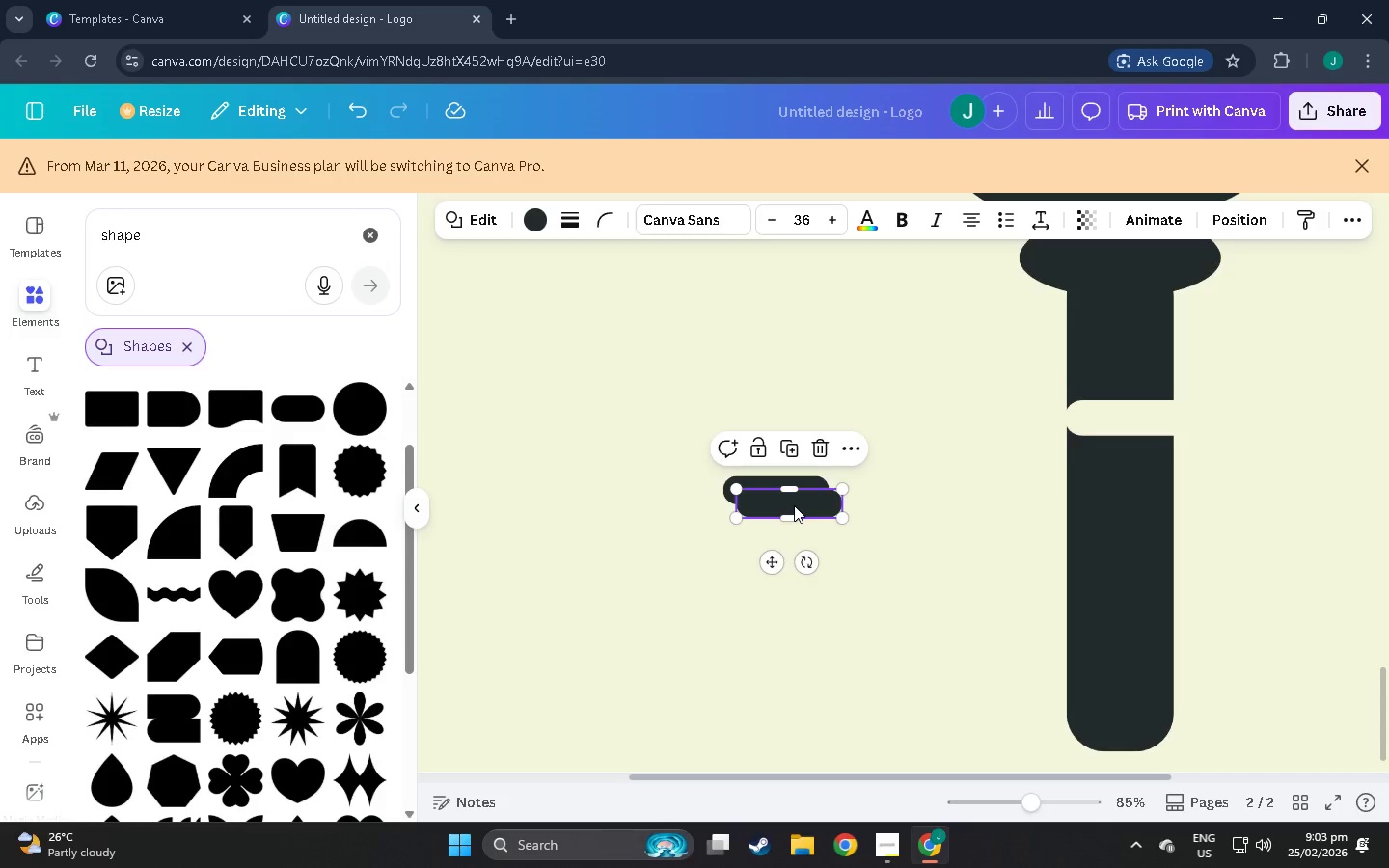 
left_click_drag(start_coordinate=[794, 505], to_coordinate=[891, 559])
 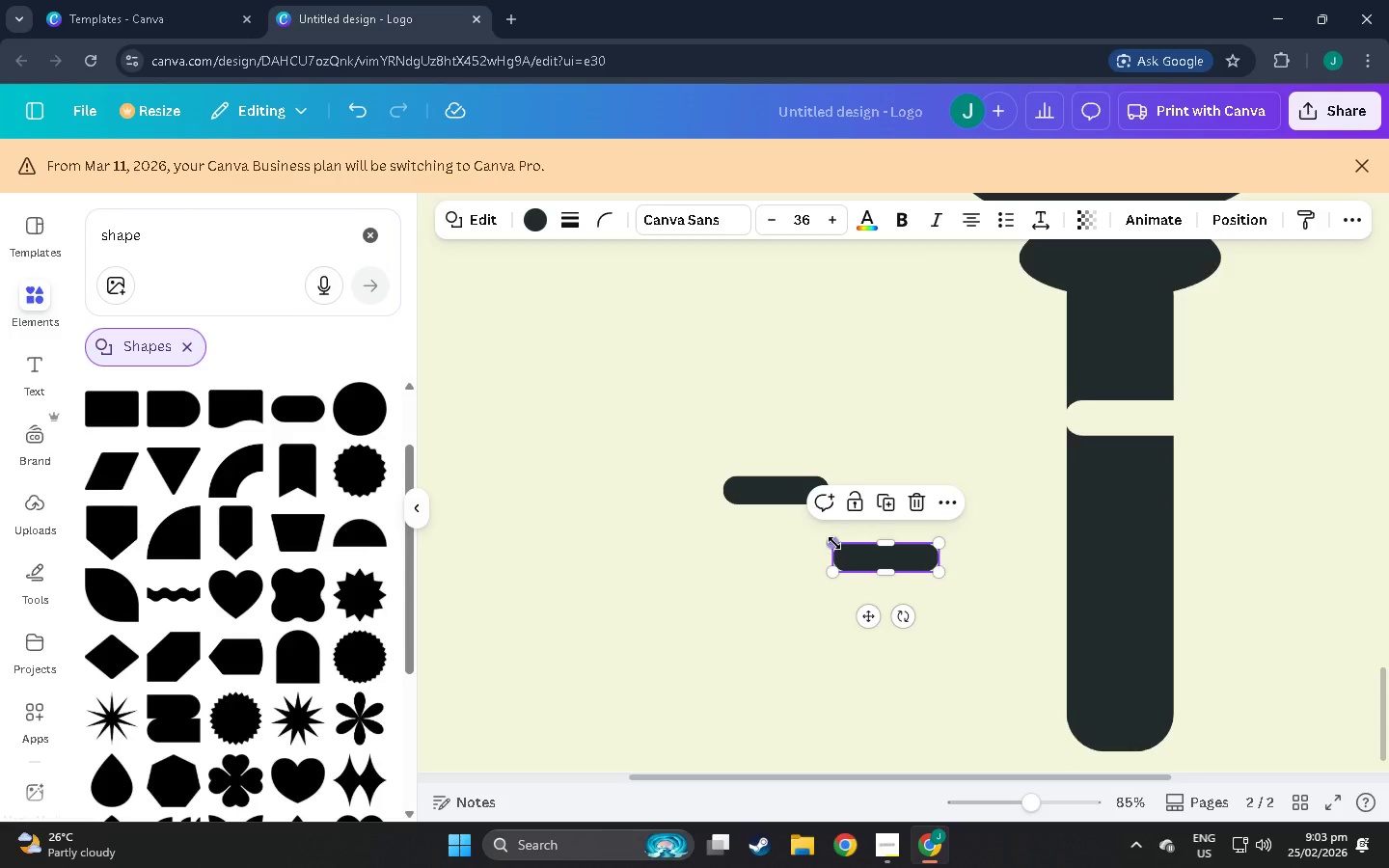 
left_click_drag(start_coordinate=[834, 543], to_coordinate=[774, 526])
 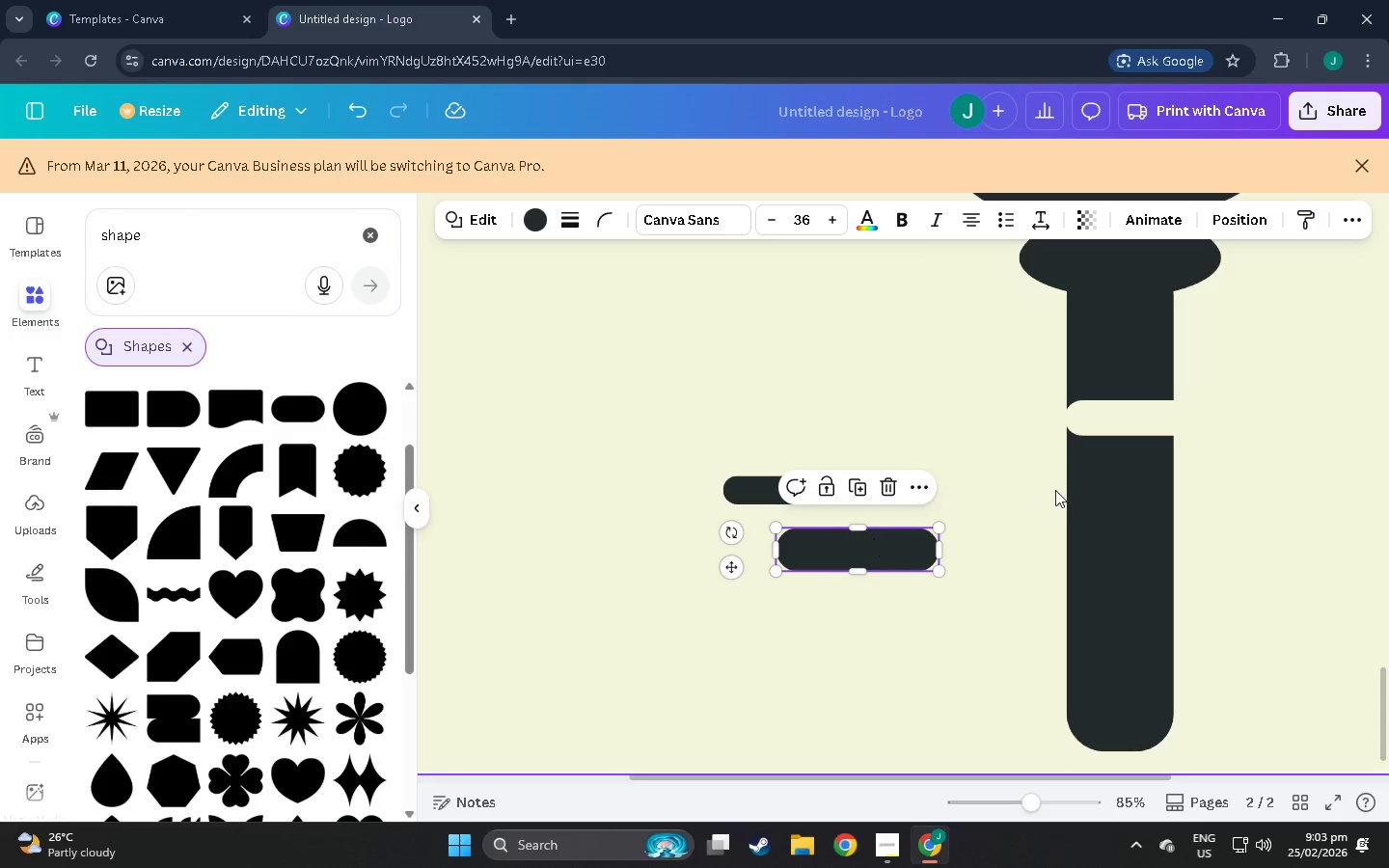 
hold_key(key=ControlLeft, duration=1.5)
 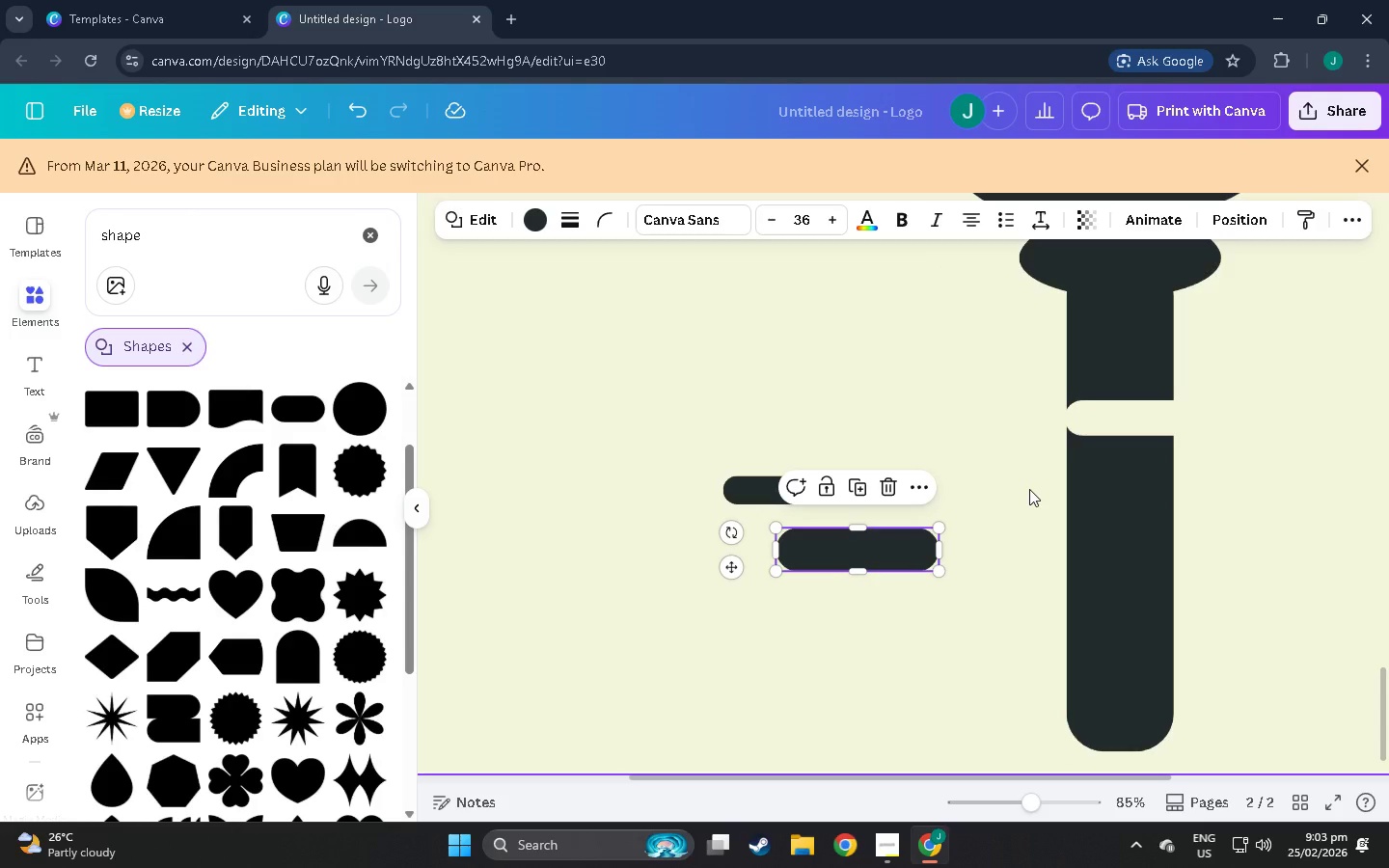 
hold_key(key=ControlLeft, duration=0.67)
 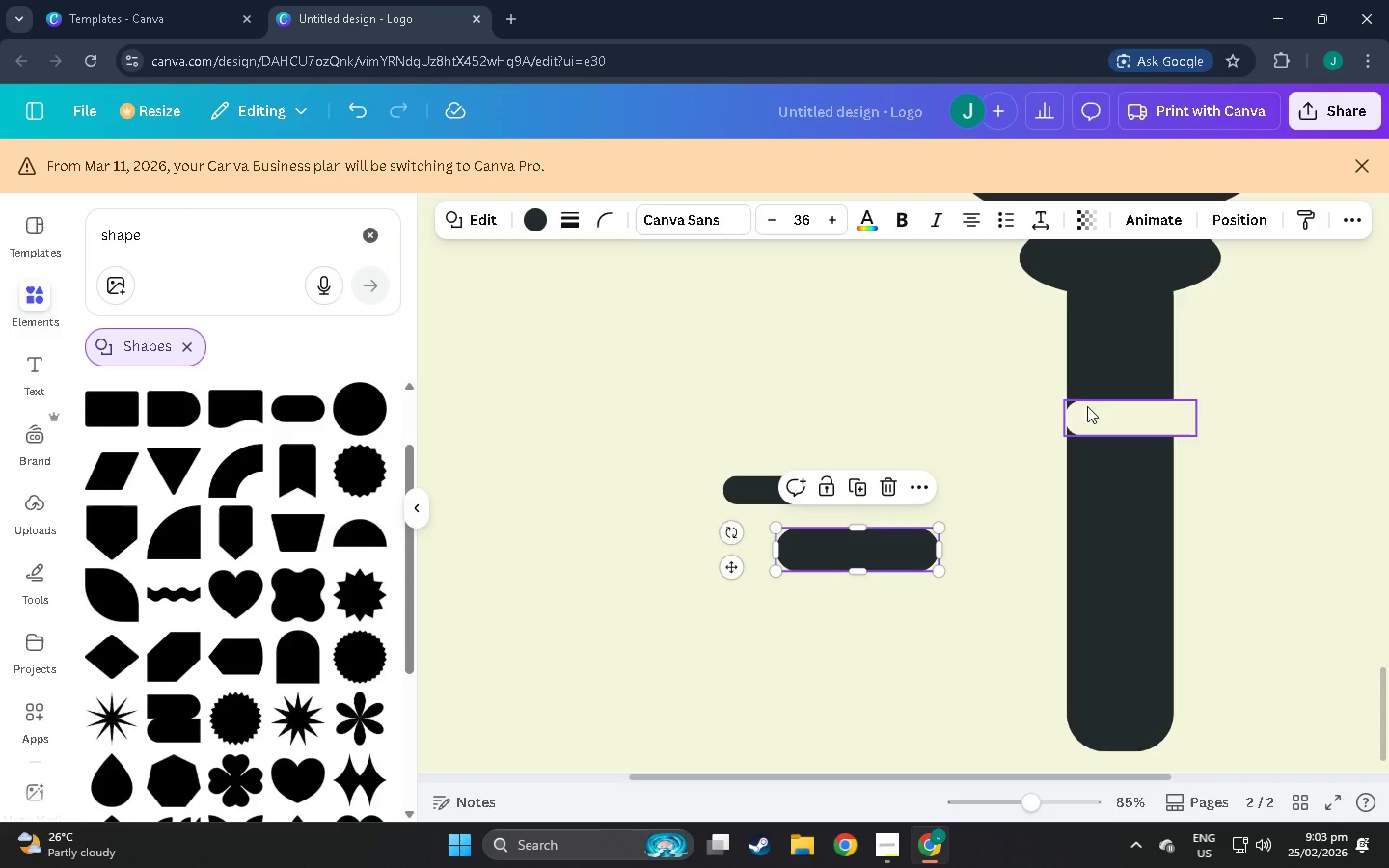 
left_click_drag(start_coordinate=[1108, 431], to_coordinate=[832, 563])
 